 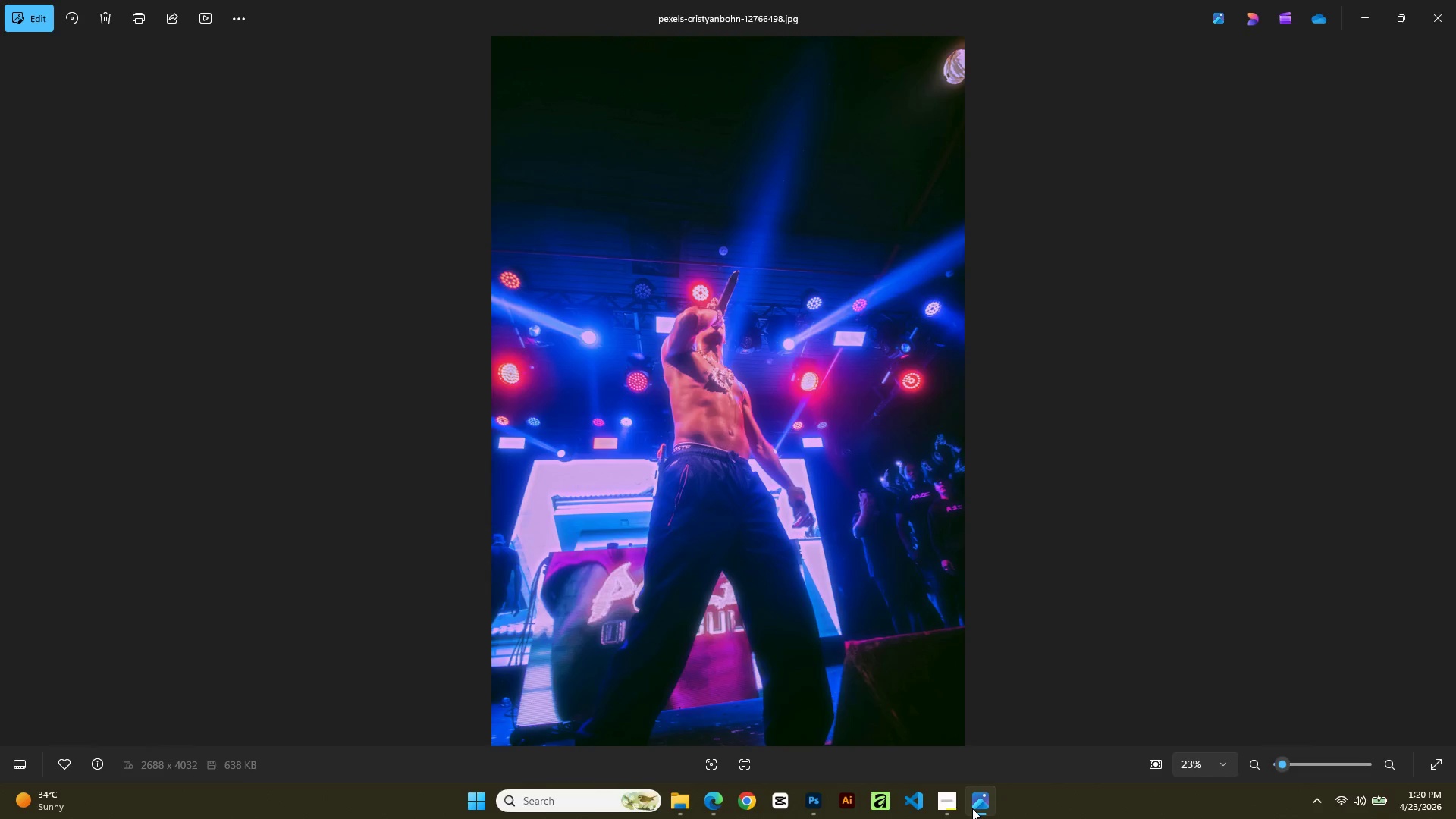 
key(ArrowRight)
 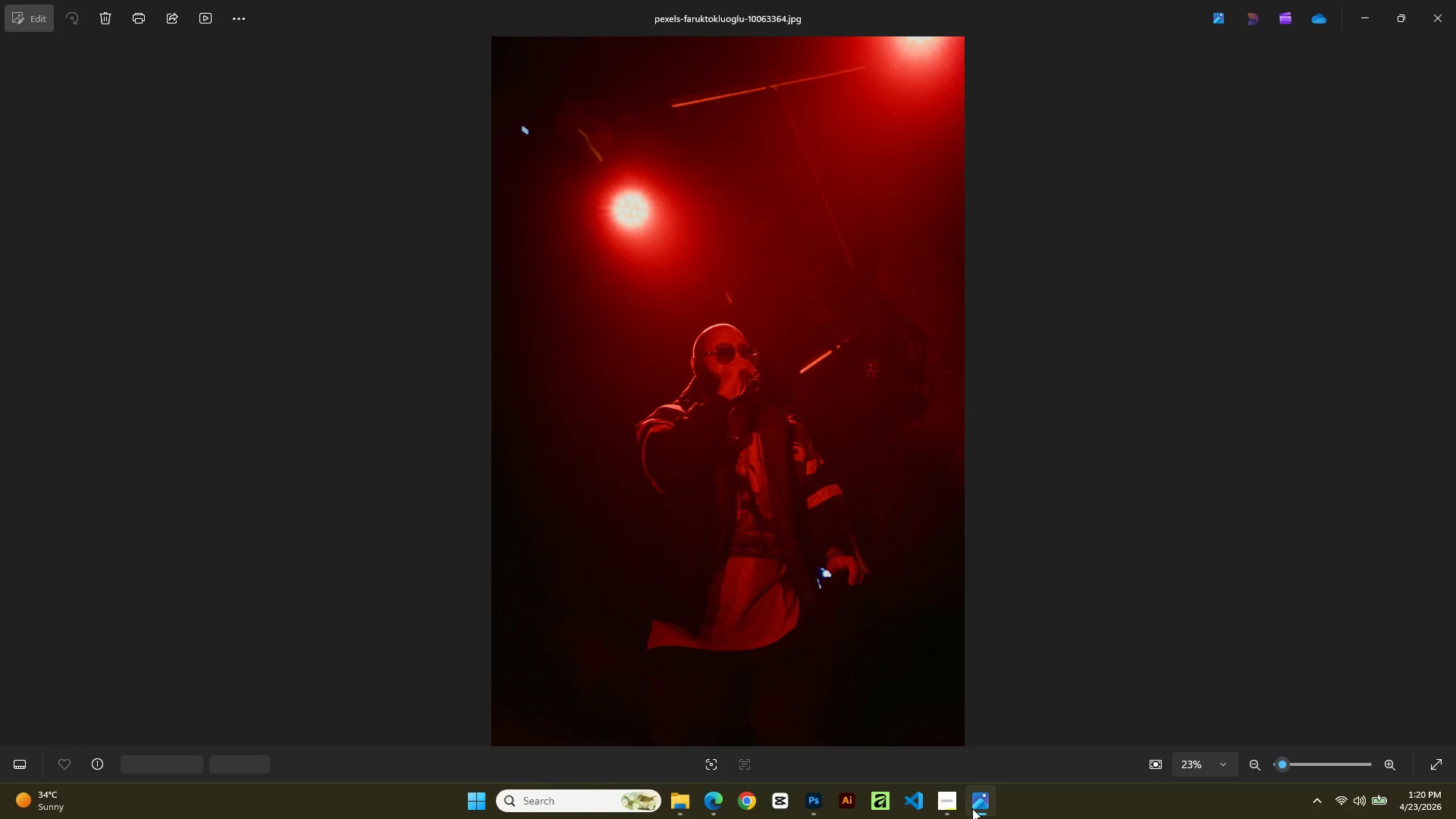 
key(ArrowRight)
 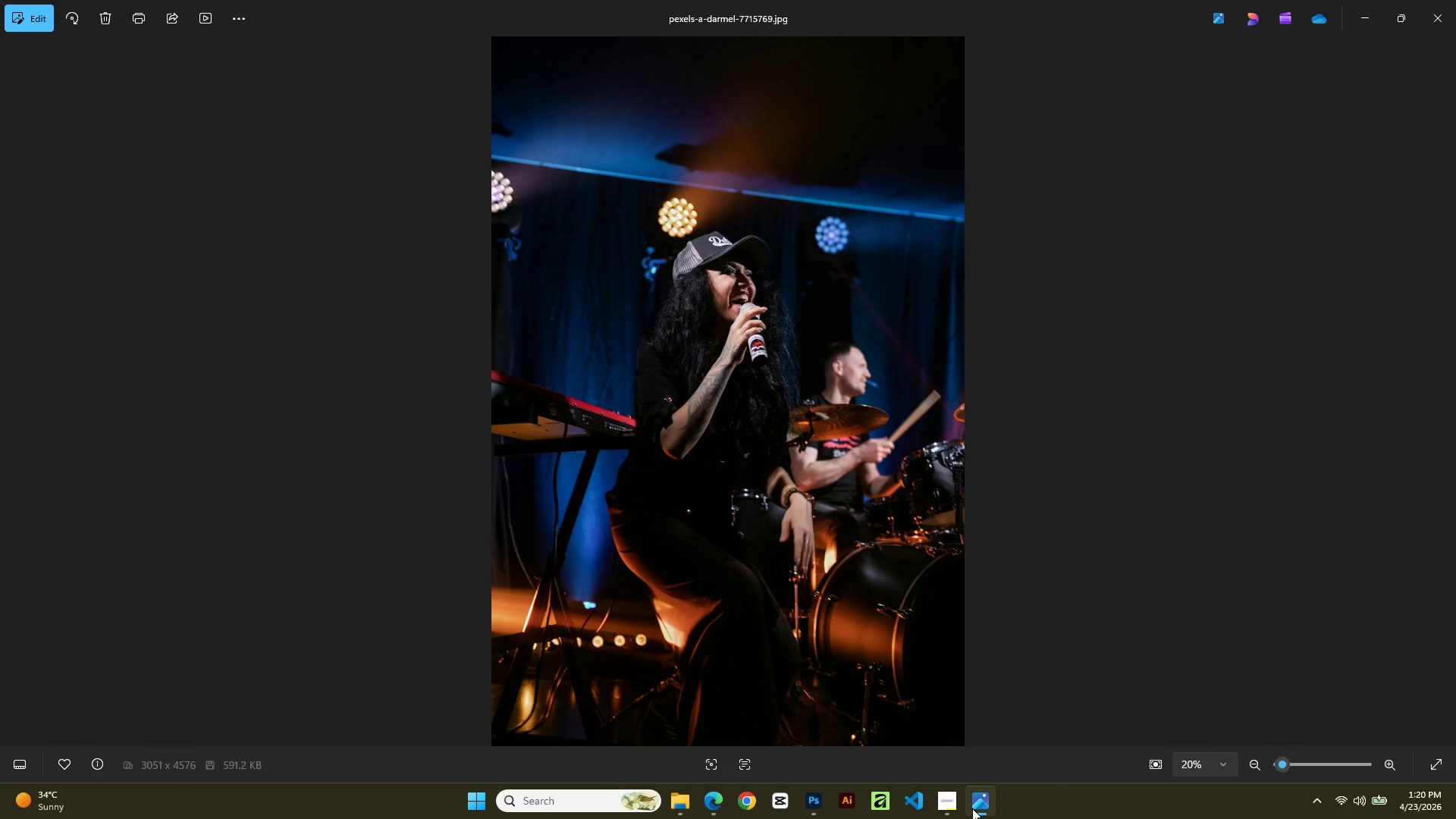 
key(ArrowRight)
 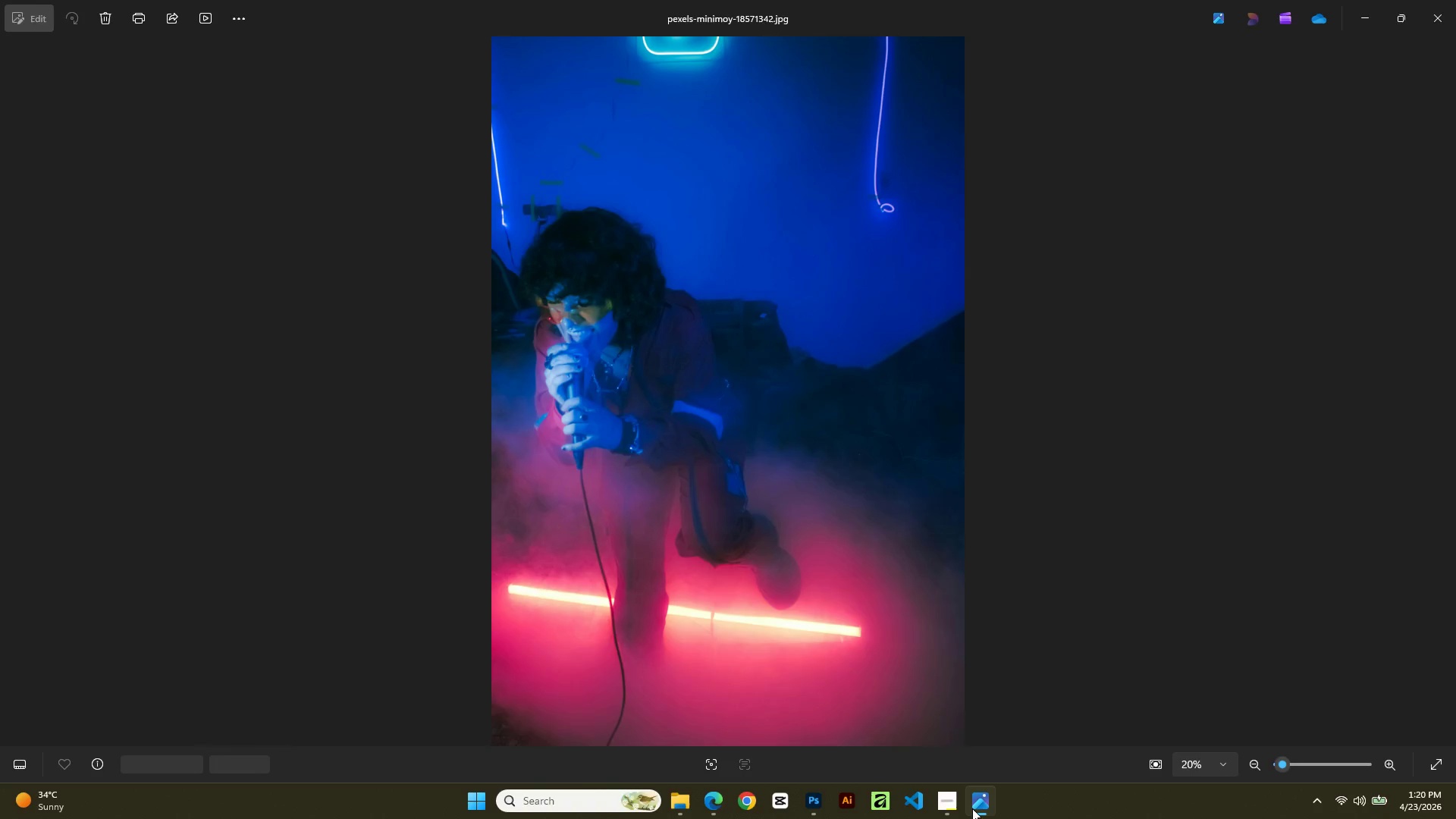 
key(ArrowRight)
 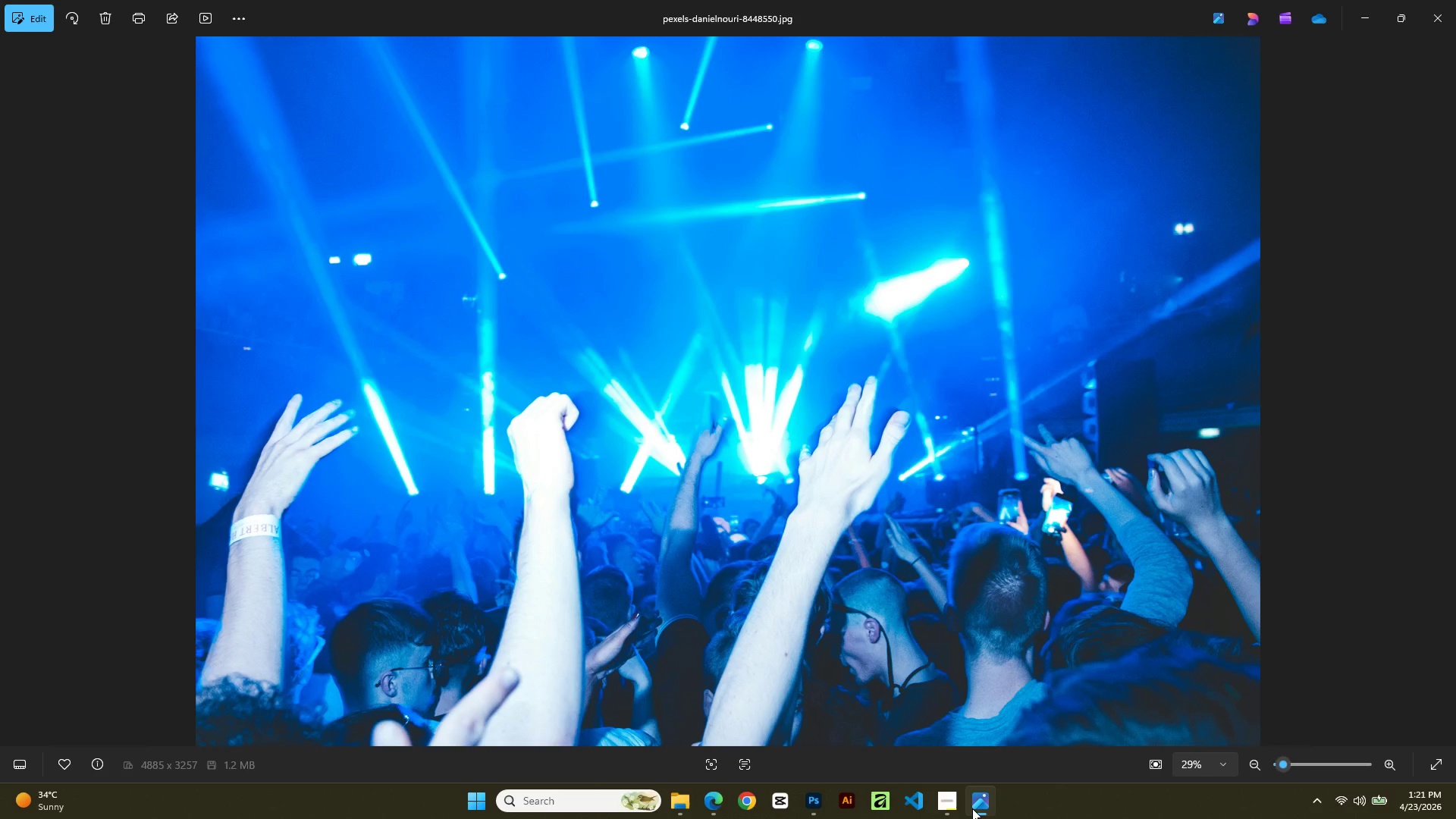 
key(ArrowRight)
 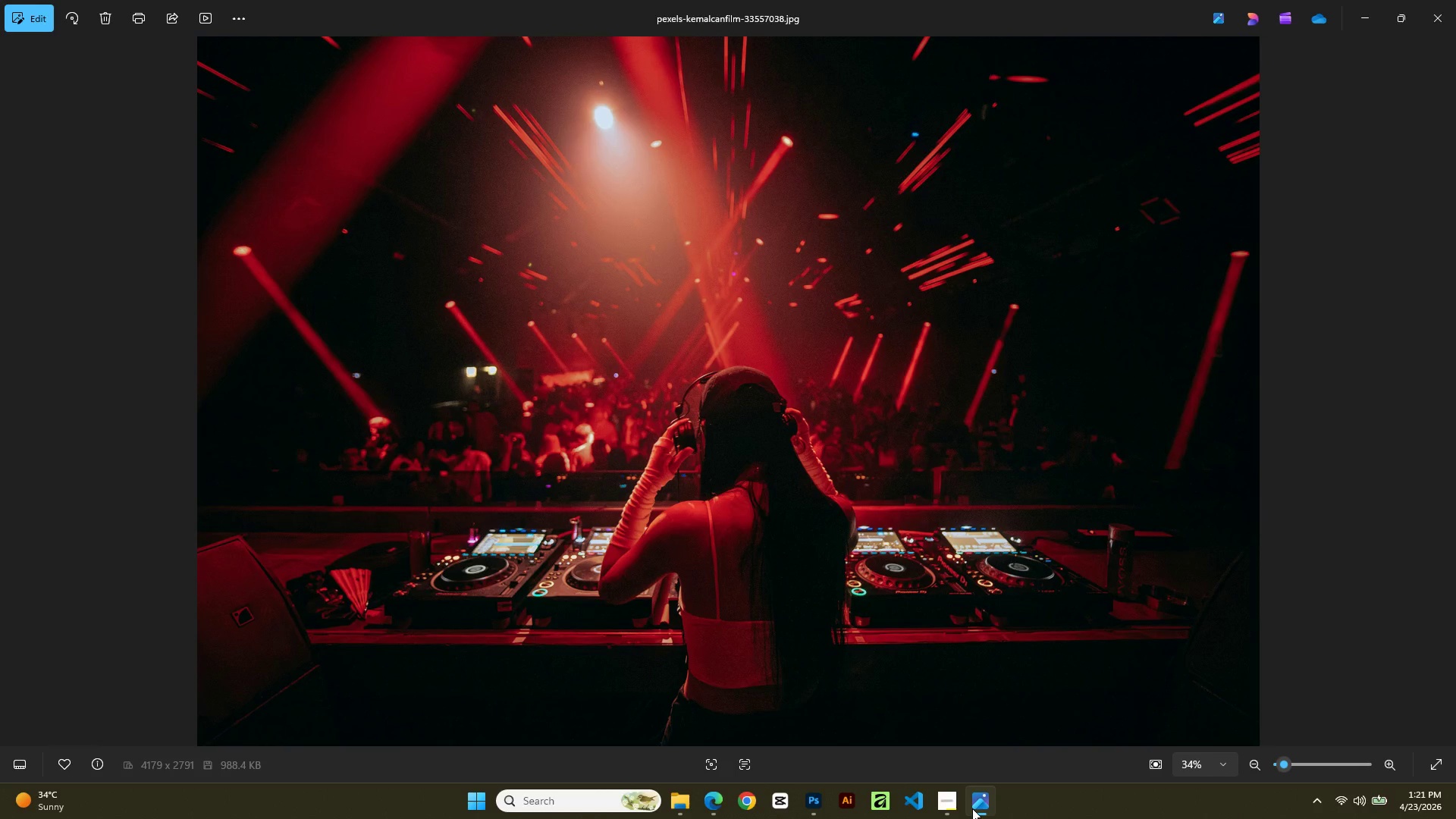 
key(ArrowRight)
 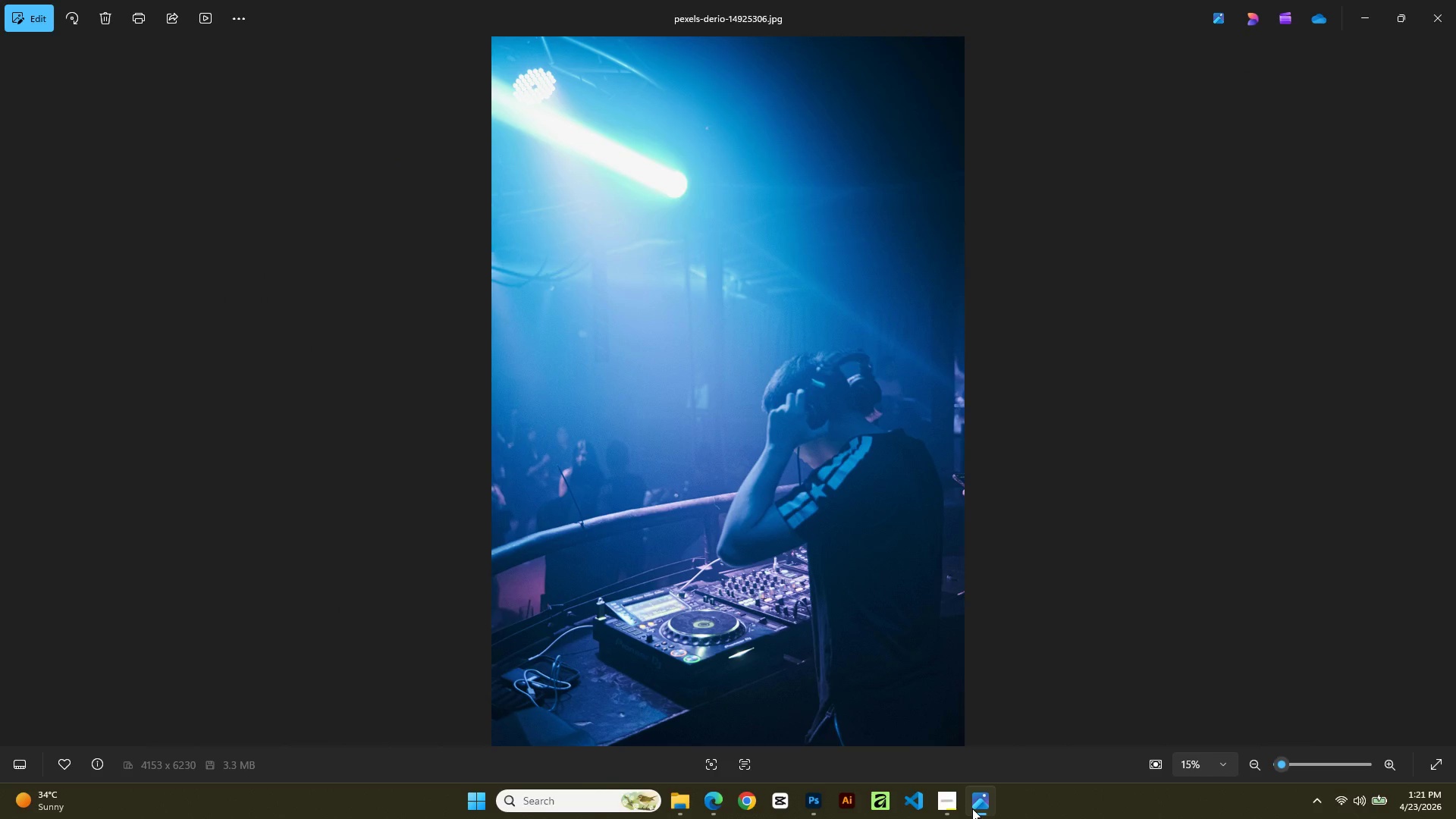 
key(ArrowRight)
 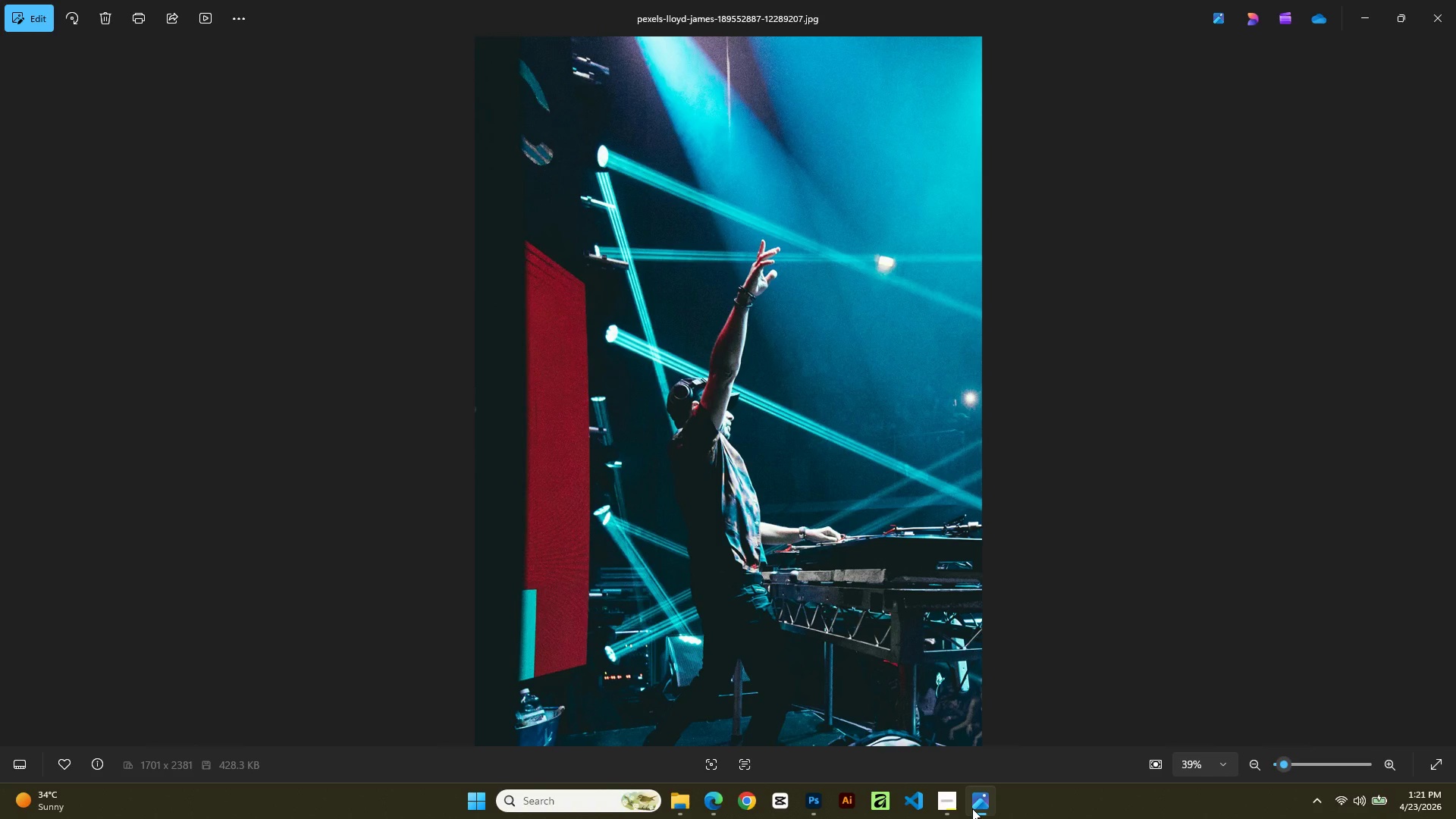 
key(ArrowRight)
 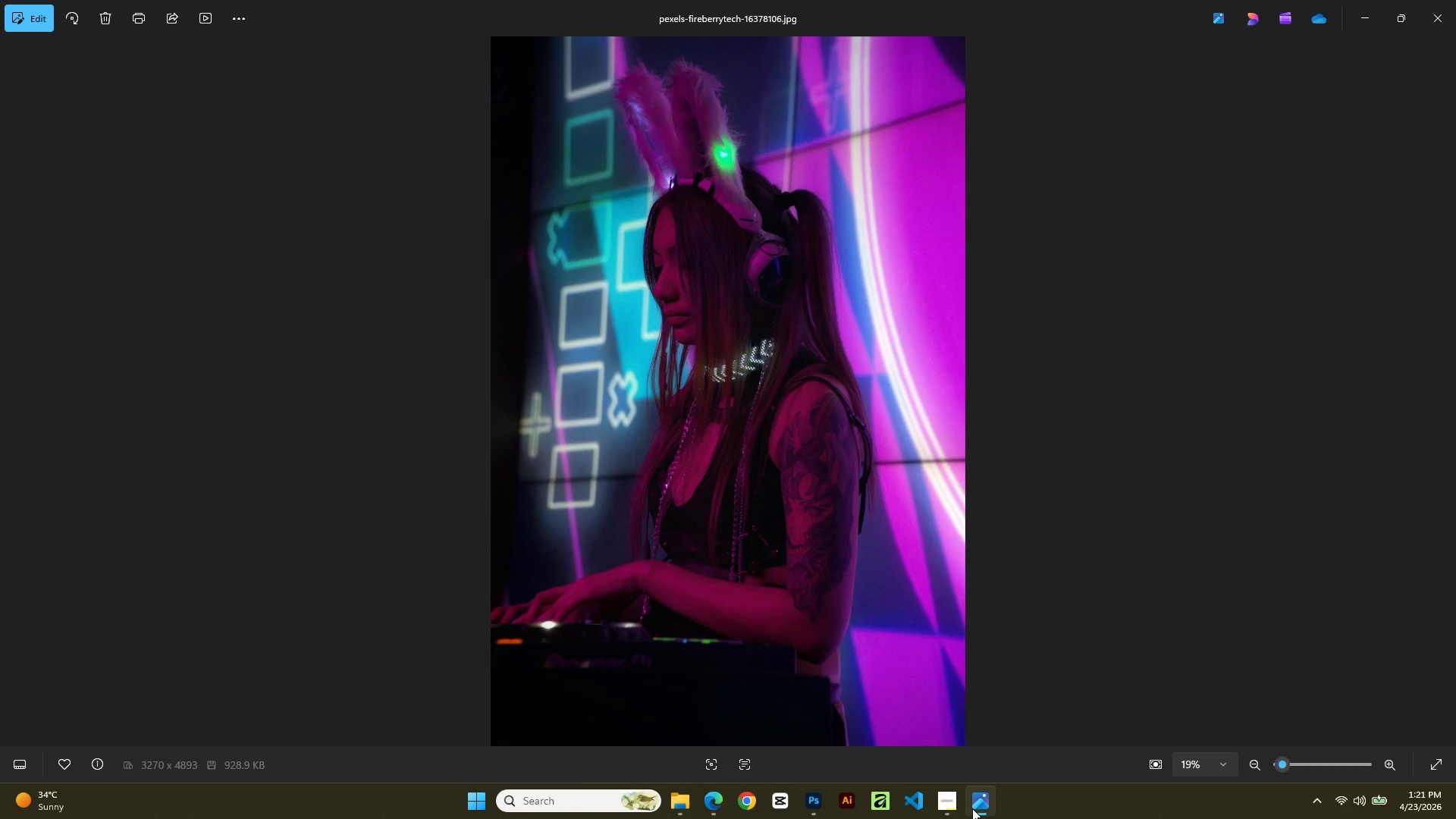 
key(ArrowRight)
 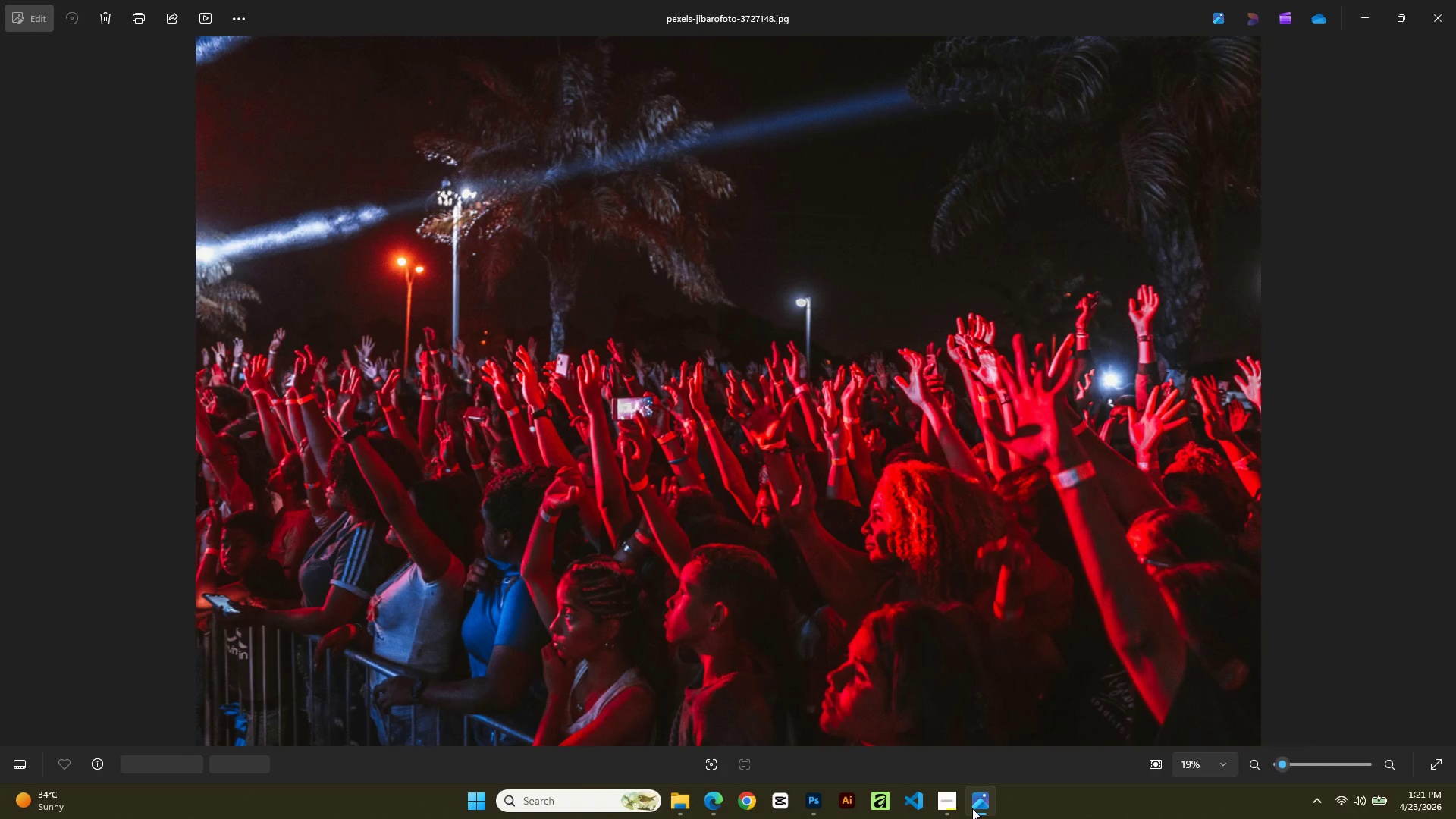 
key(ArrowRight)
 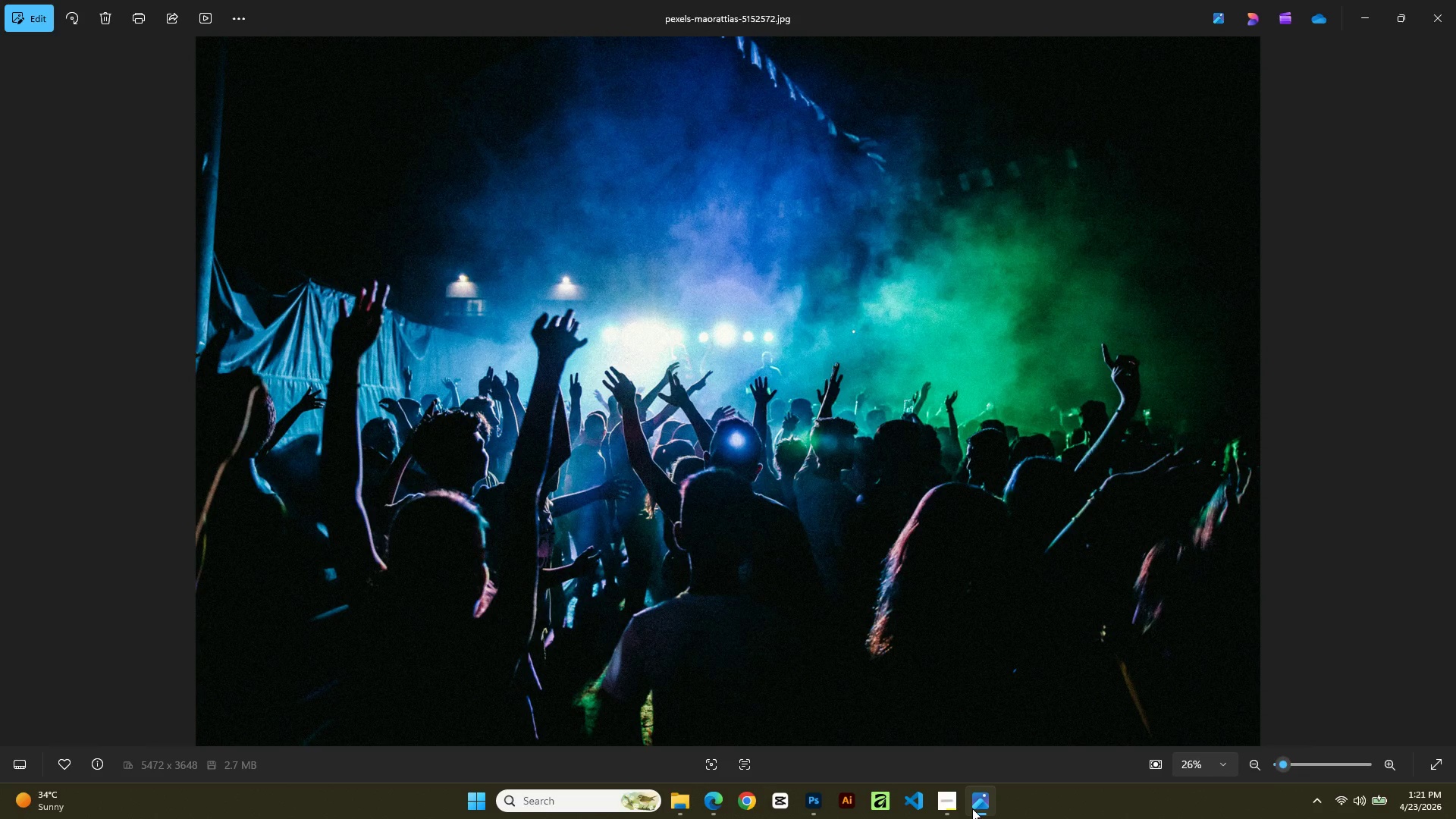 
key(ArrowRight)
 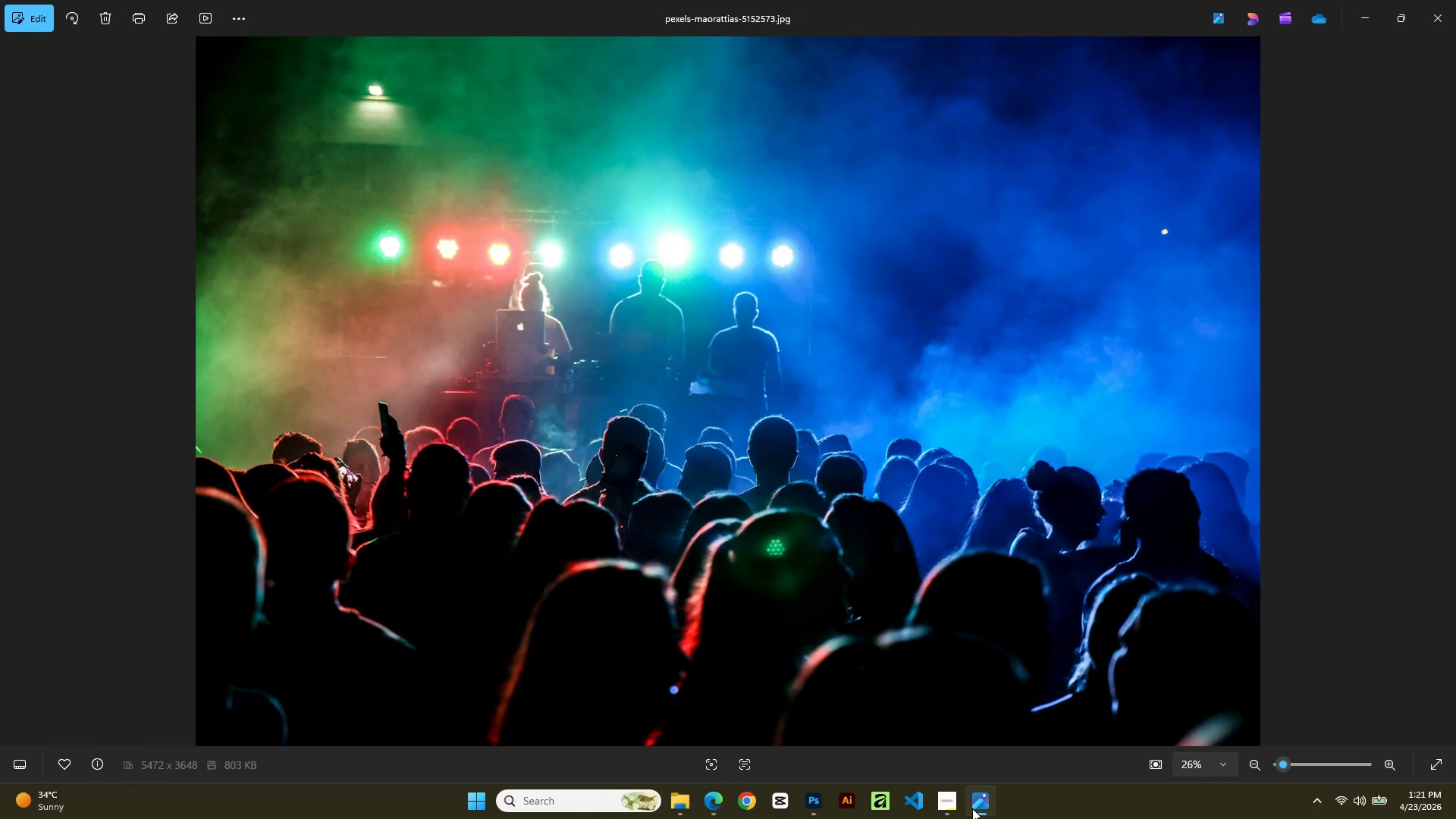 
key(ArrowRight)
 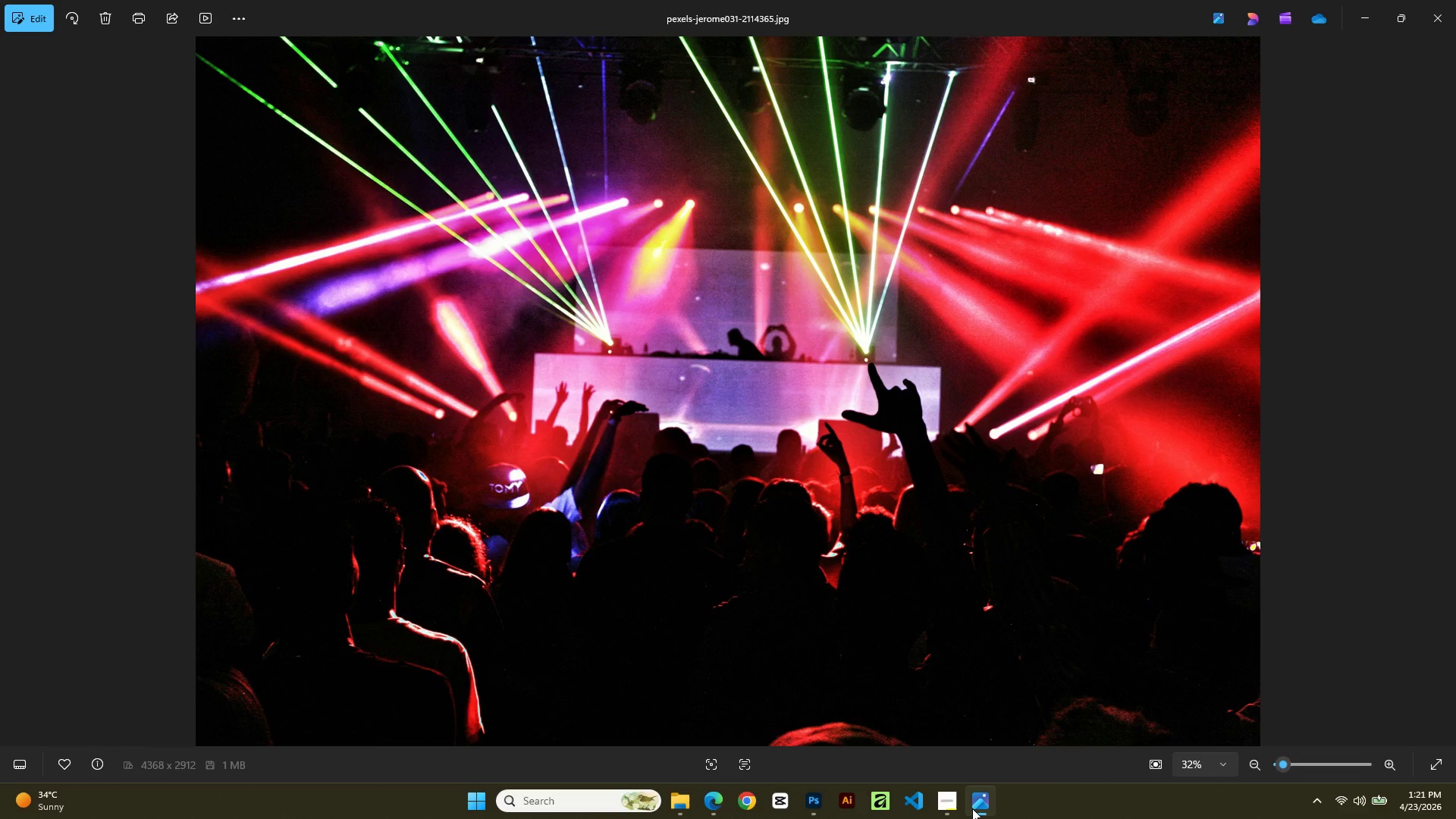 
key(ArrowRight)
 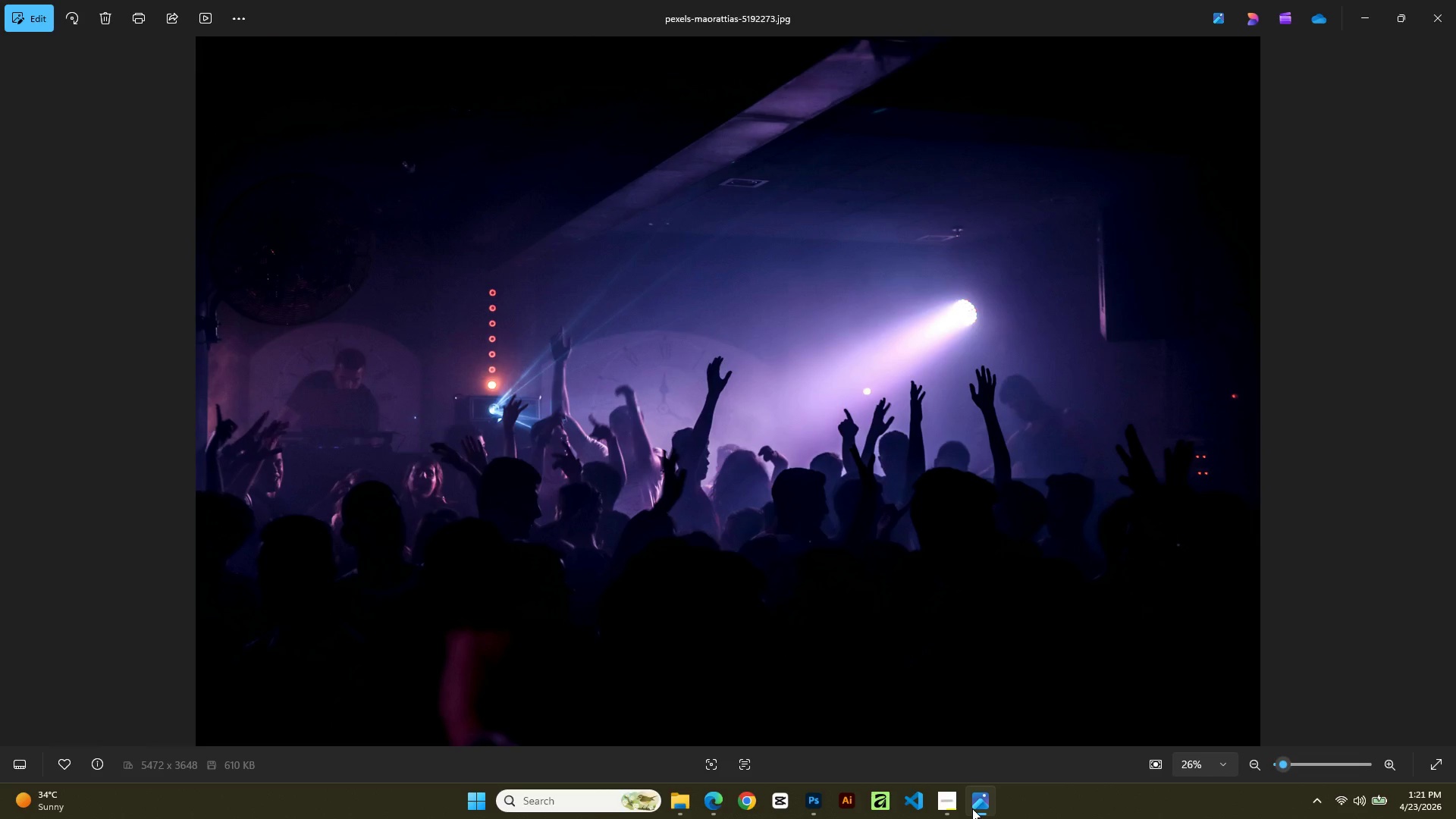 
key(ArrowRight)
 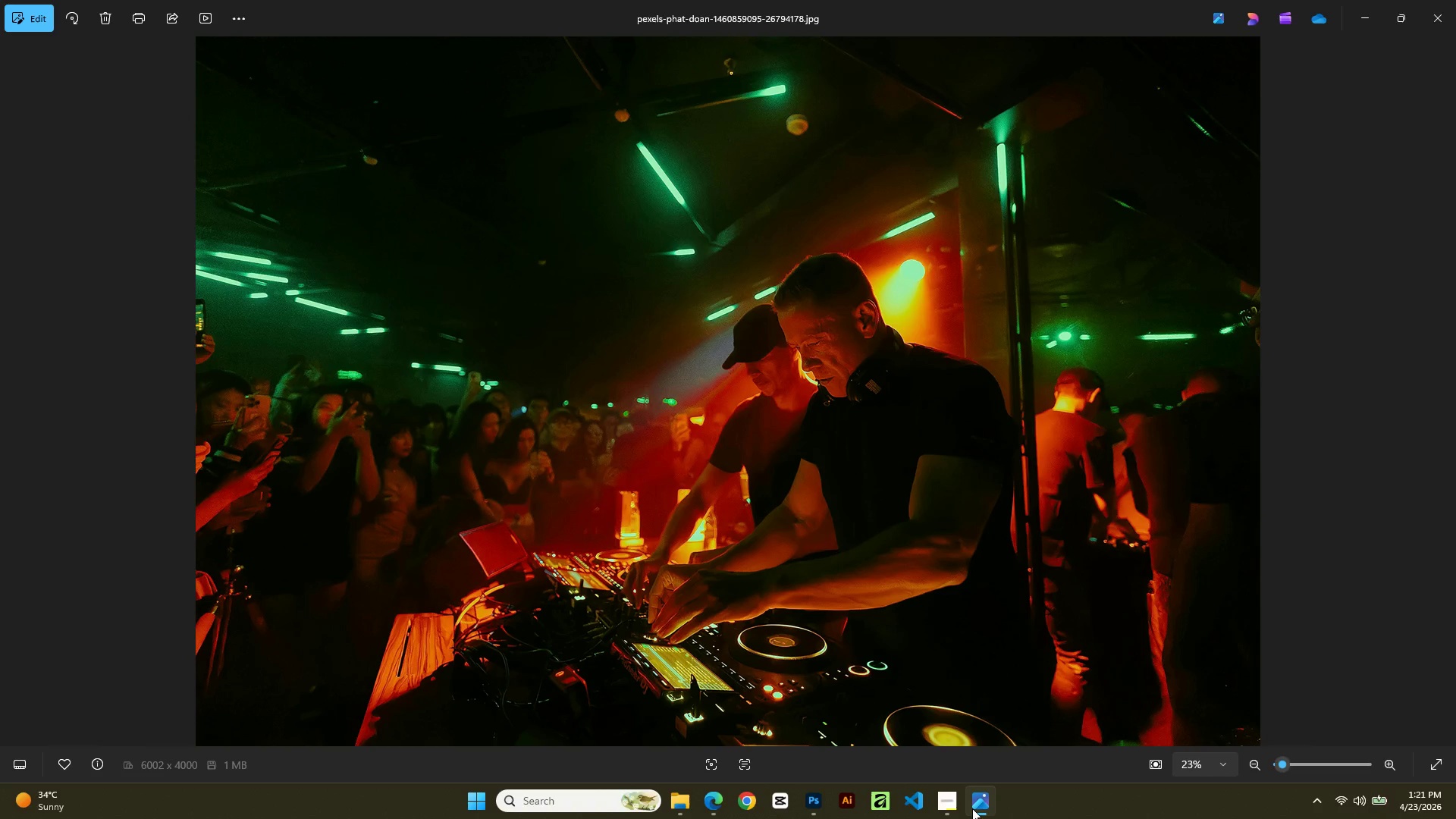 
key(ArrowRight)
 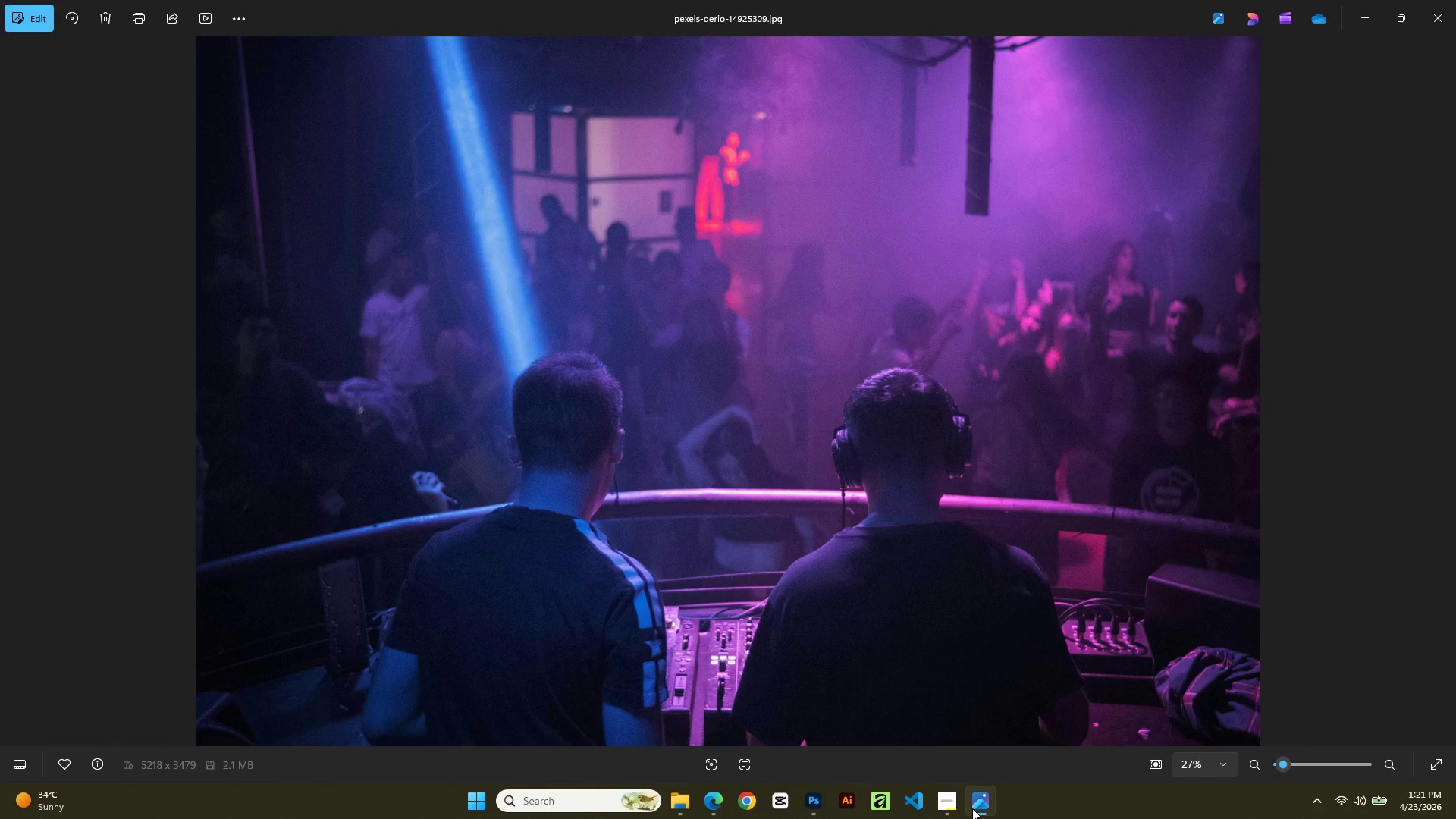 
key(ArrowRight)
 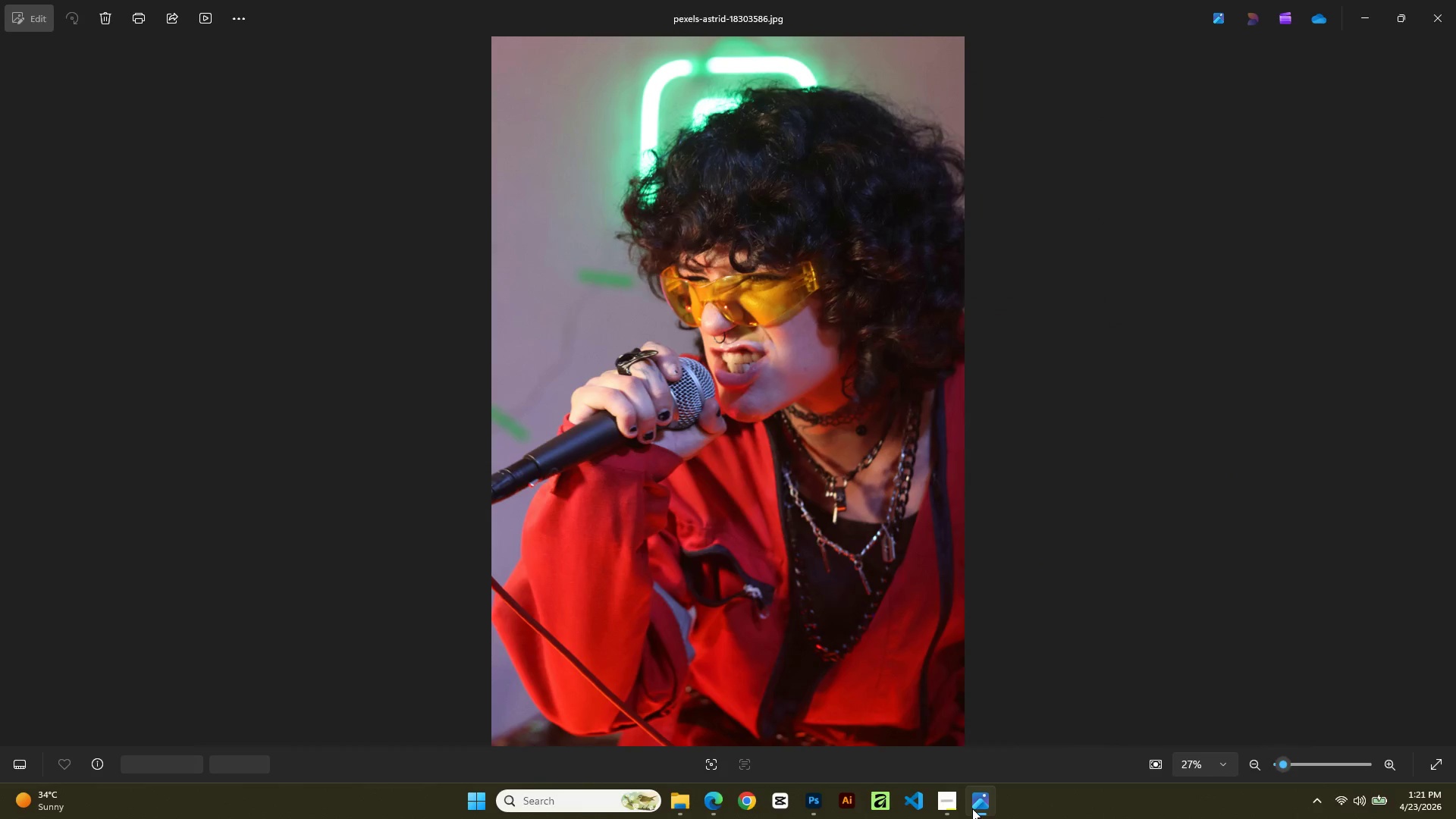 
key(ArrowRight)
 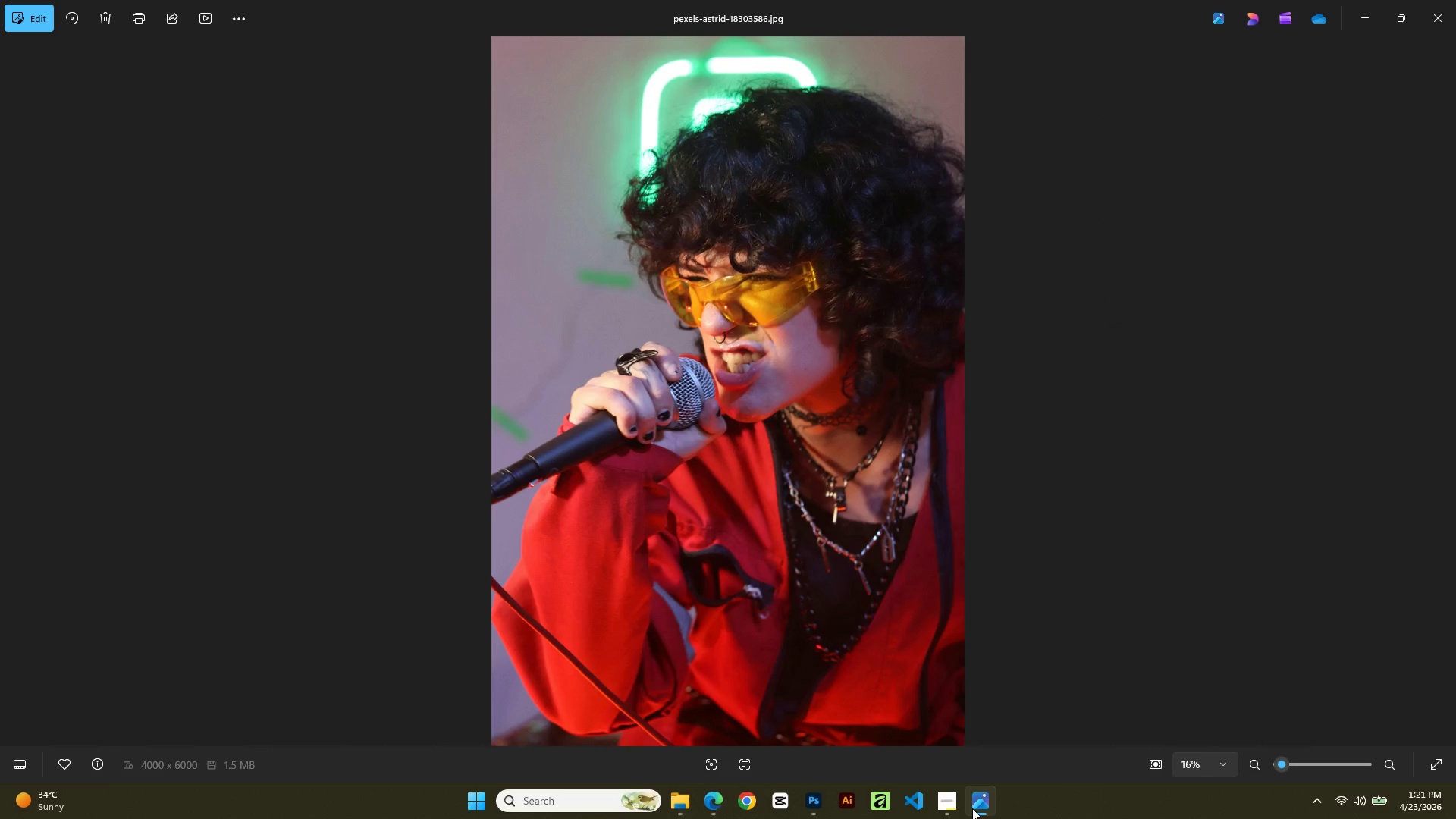 
key(ArrowLeft)
 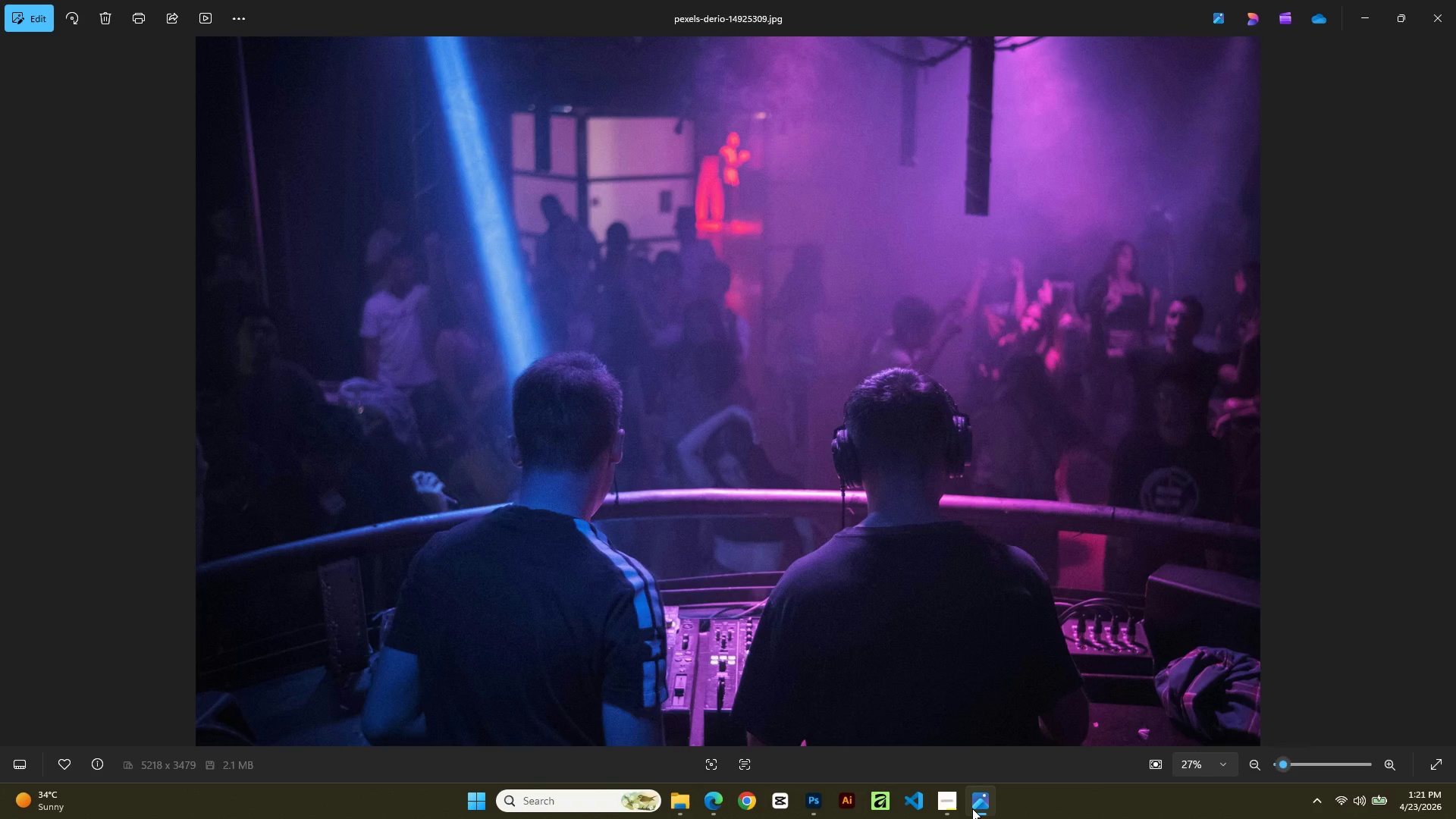 
key(ArrowLeft)
 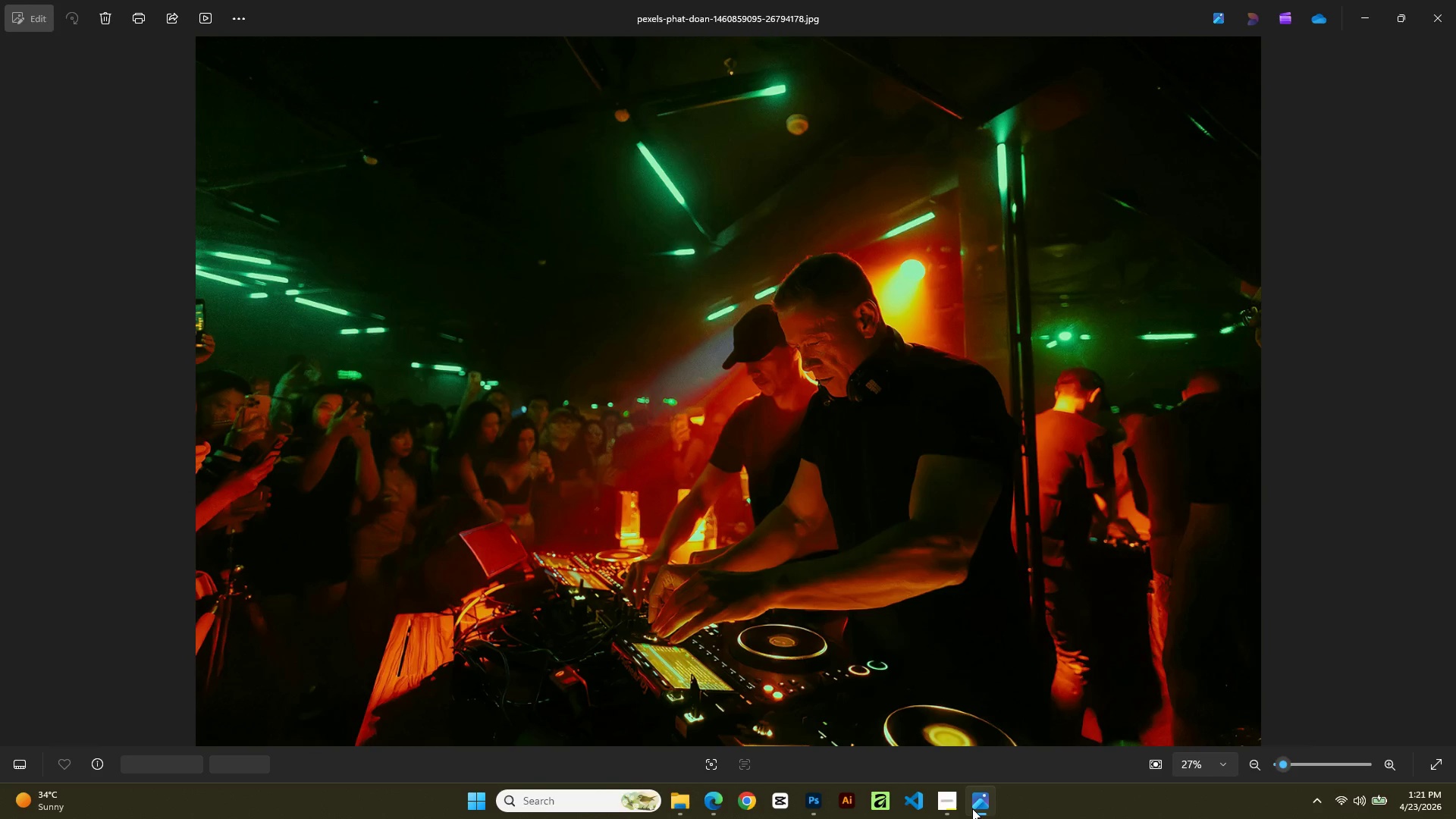 
key(ArrowLeft)
 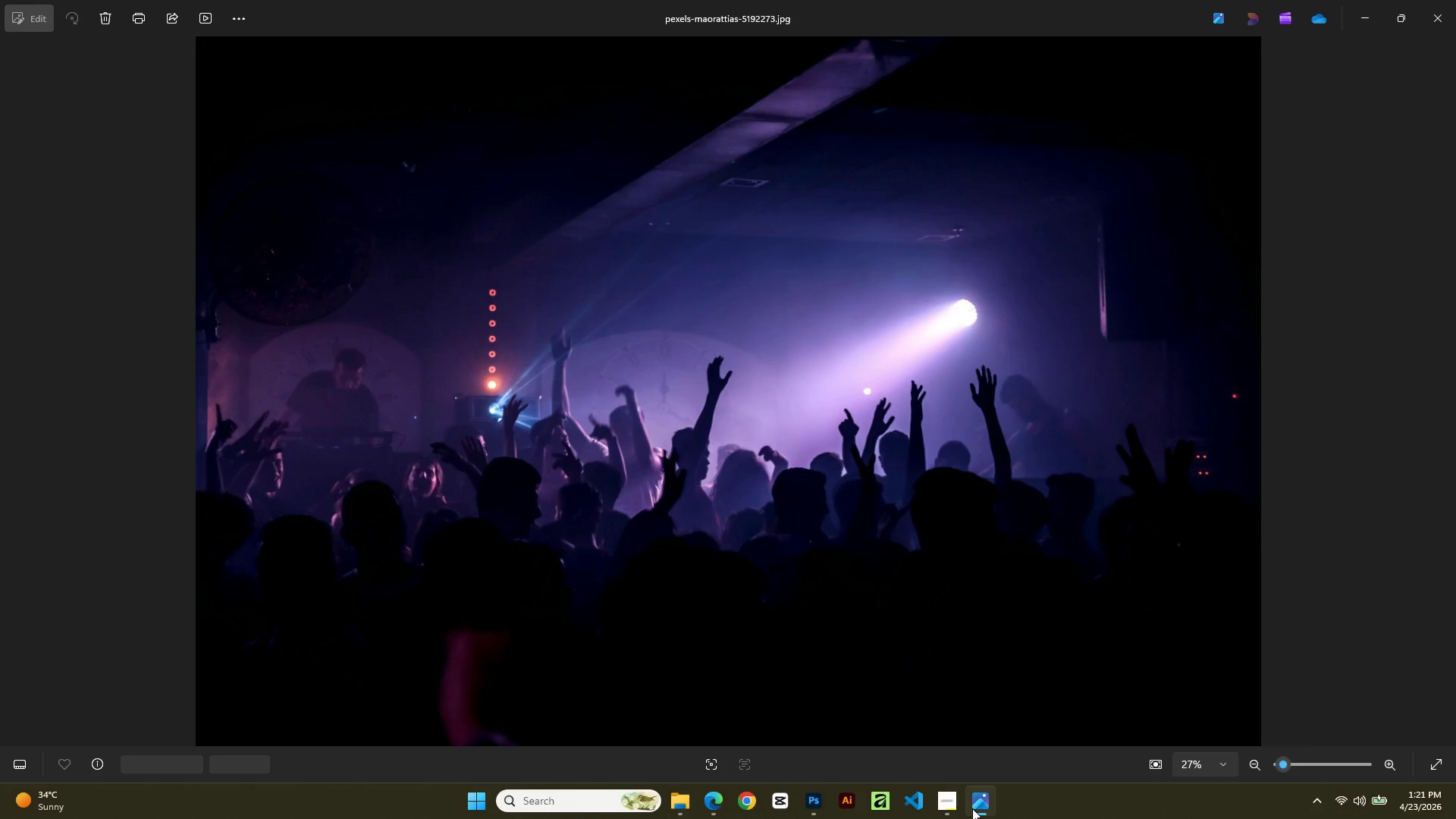 
key(ArrowLeft)
 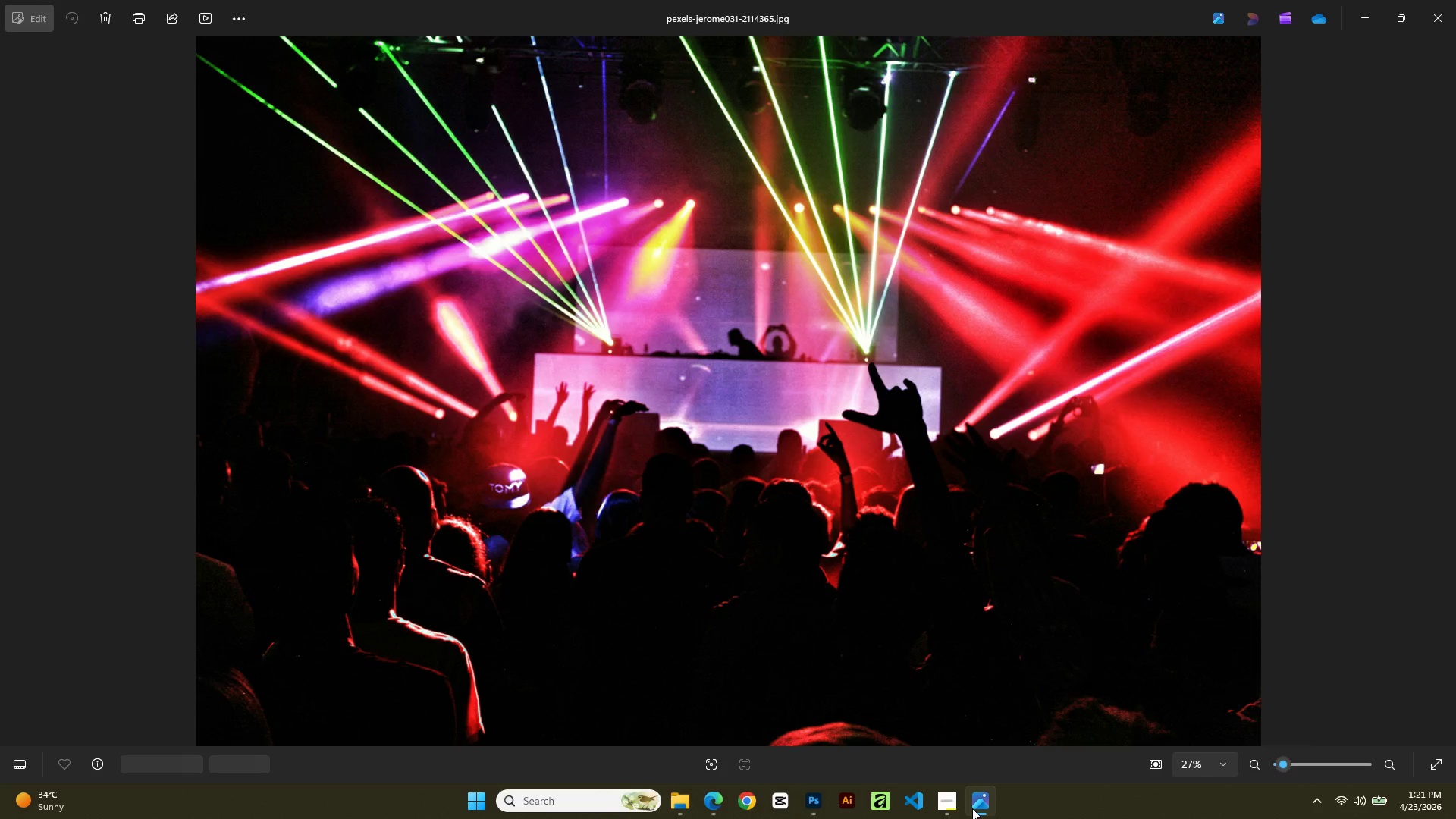 
key(ArrowLeft)
 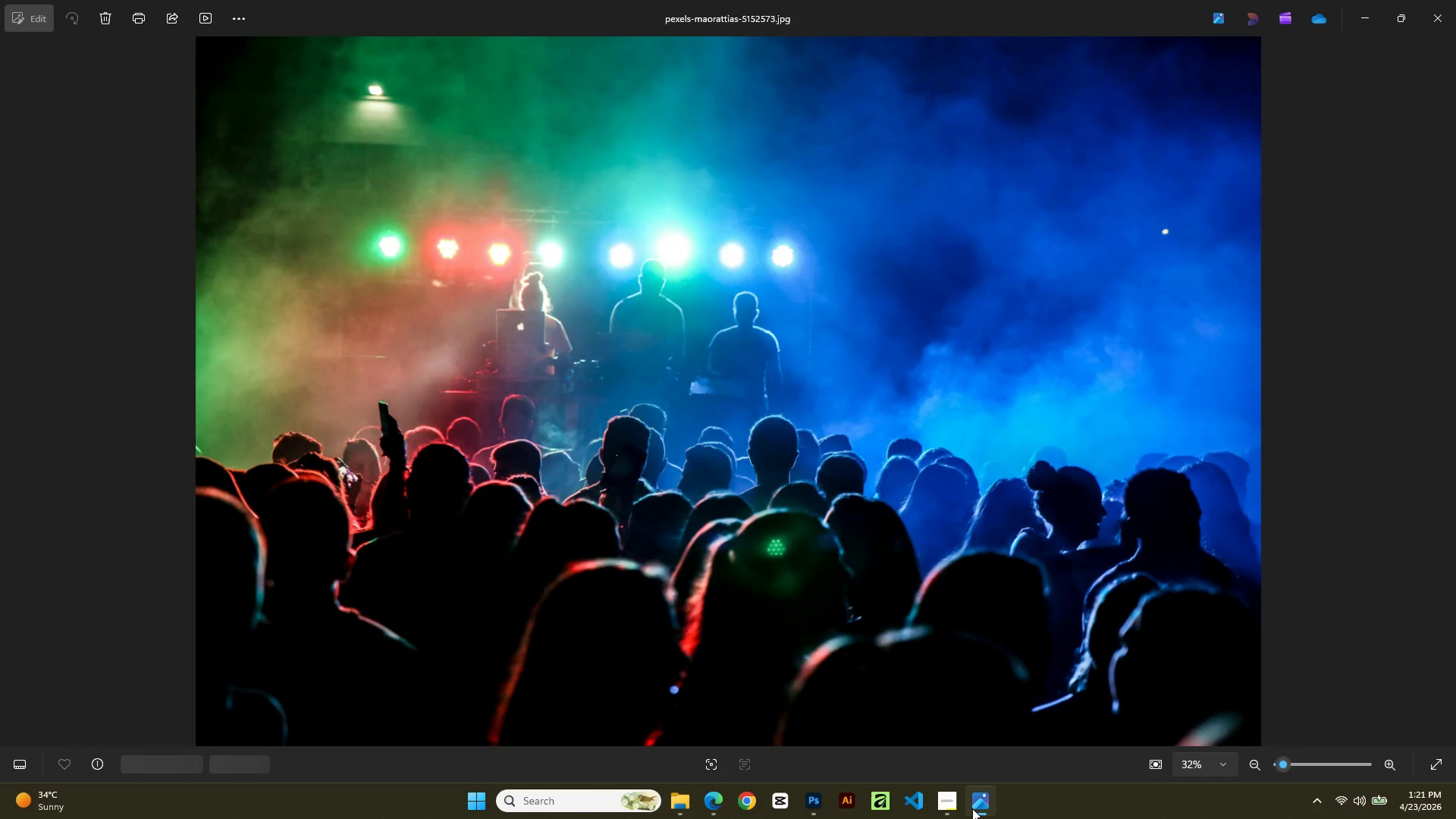 
key(ArrowLeft)
 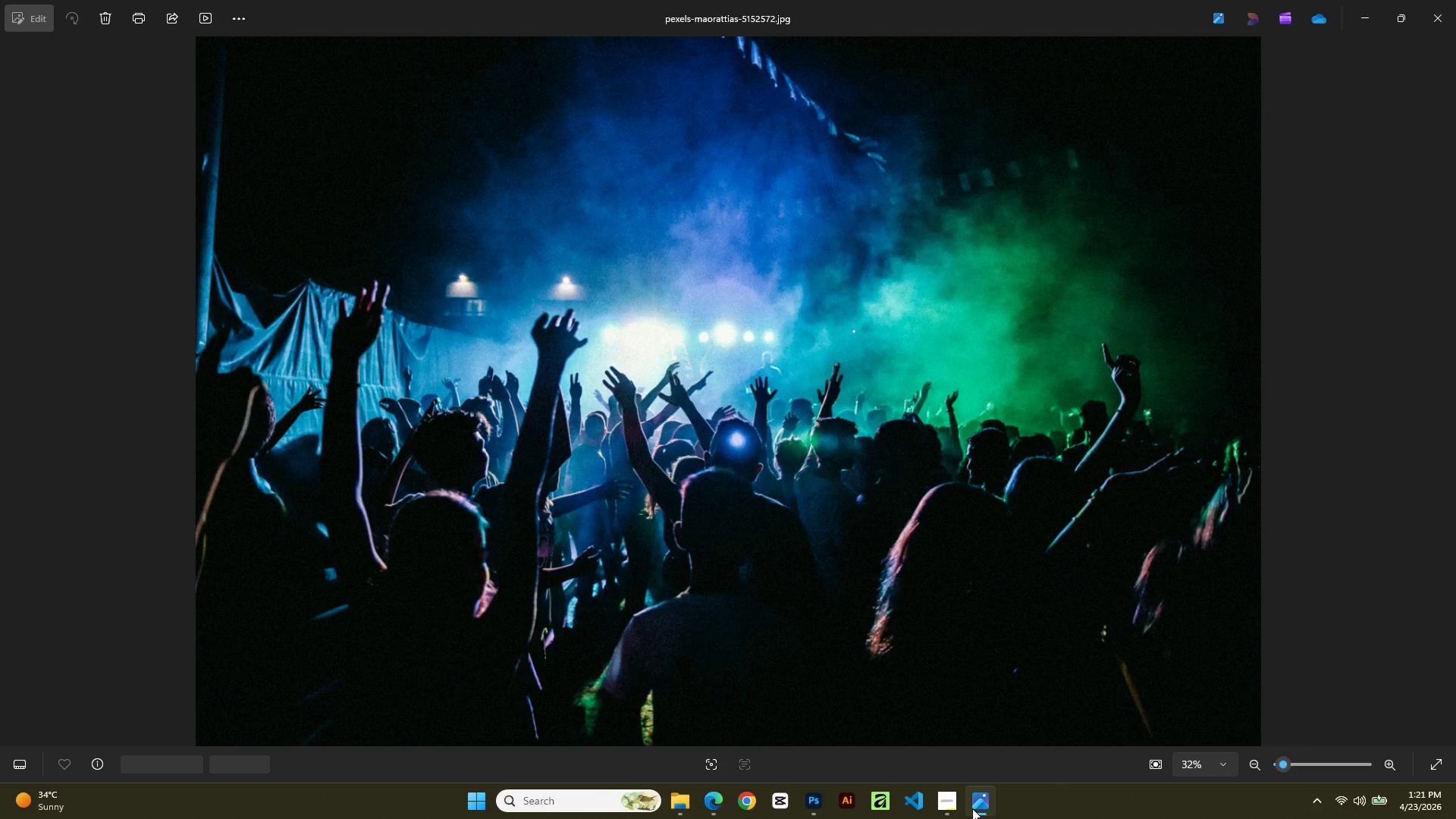 
key(ArrowLeft)
 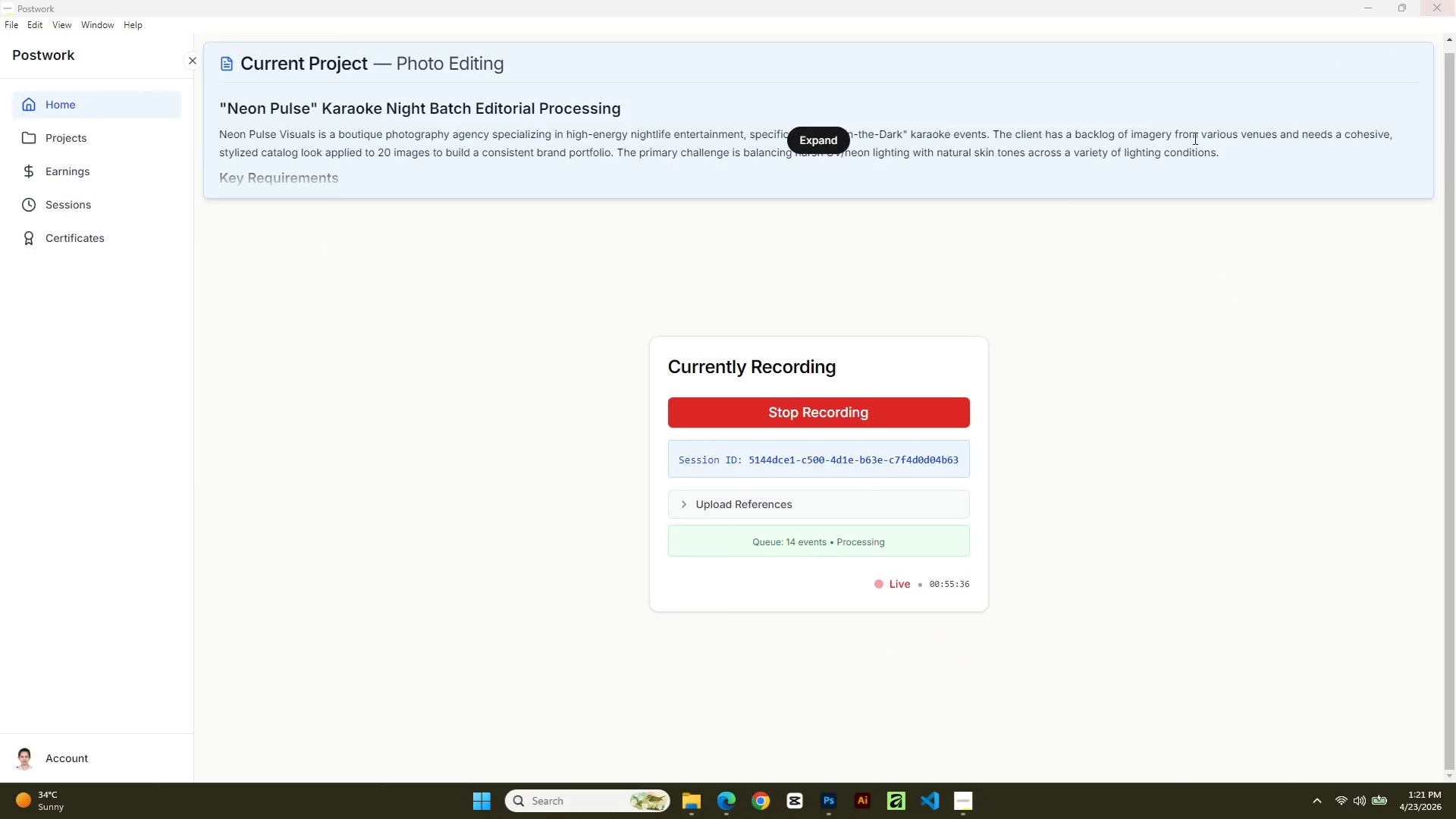 
wait(6.72)
 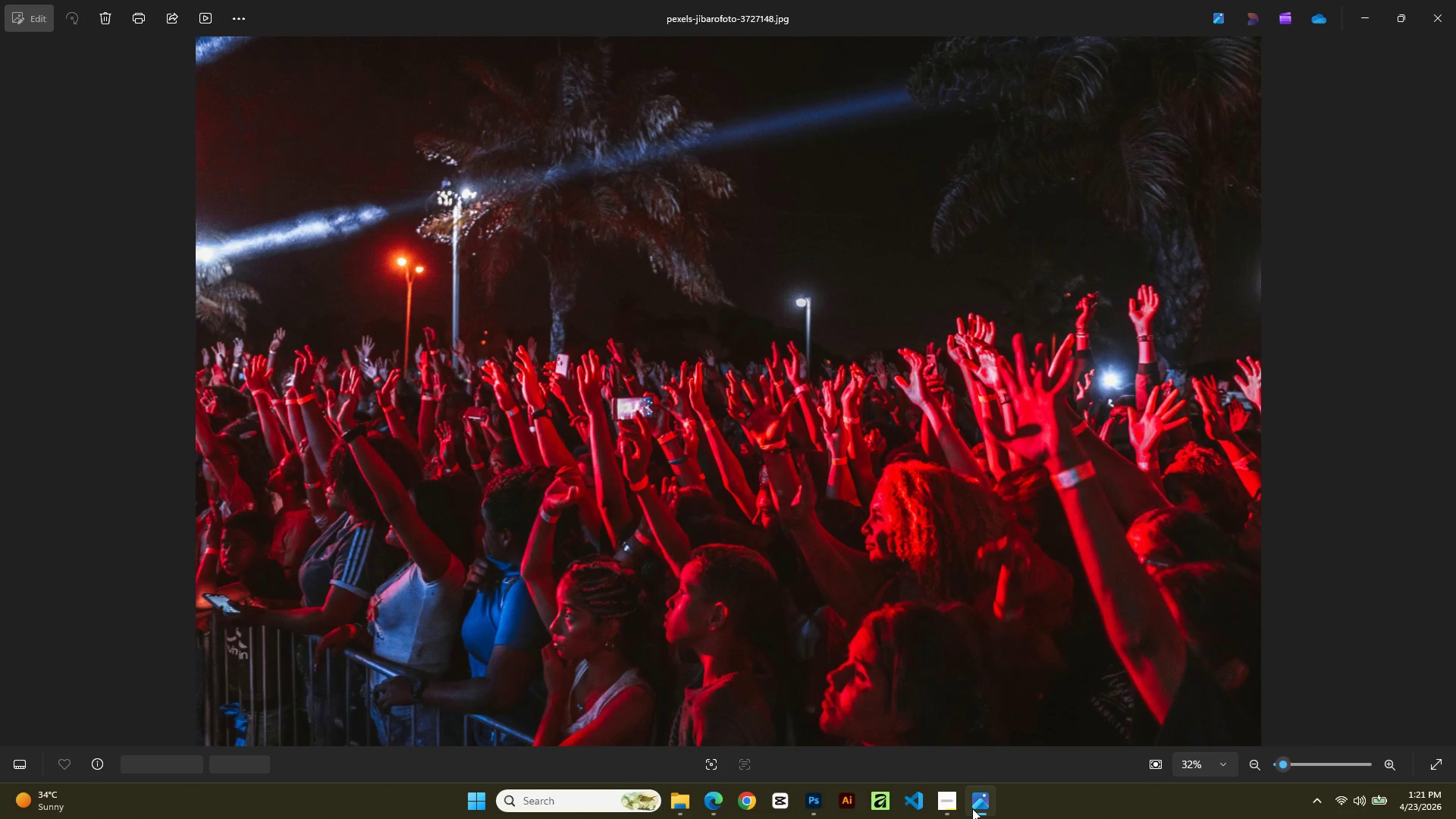 
left_click([698, 814])
 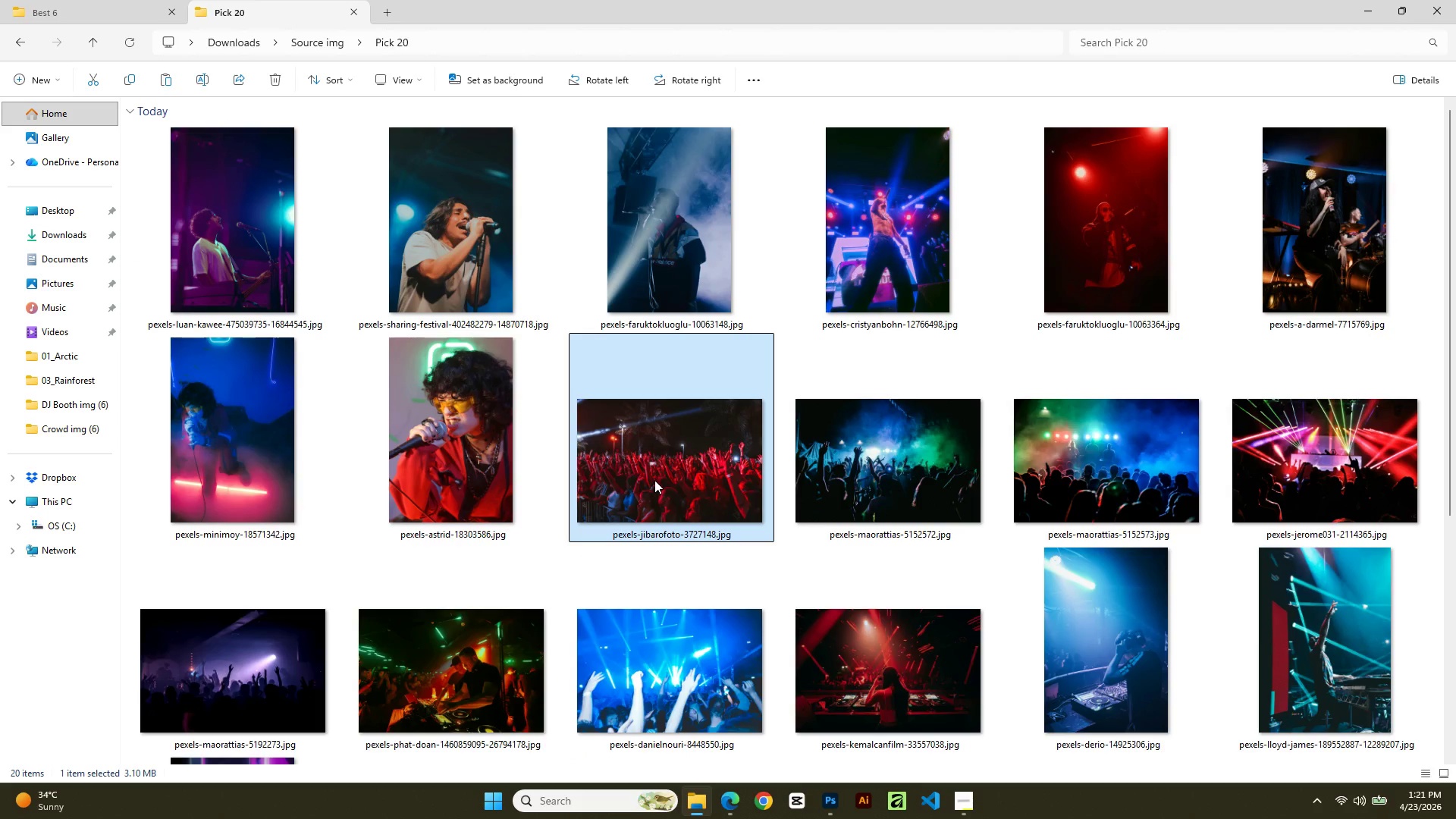 
key(Delete)
 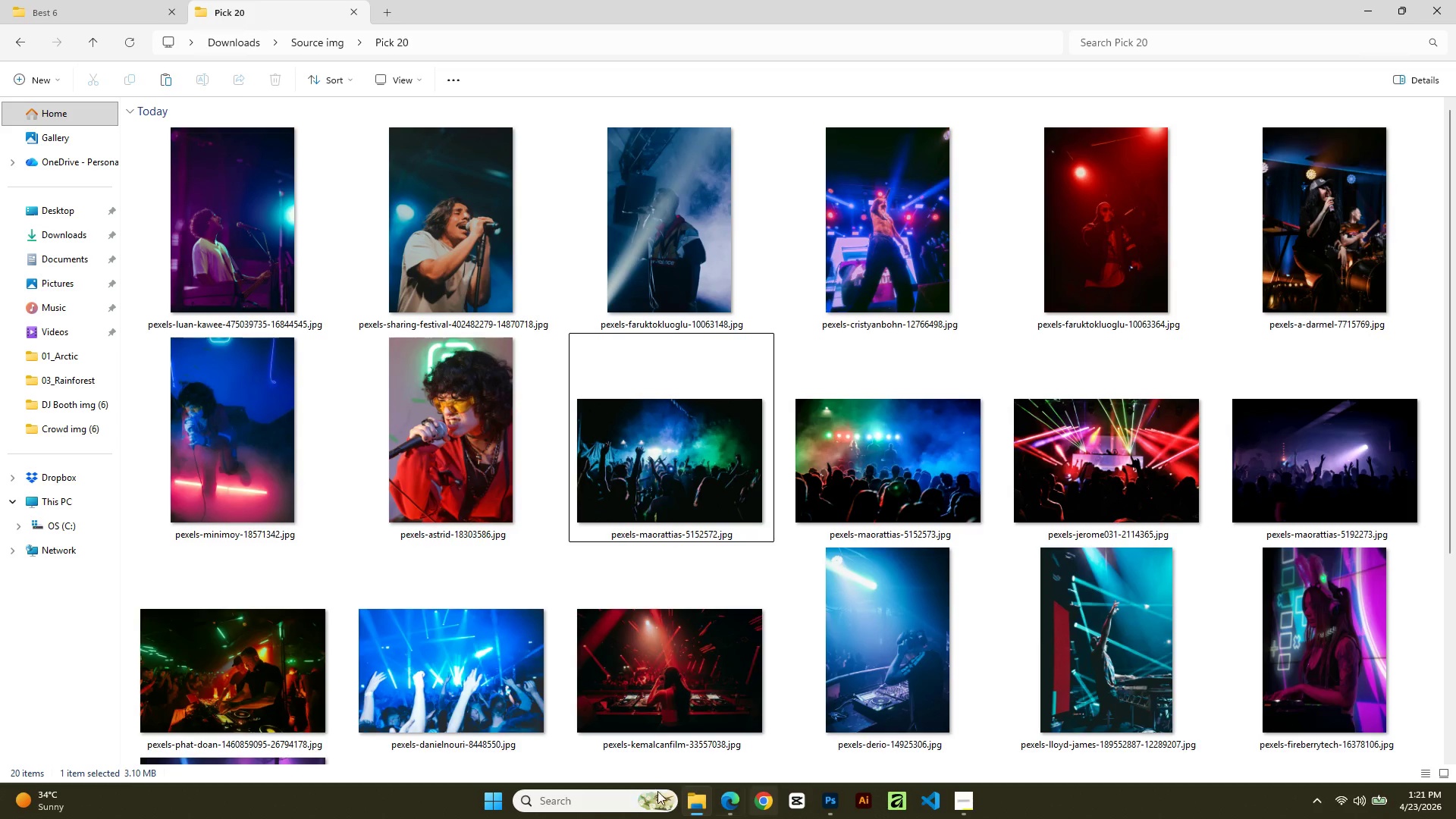 
scroll: coordinate [283, 377], scroll_direction: up, amount: 2.0
 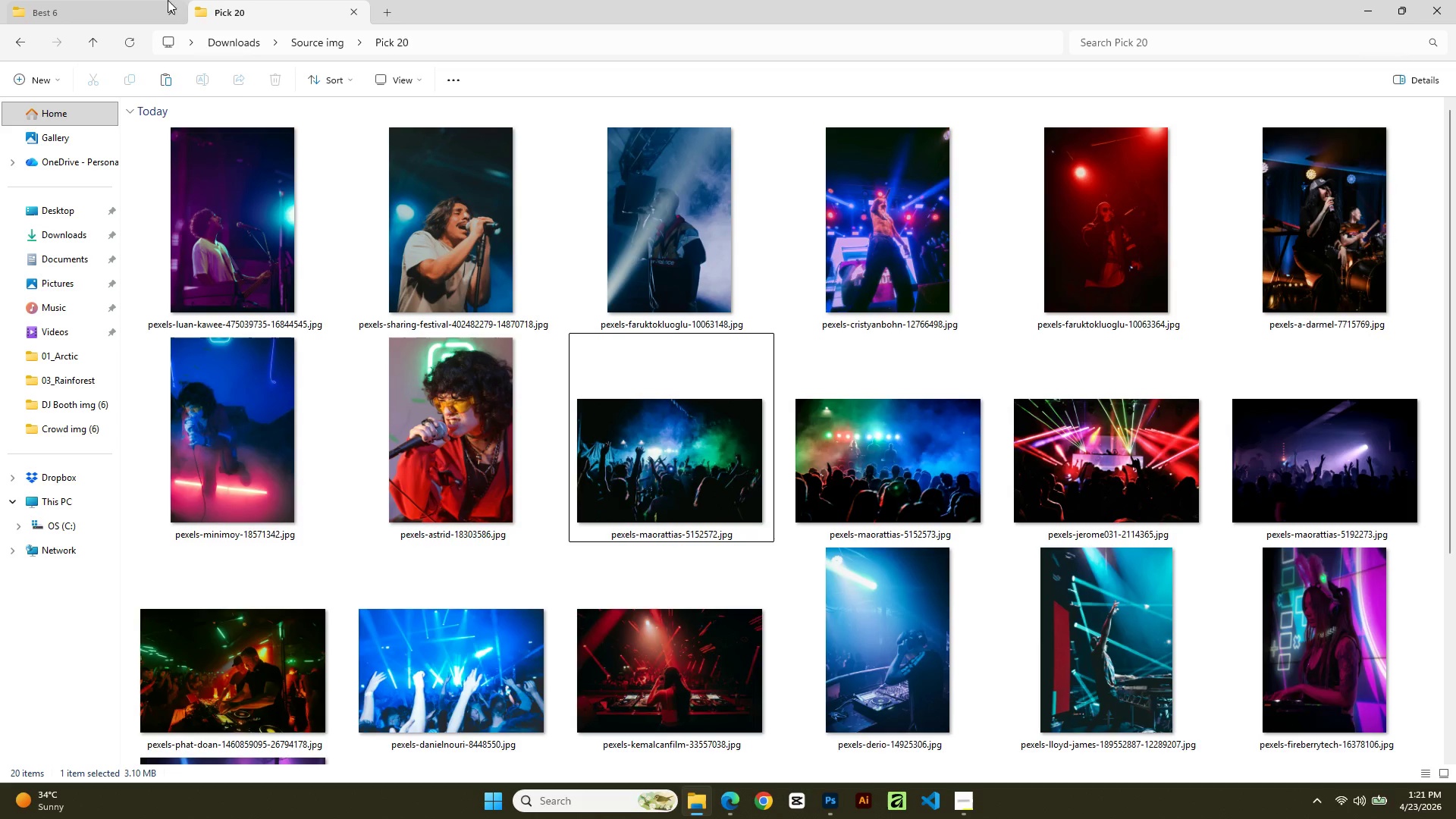 
left_click([96, 0])
 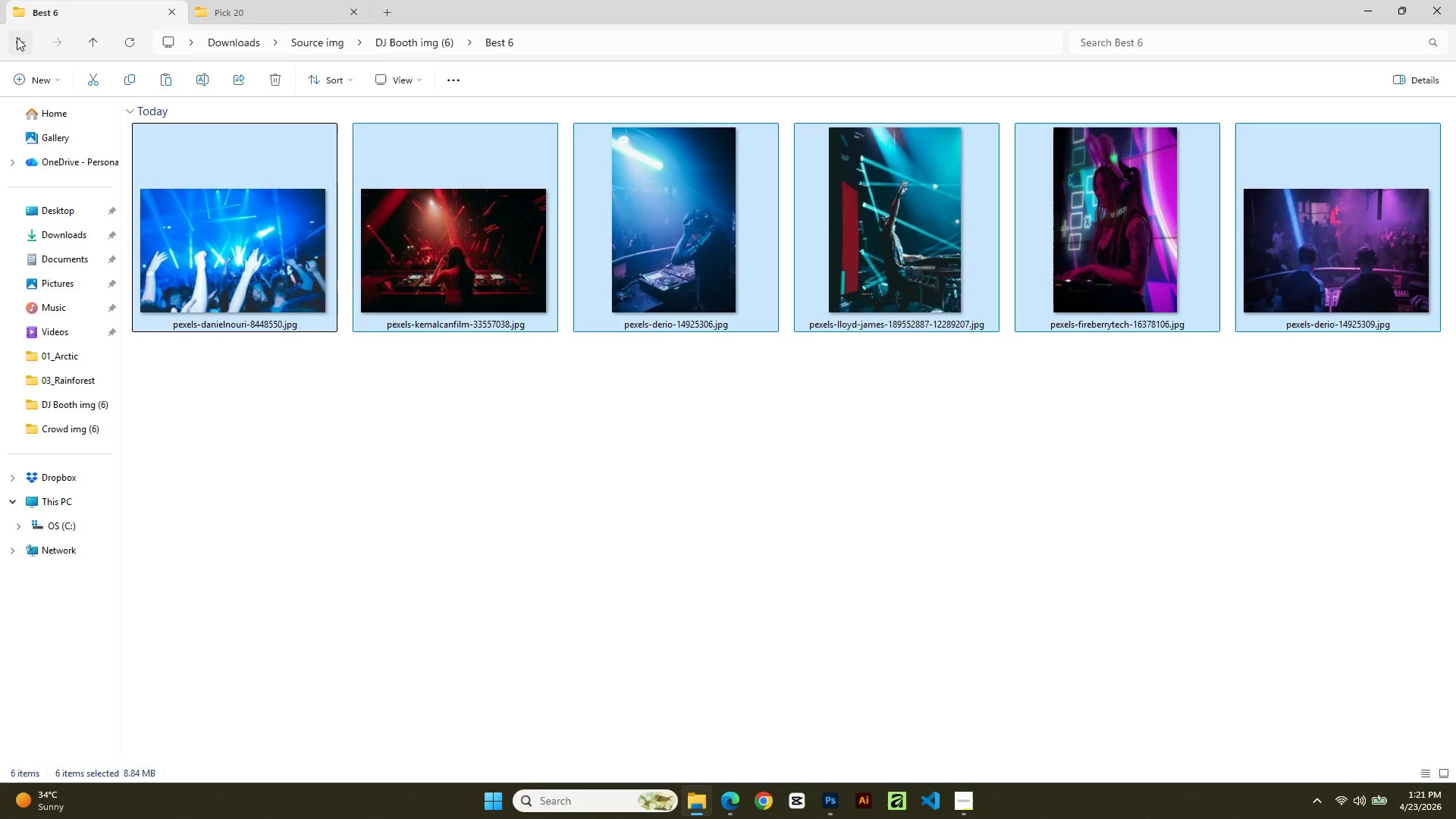 
left_click([17, 37])
 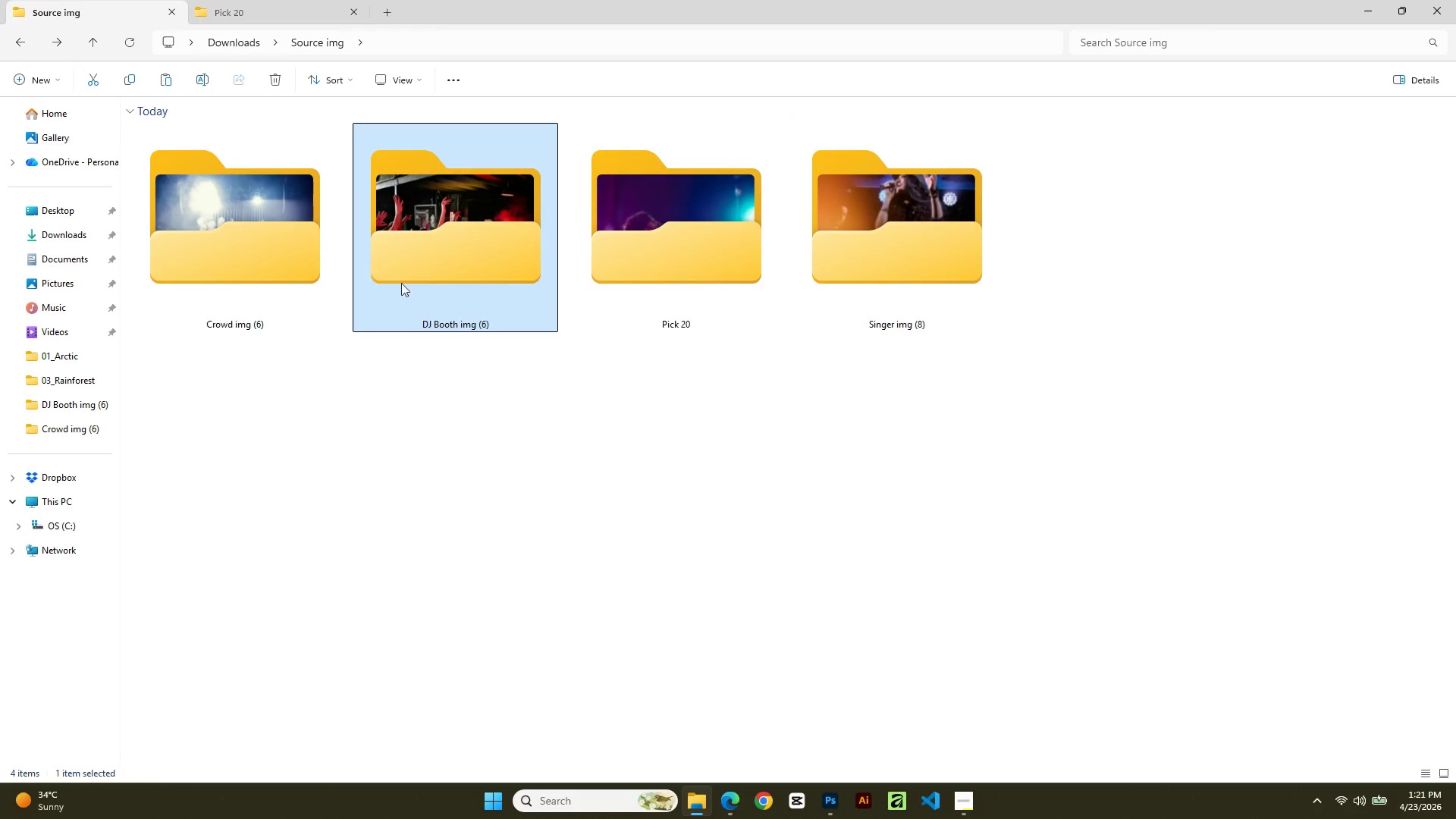 
double_click([295, 240])
 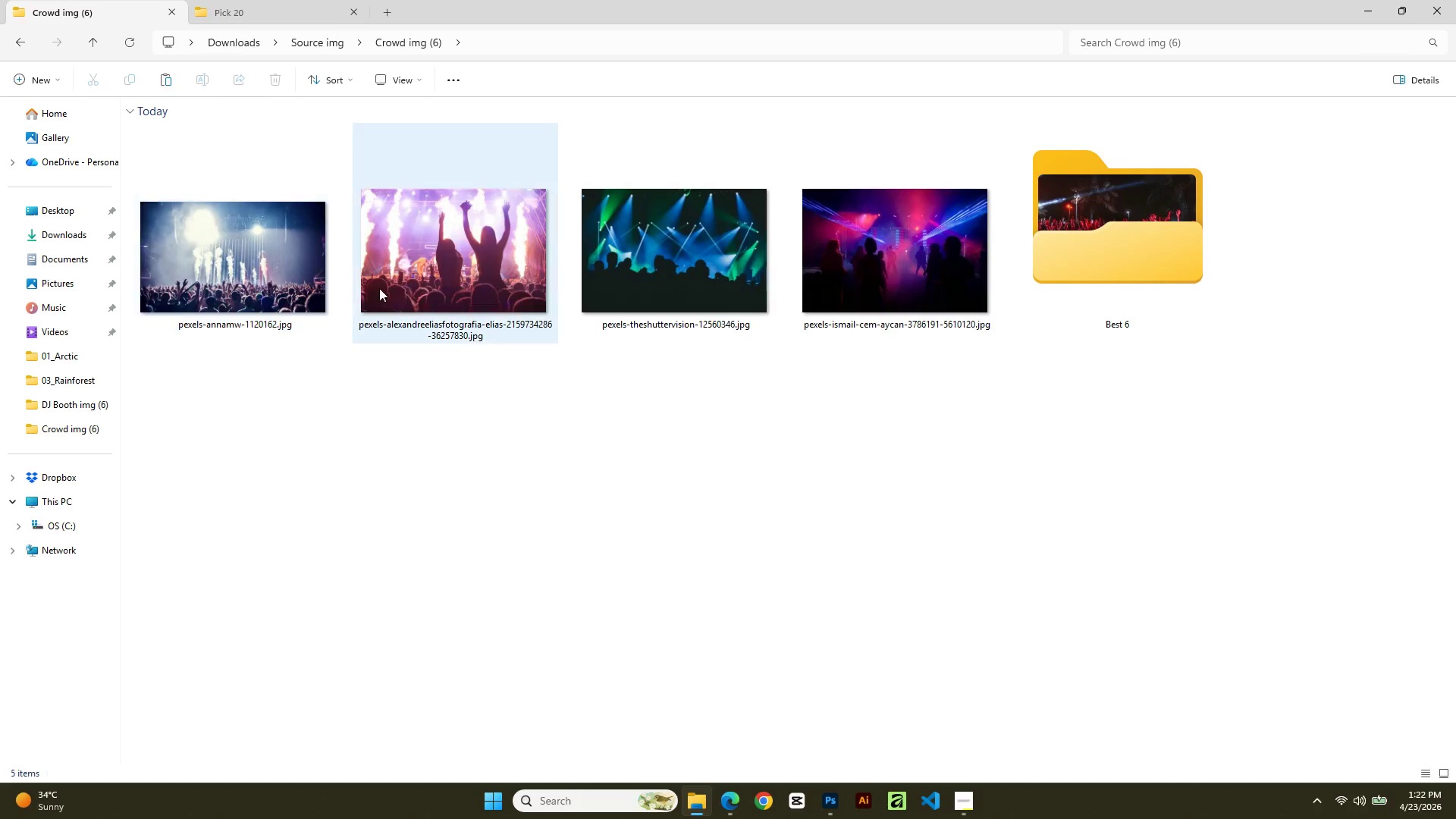 
left_click([1082, 274])
 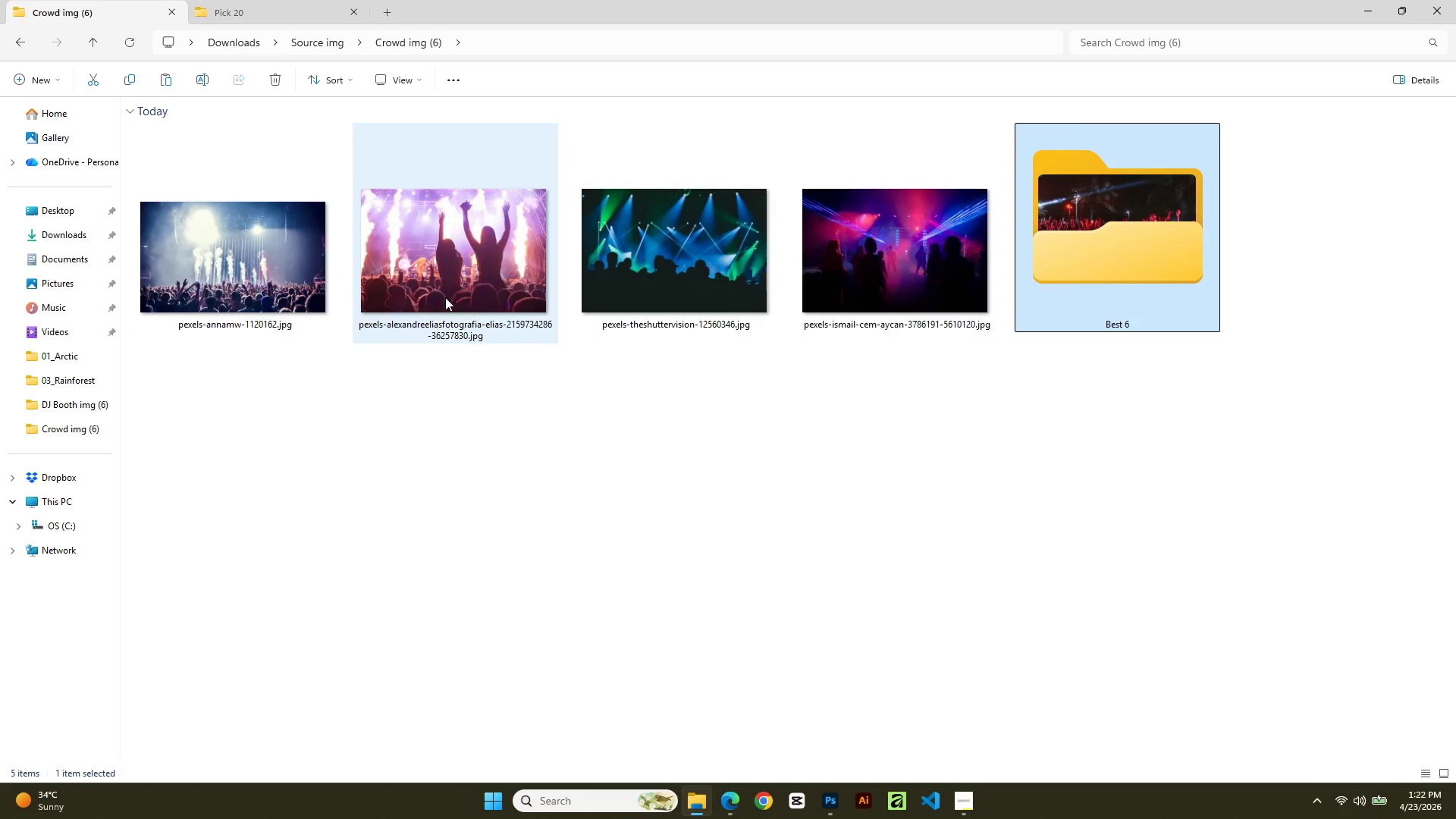 
double_click([445, 297])
 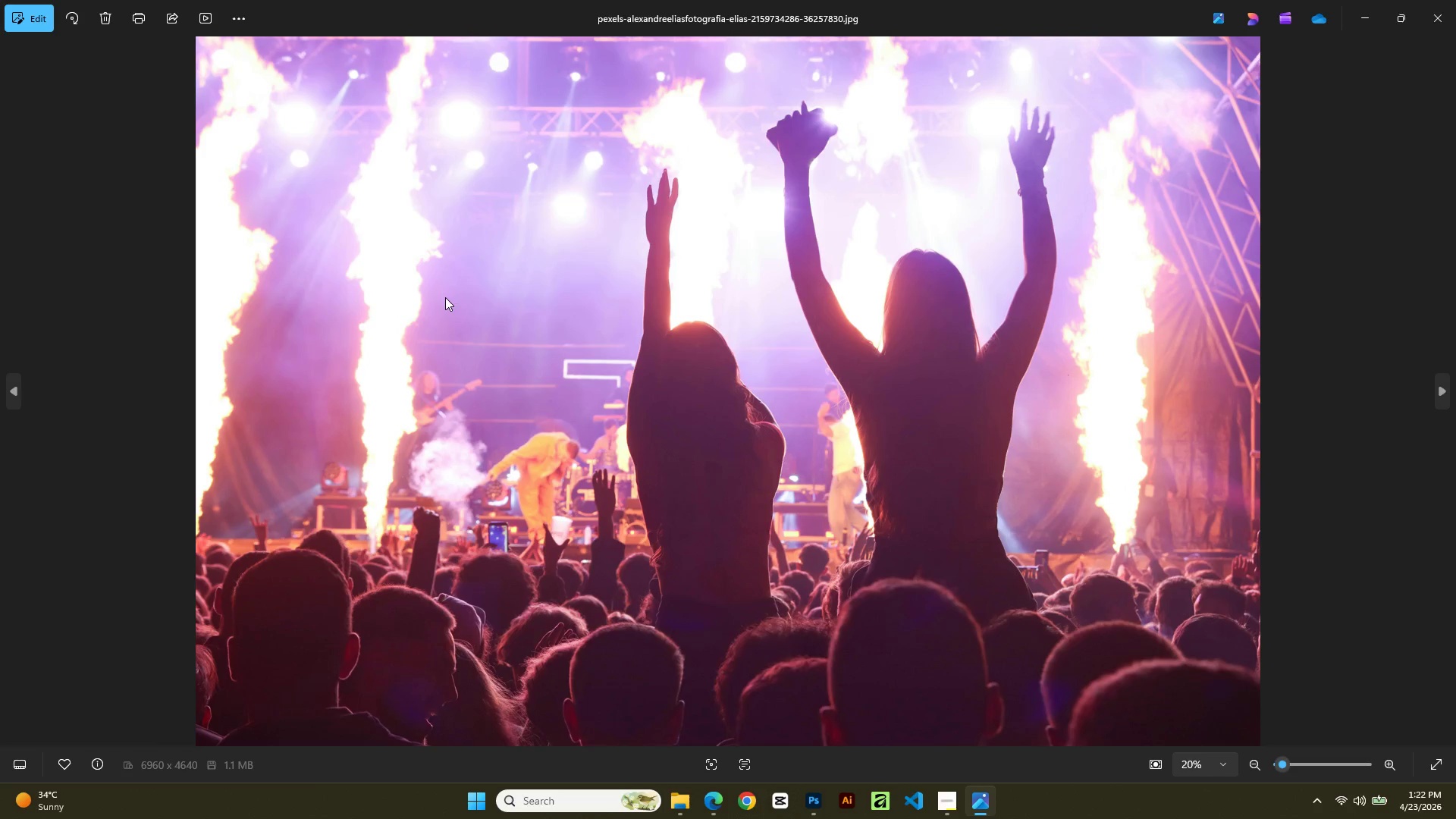 
wait(8.08)
 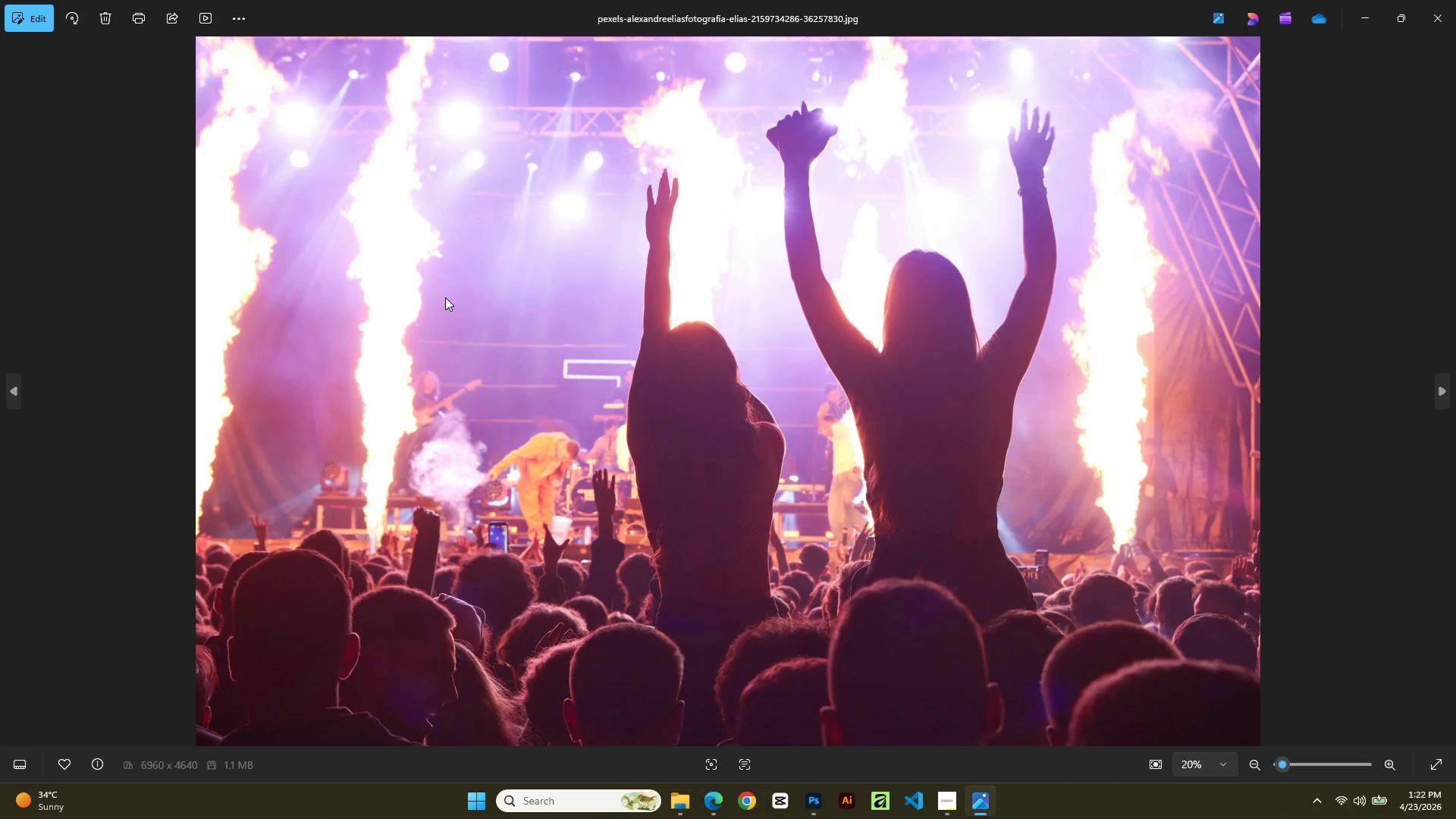 
double_click([251, 299])
 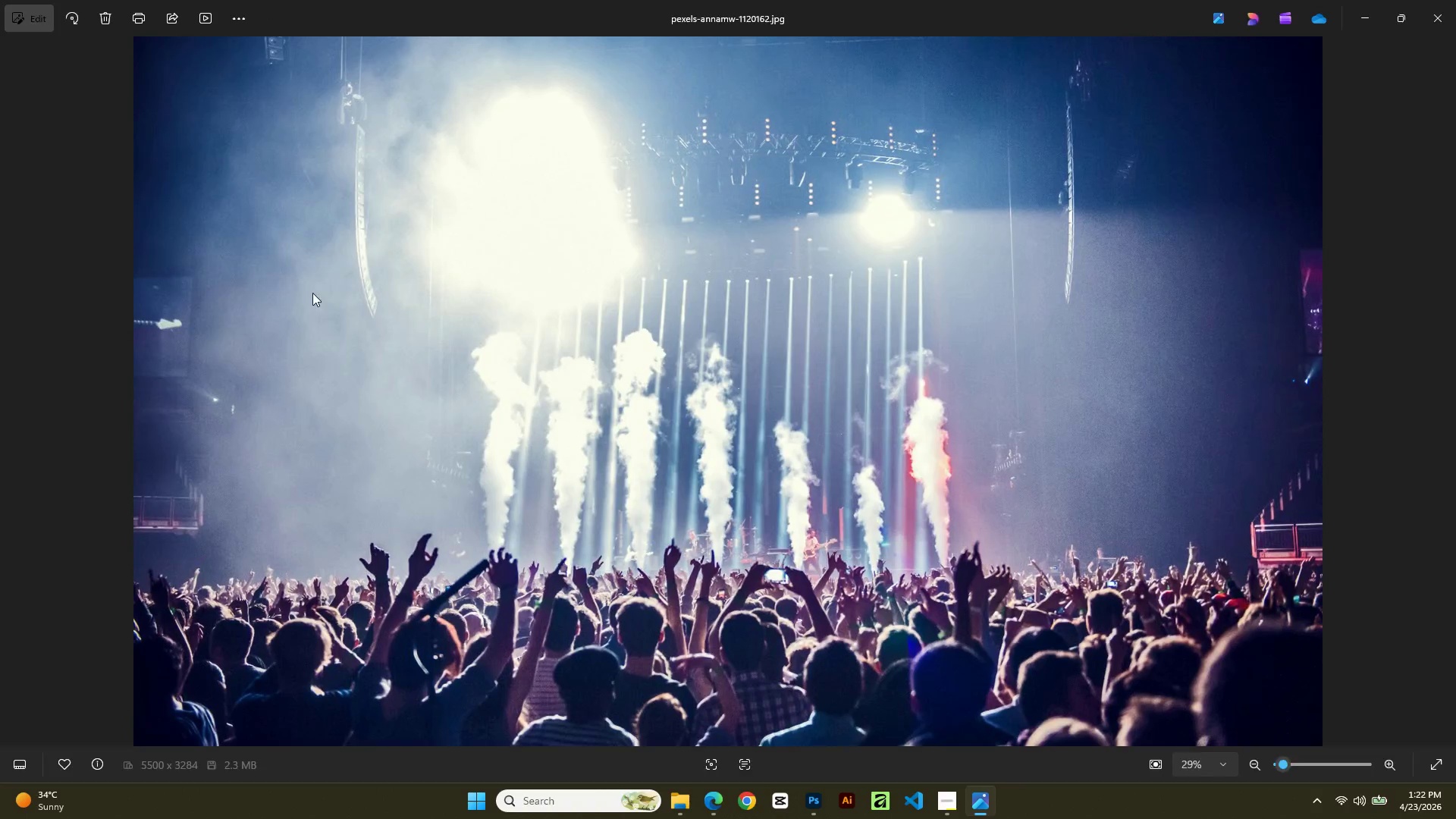 
left_click([1454, 0])
 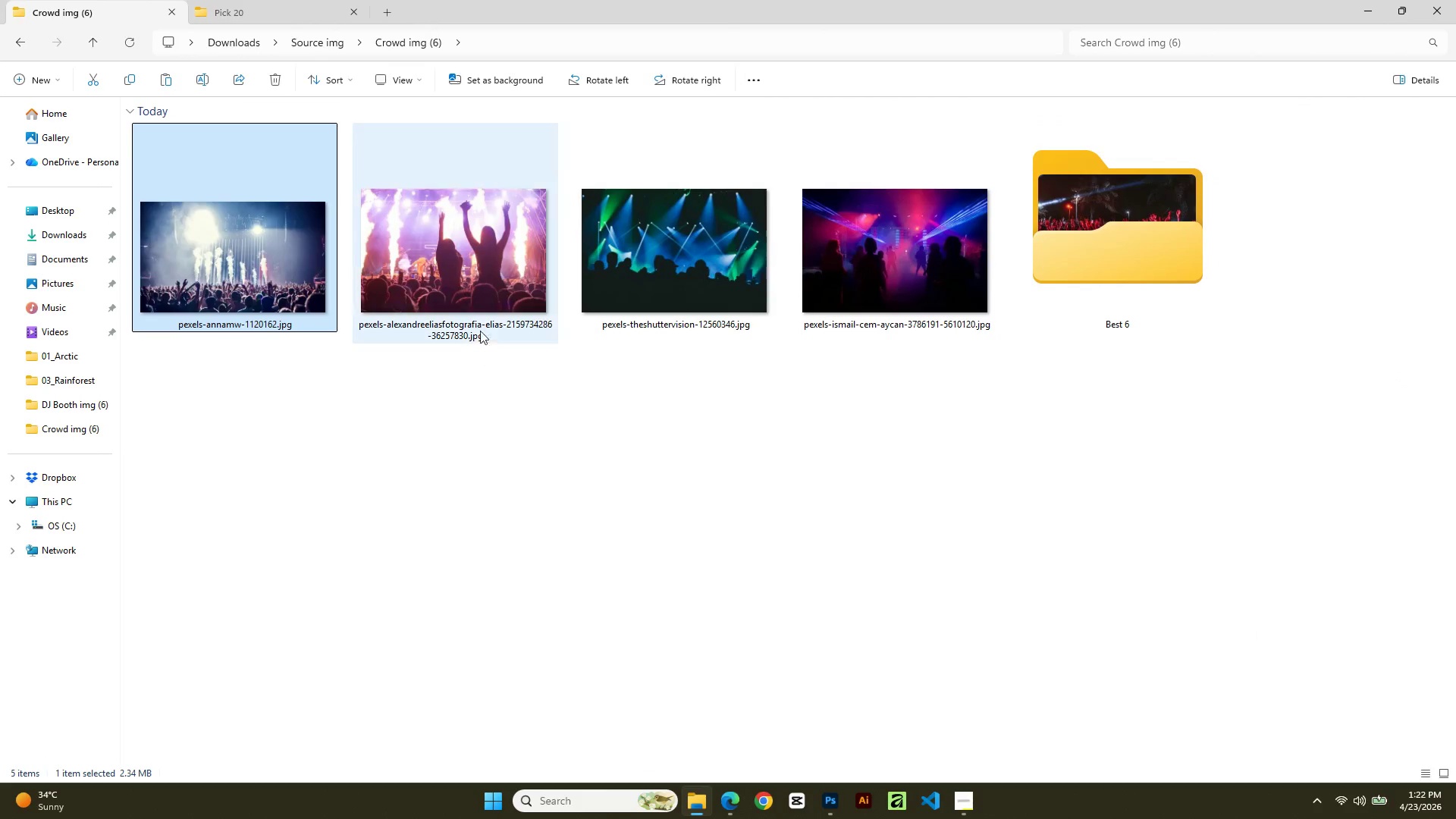 
left_click([479, 256])
 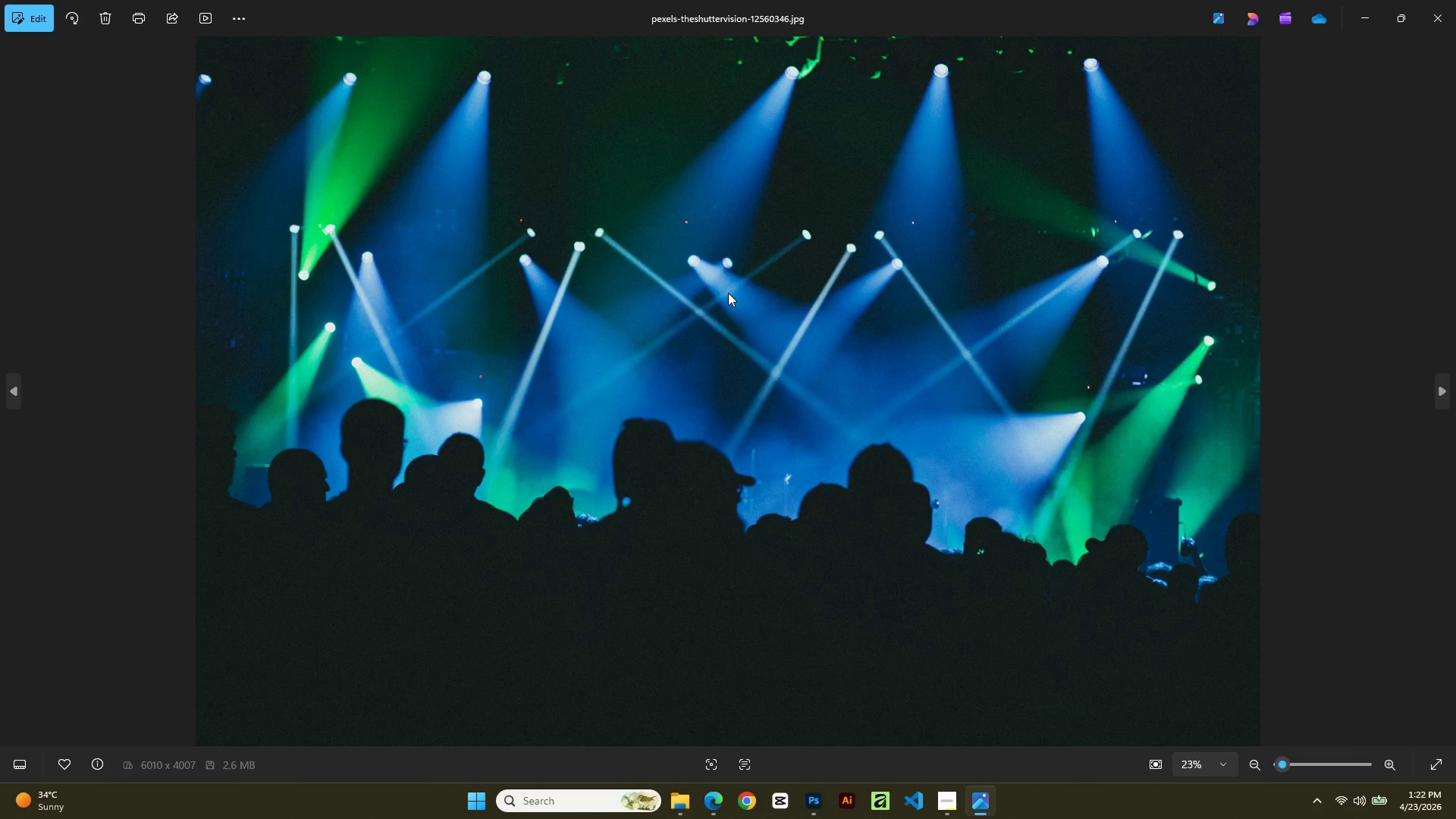 
wait(11.39)
 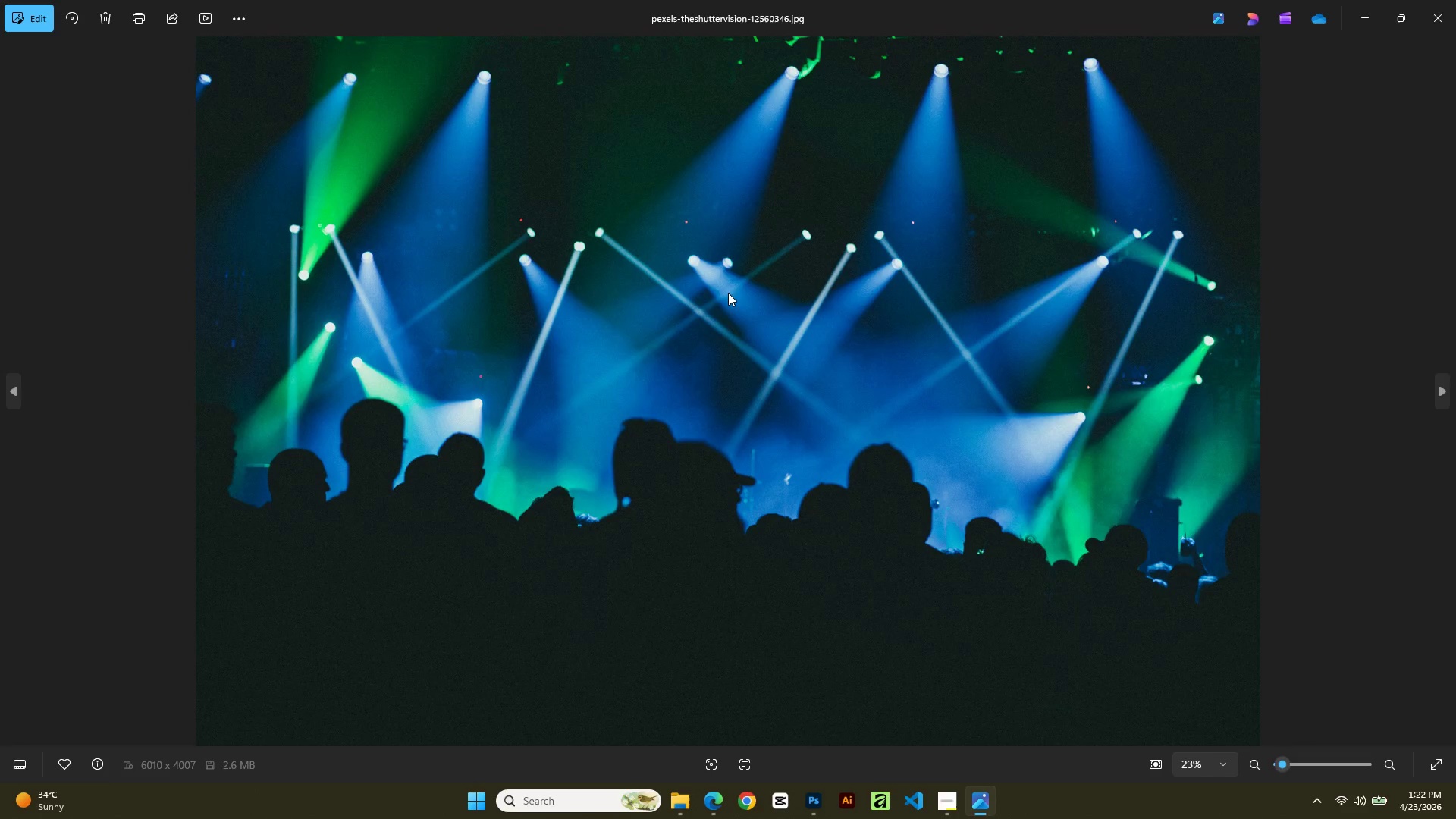 
key(Control+C)
 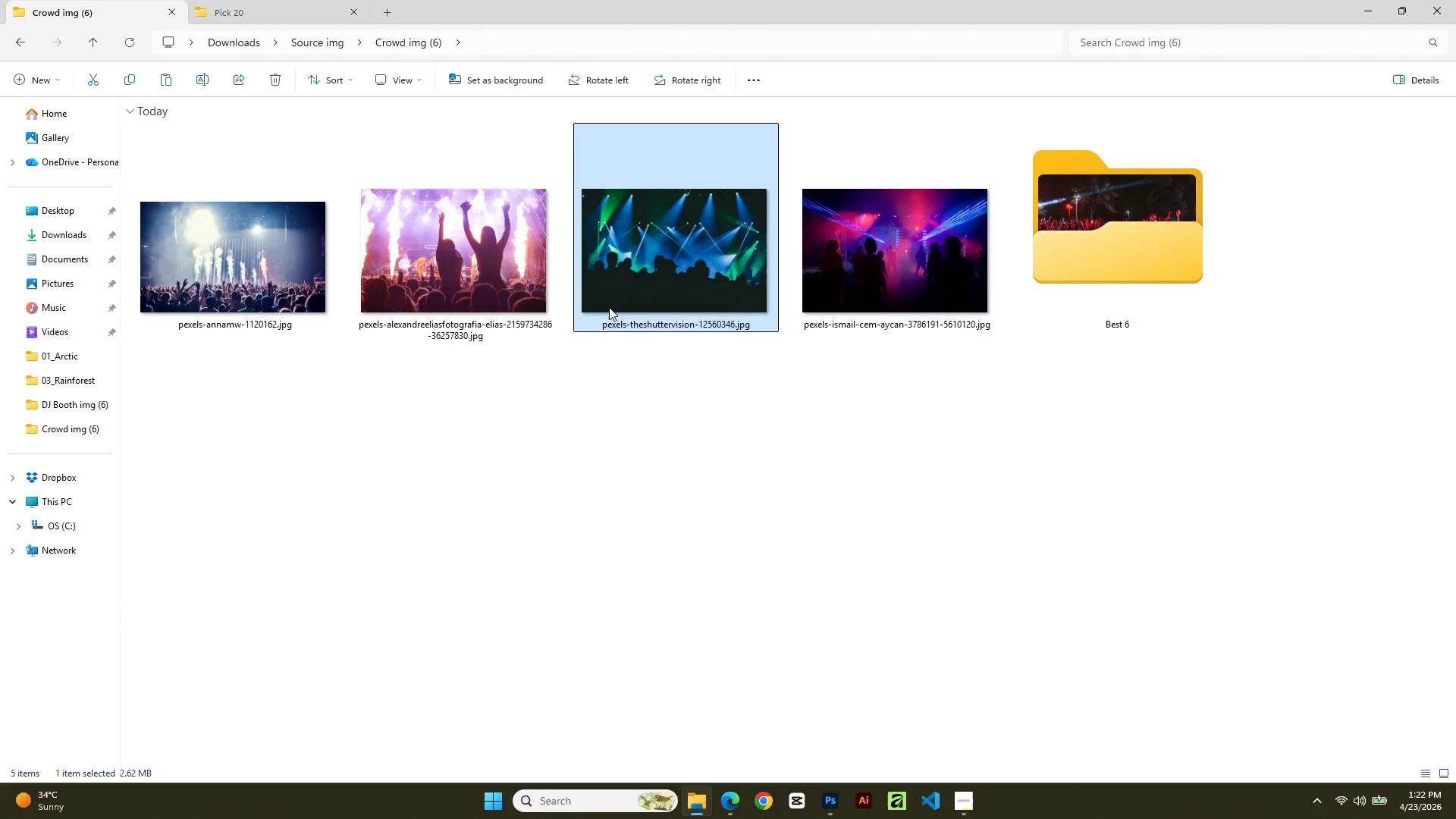 
key(Control+C)
 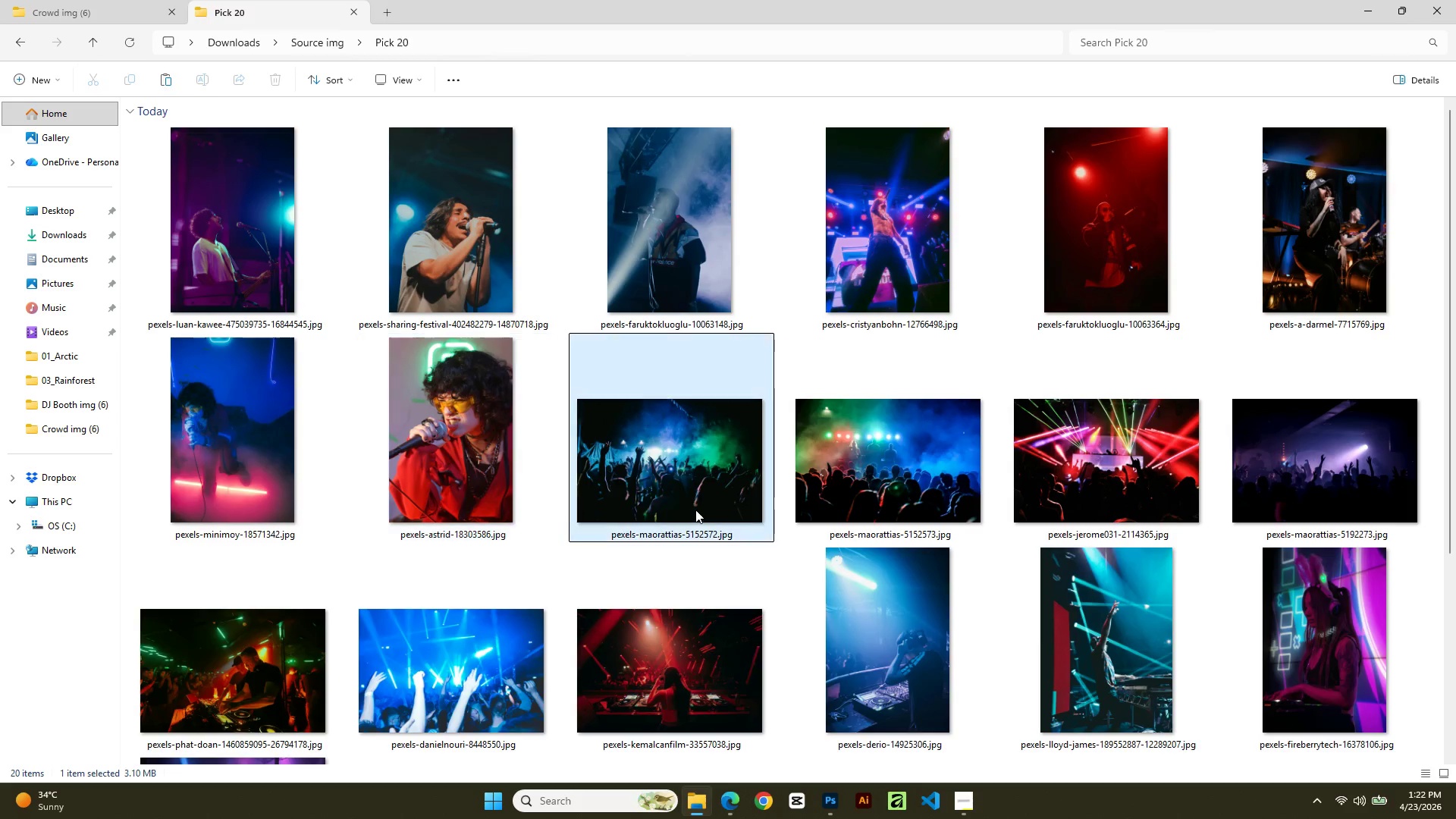 
scroll: coordinate [1052, 680], scroll_direction: down, amount: 4.0
 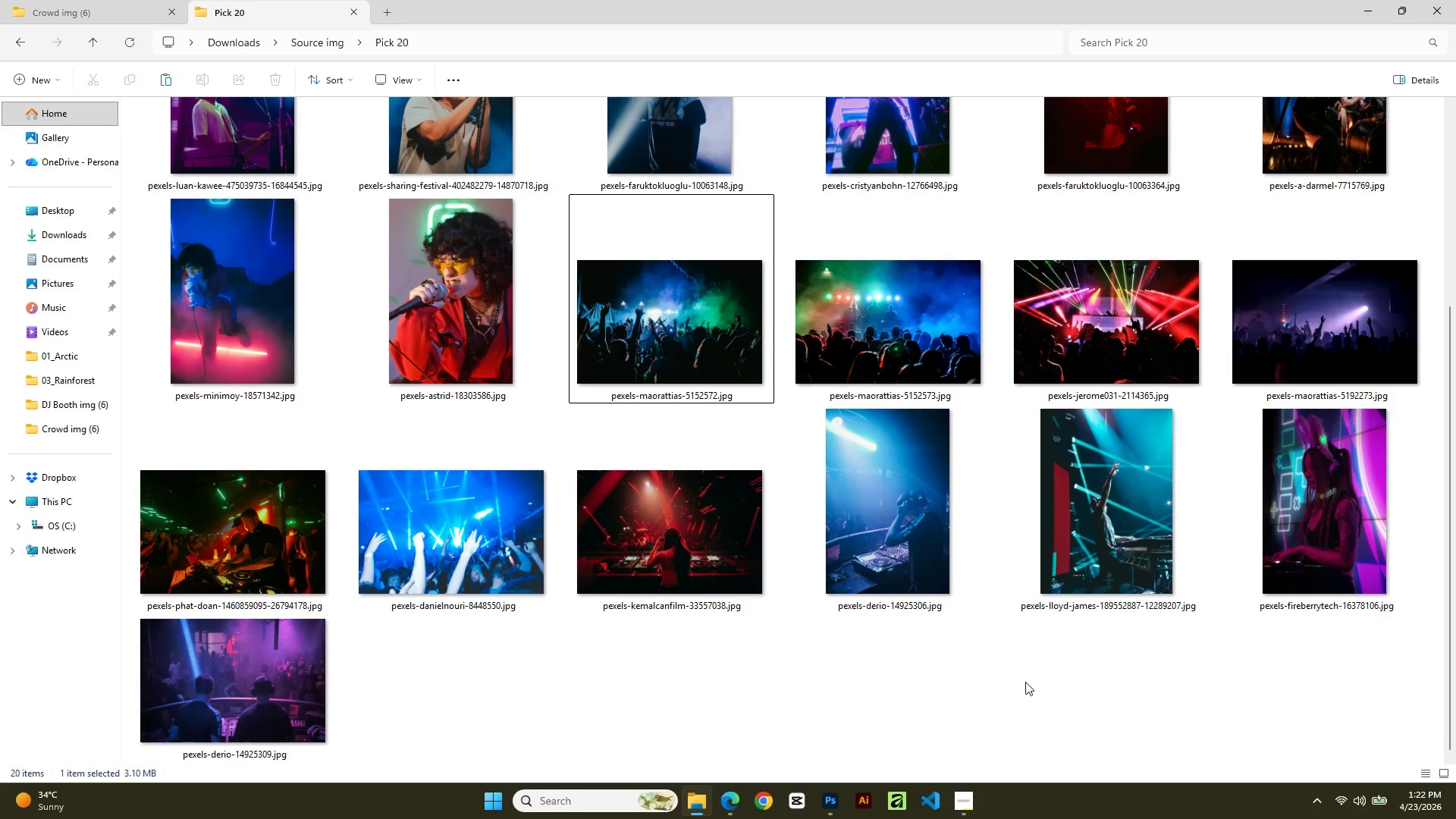 
left_click_drag(start_coordinate=[1025, 682], to_coordinate=[1011, 703])
 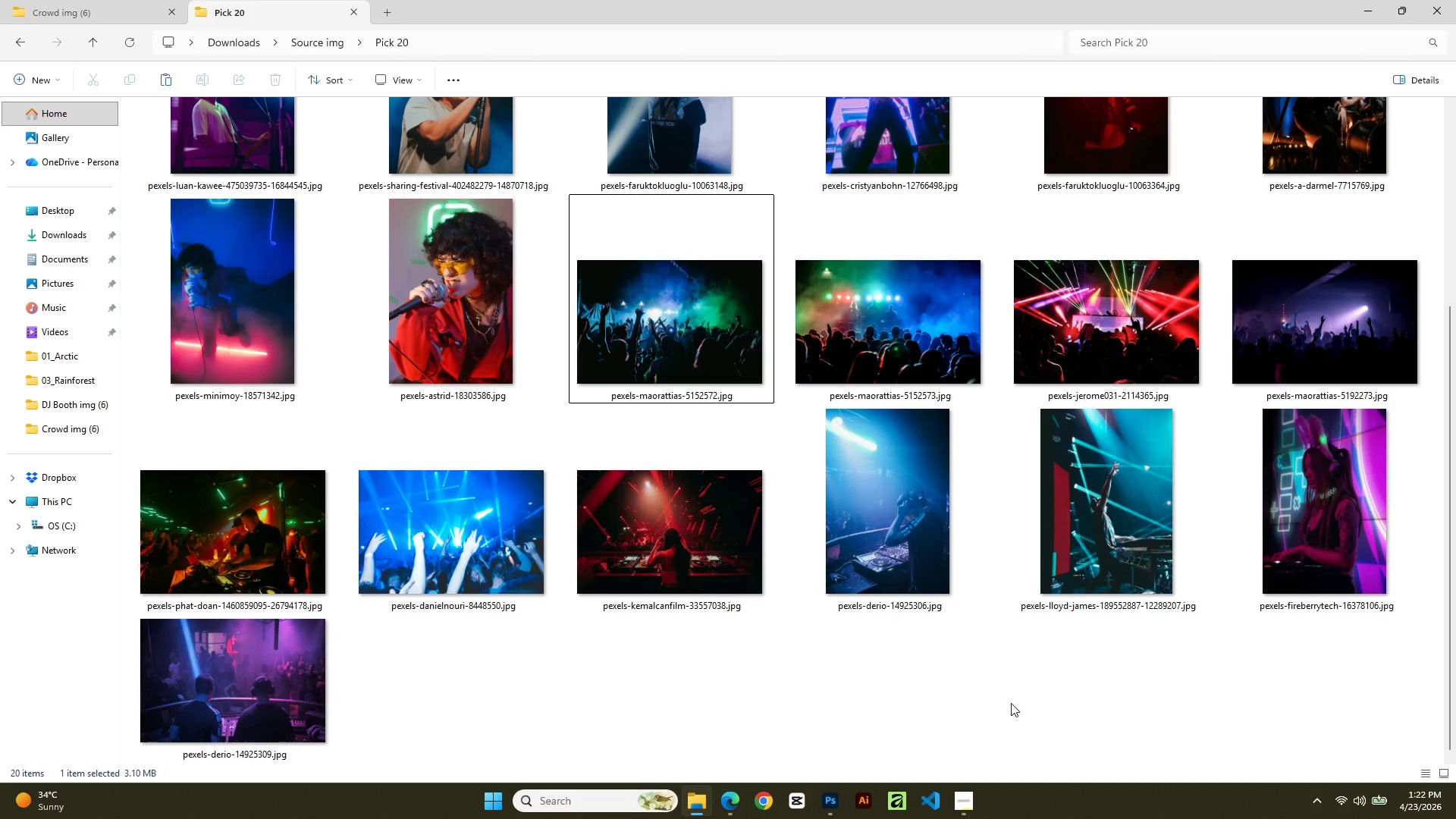 
key(Control+V)
 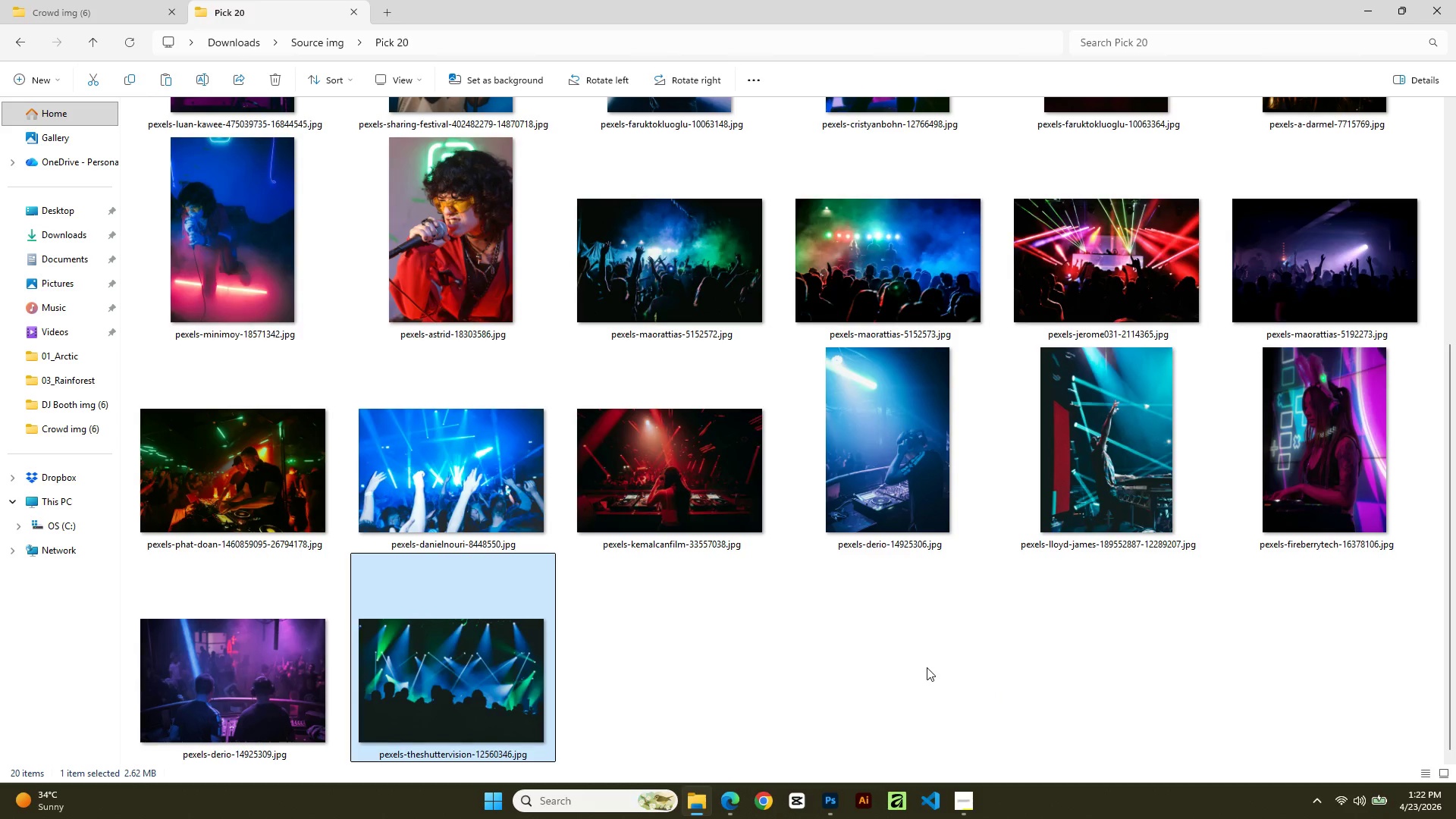 
scroll: coordinate [919, 663], scroll_direction: up, amount: 1.0
 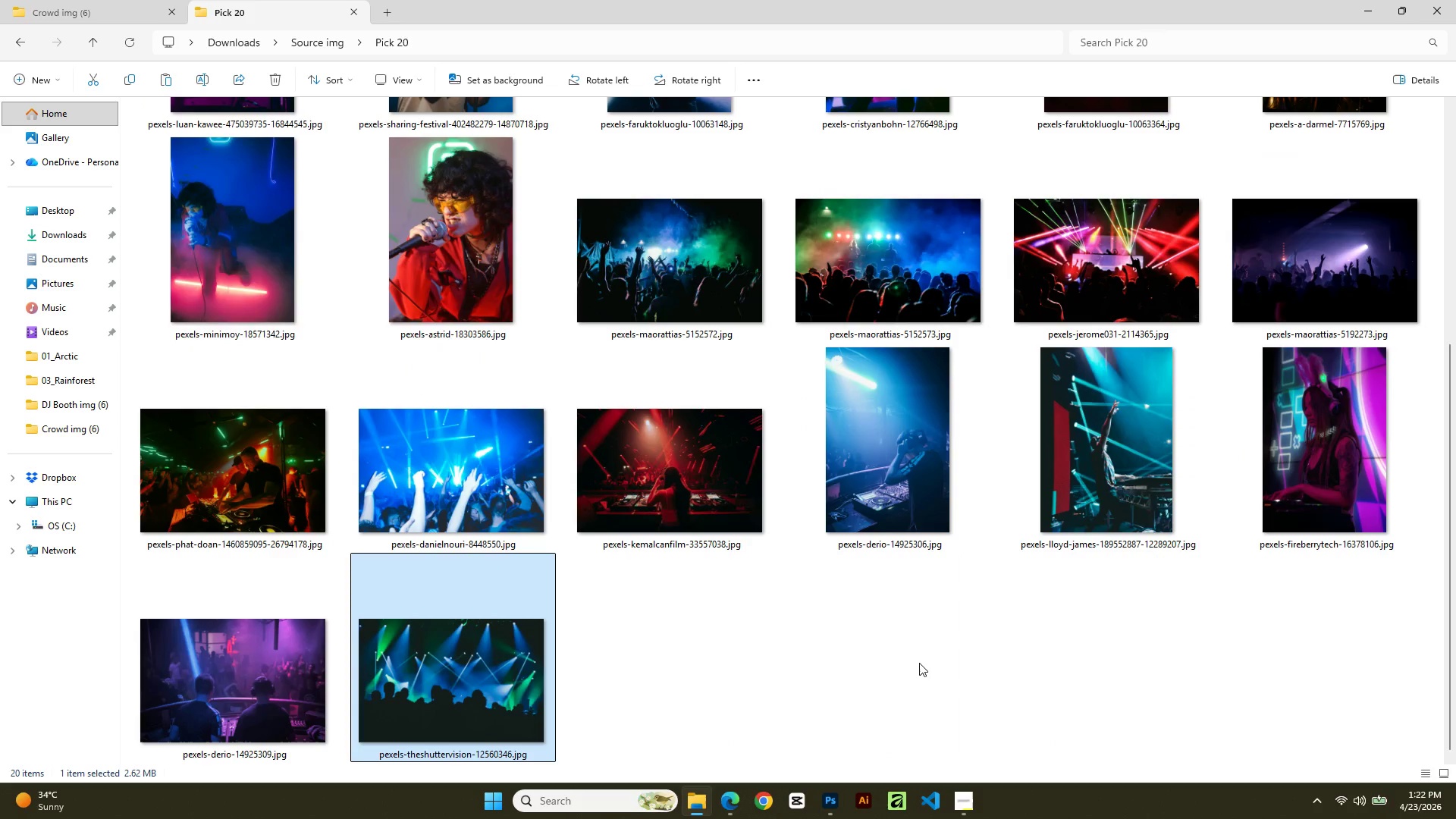 
scroll: coordinate [919, 663], scroll_direction: down, amount: 1.0
 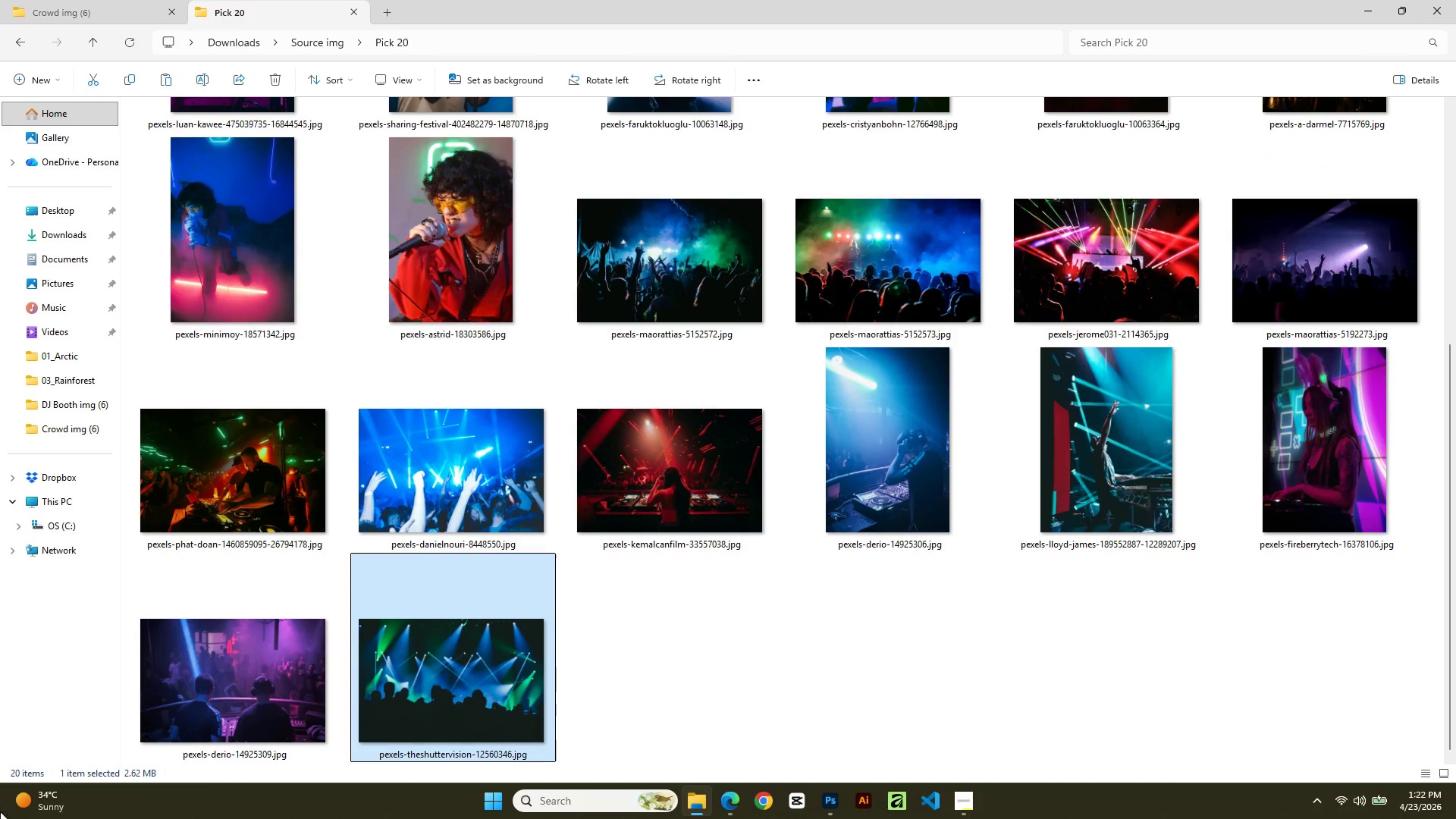 
scroll: coordinate [574, 529], scroll_direction: up, amount: 3.0
 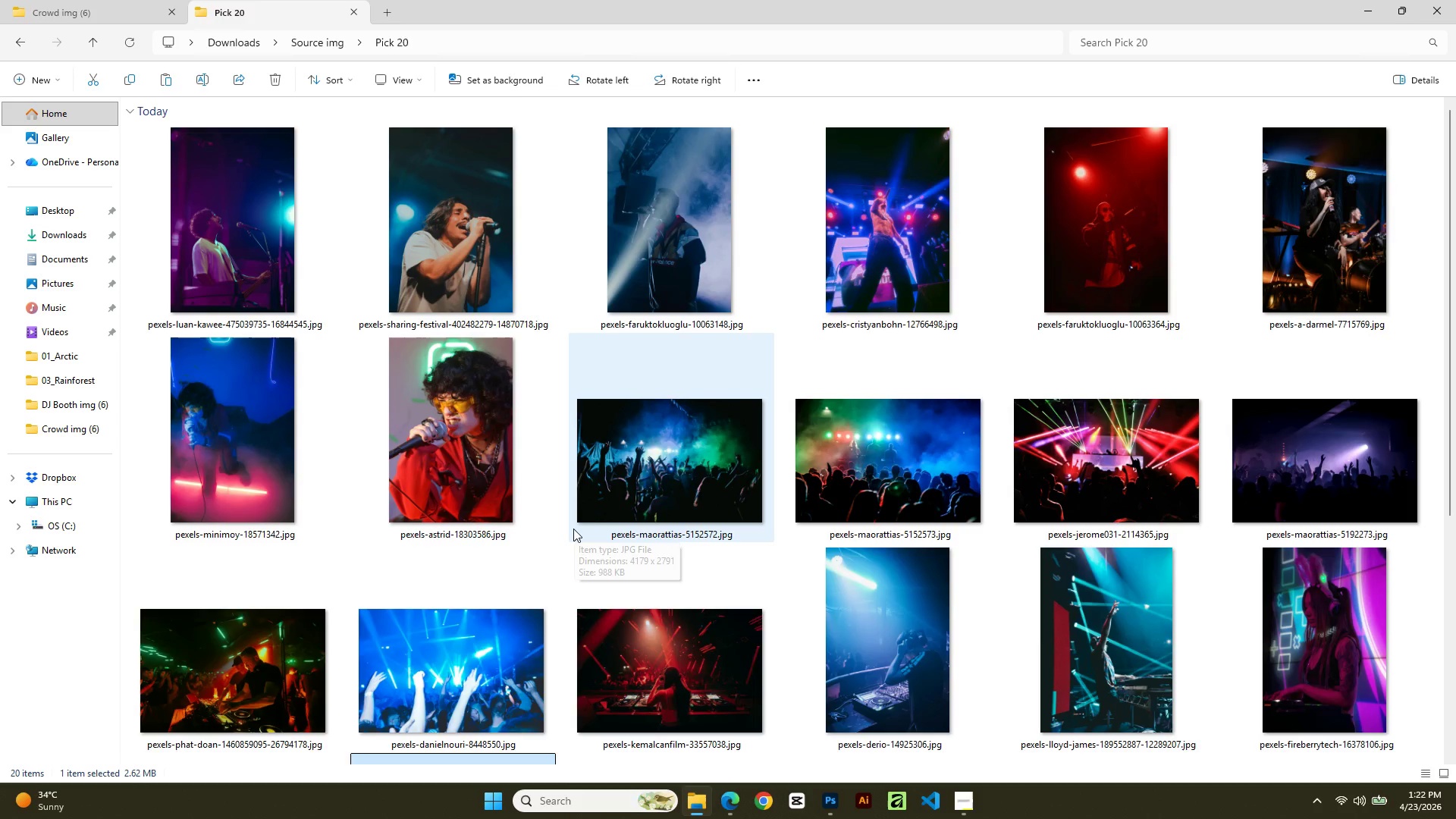 
wait(11.3)
 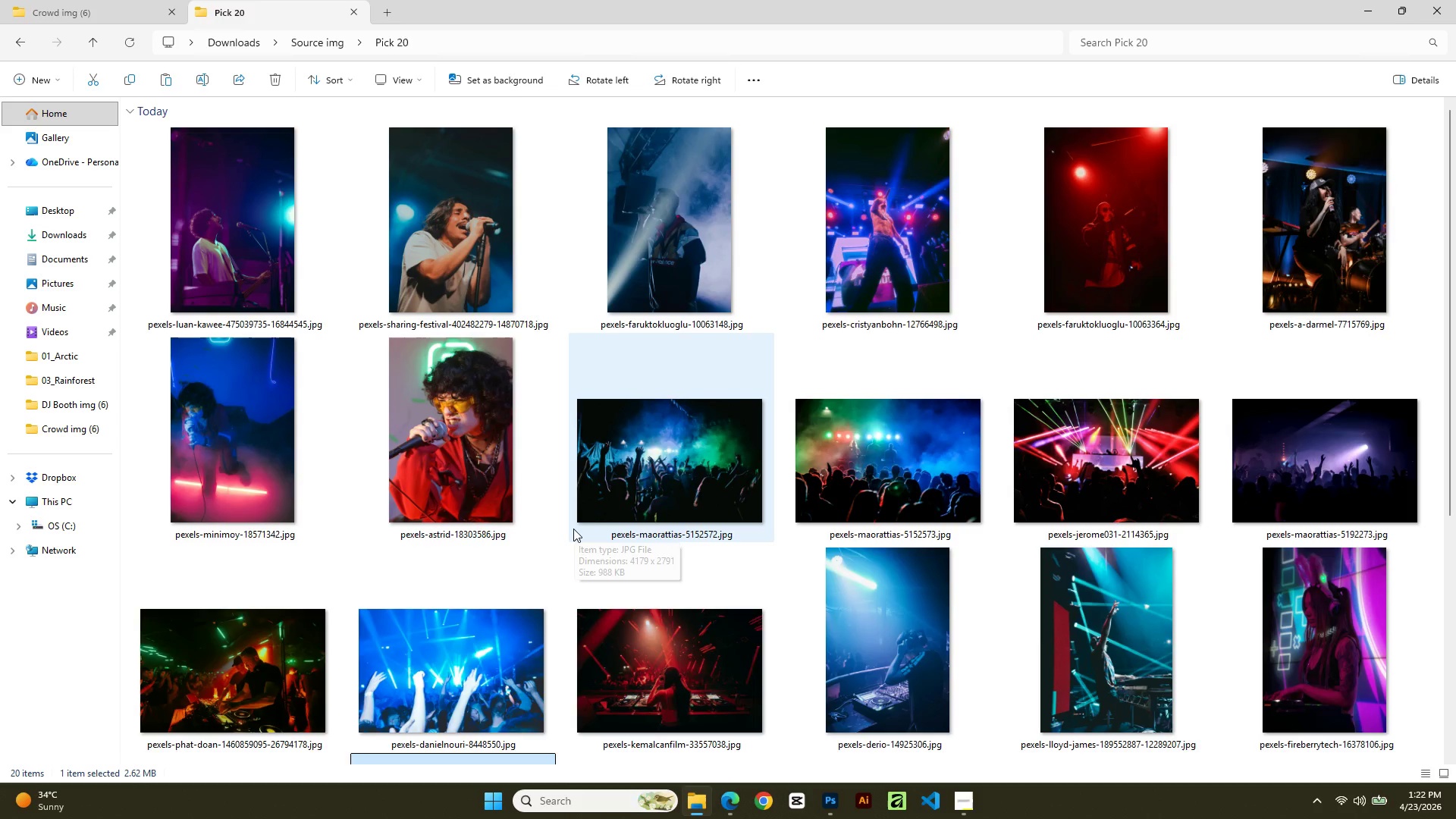 
scroll: coordinate [467, 404], scroll_direction: up, amount: 2.0
 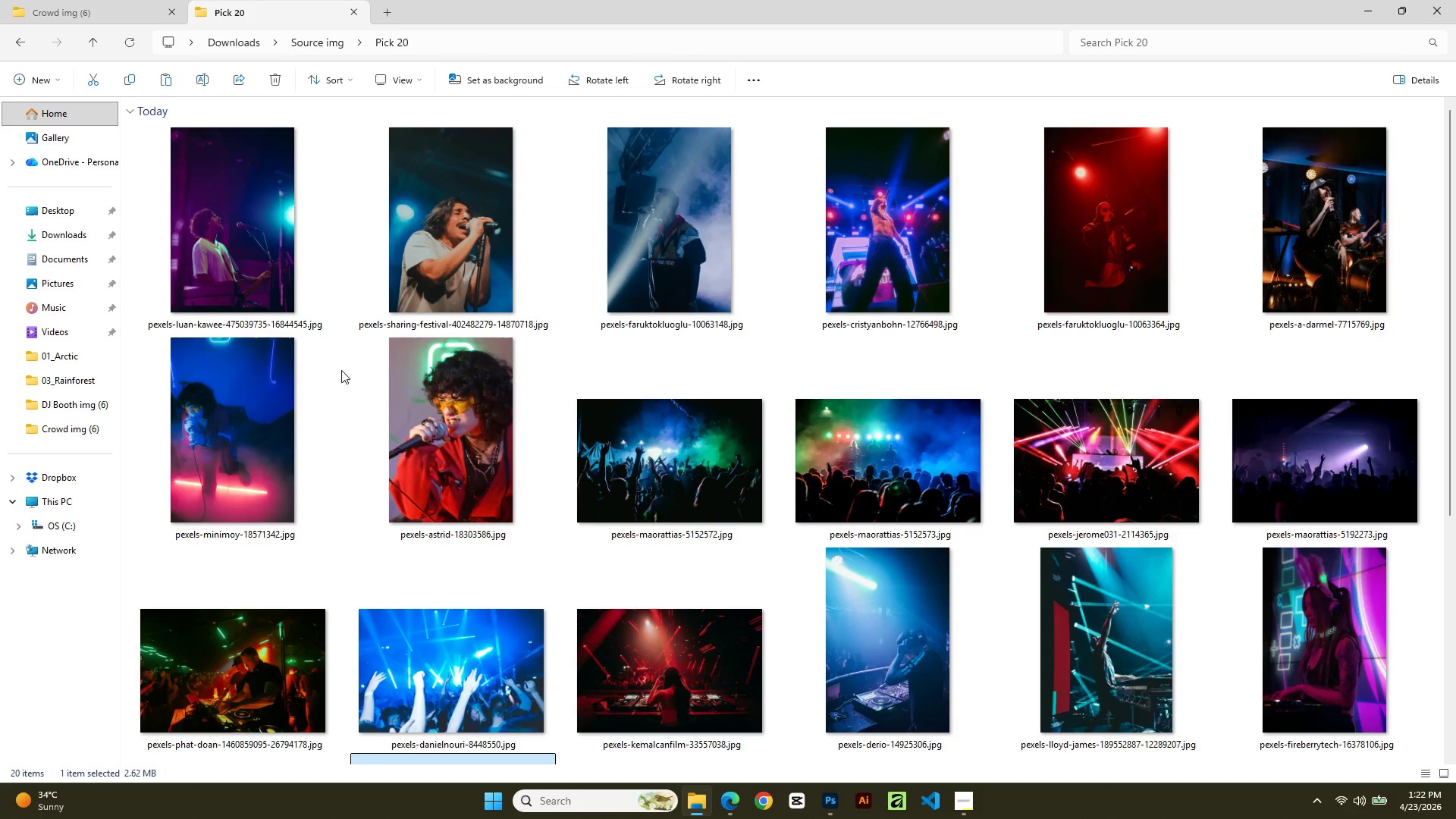 
scroll: coordinate [344, 417], scroll_direction: down, amount: 2.0
 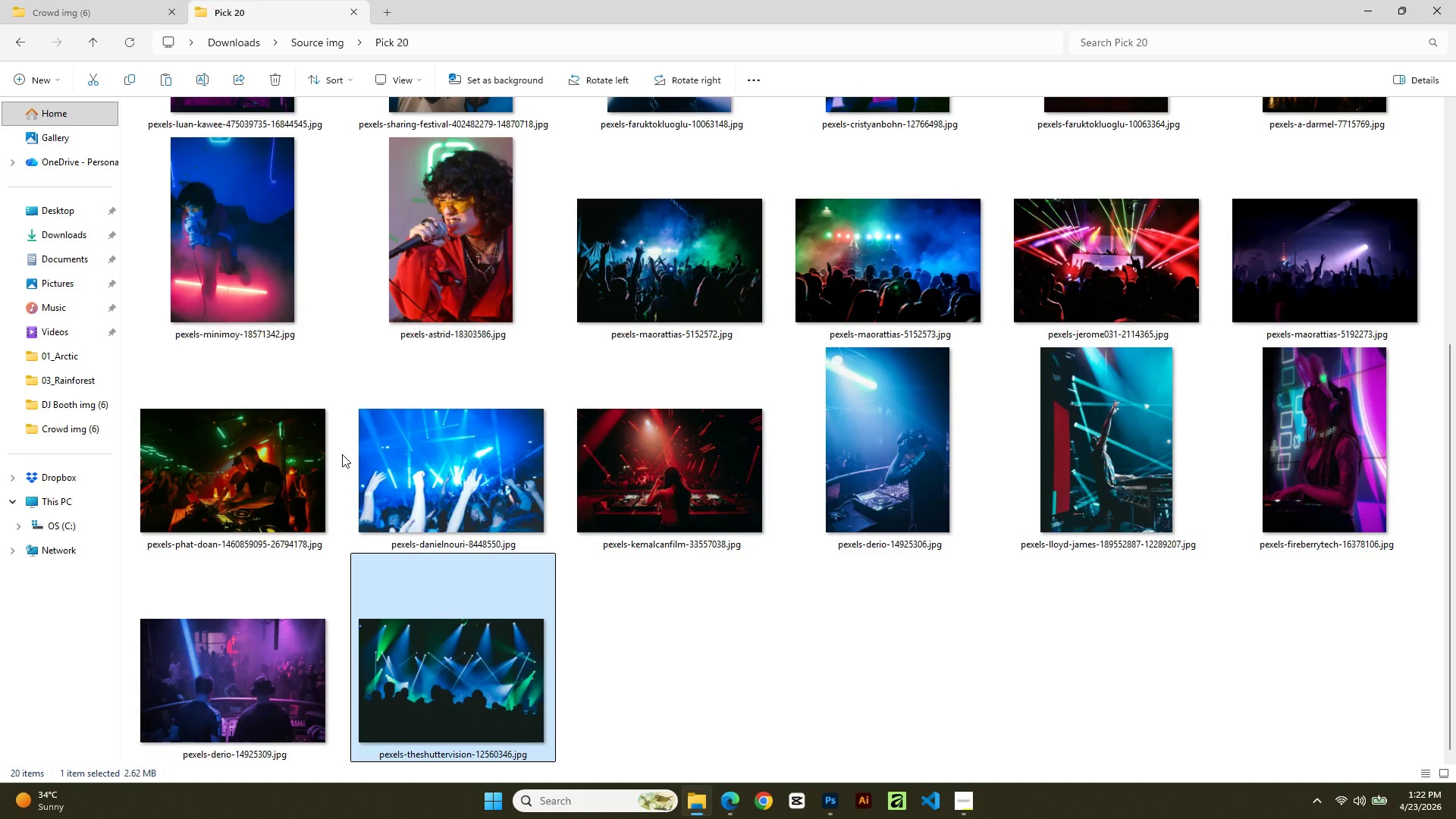 
scroll: coordinate [338, 424], scroll_direction: up, amount: 4.0
 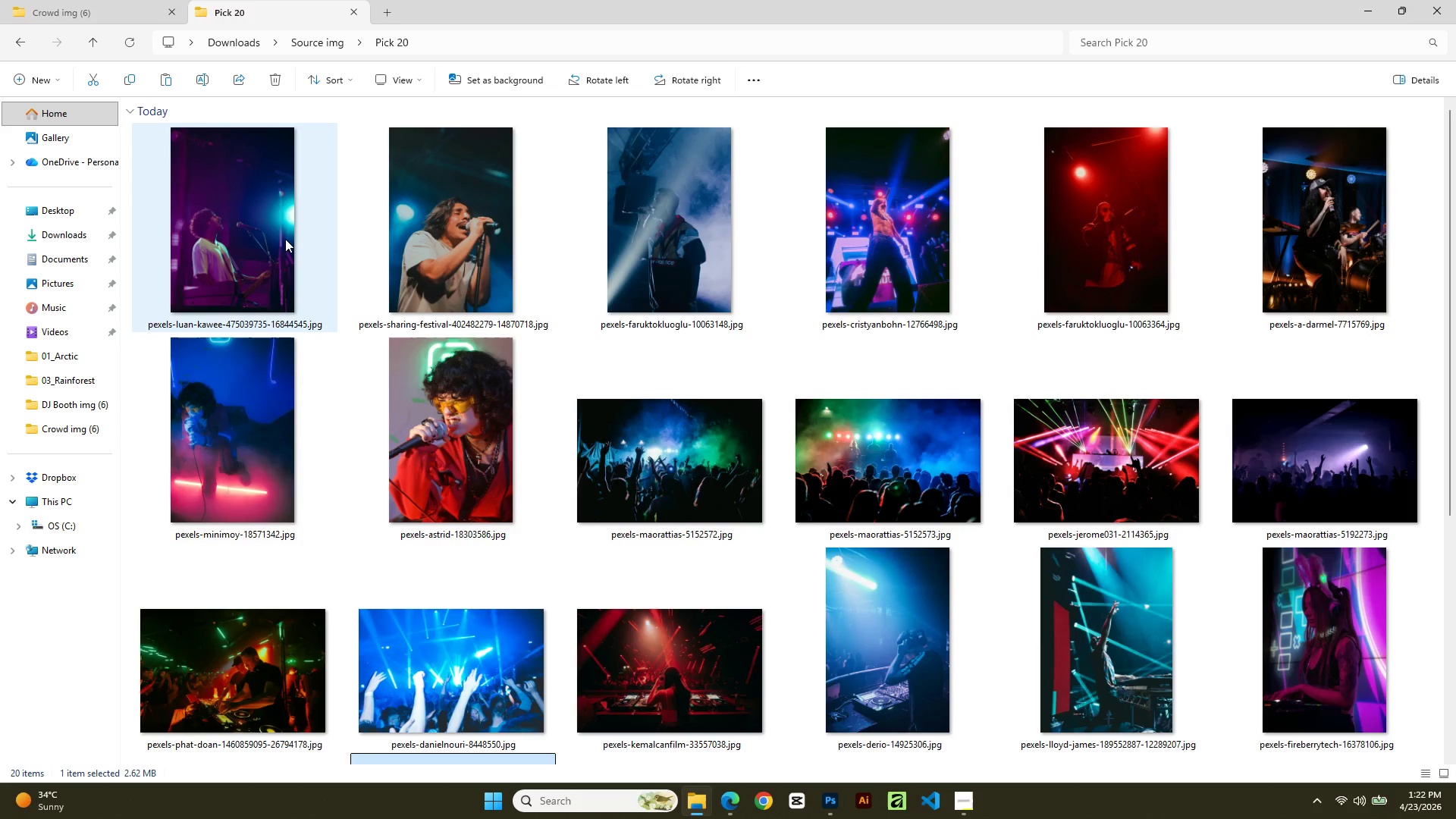 
left_click([285, 239])
 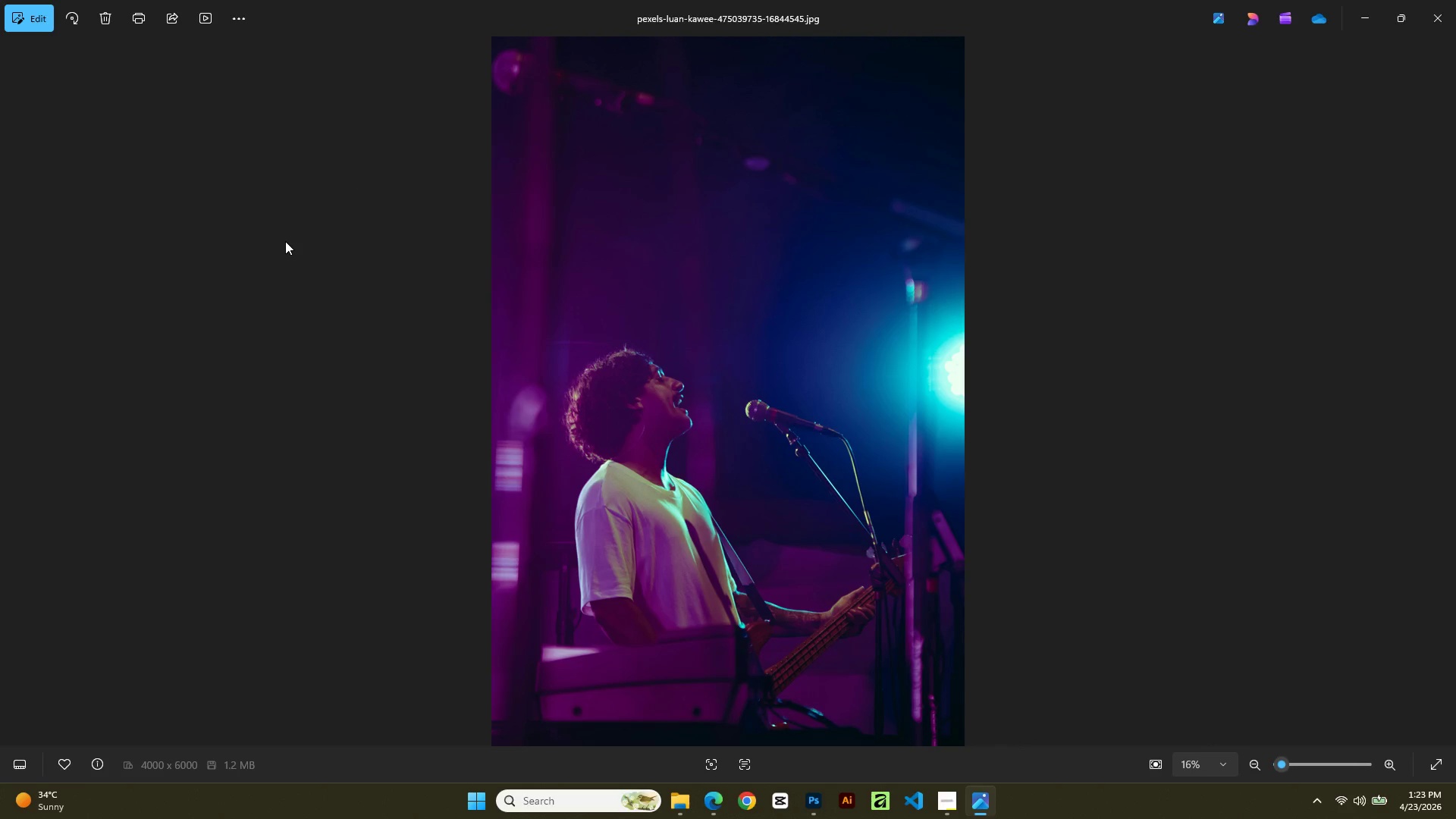 
wait(23.36)
 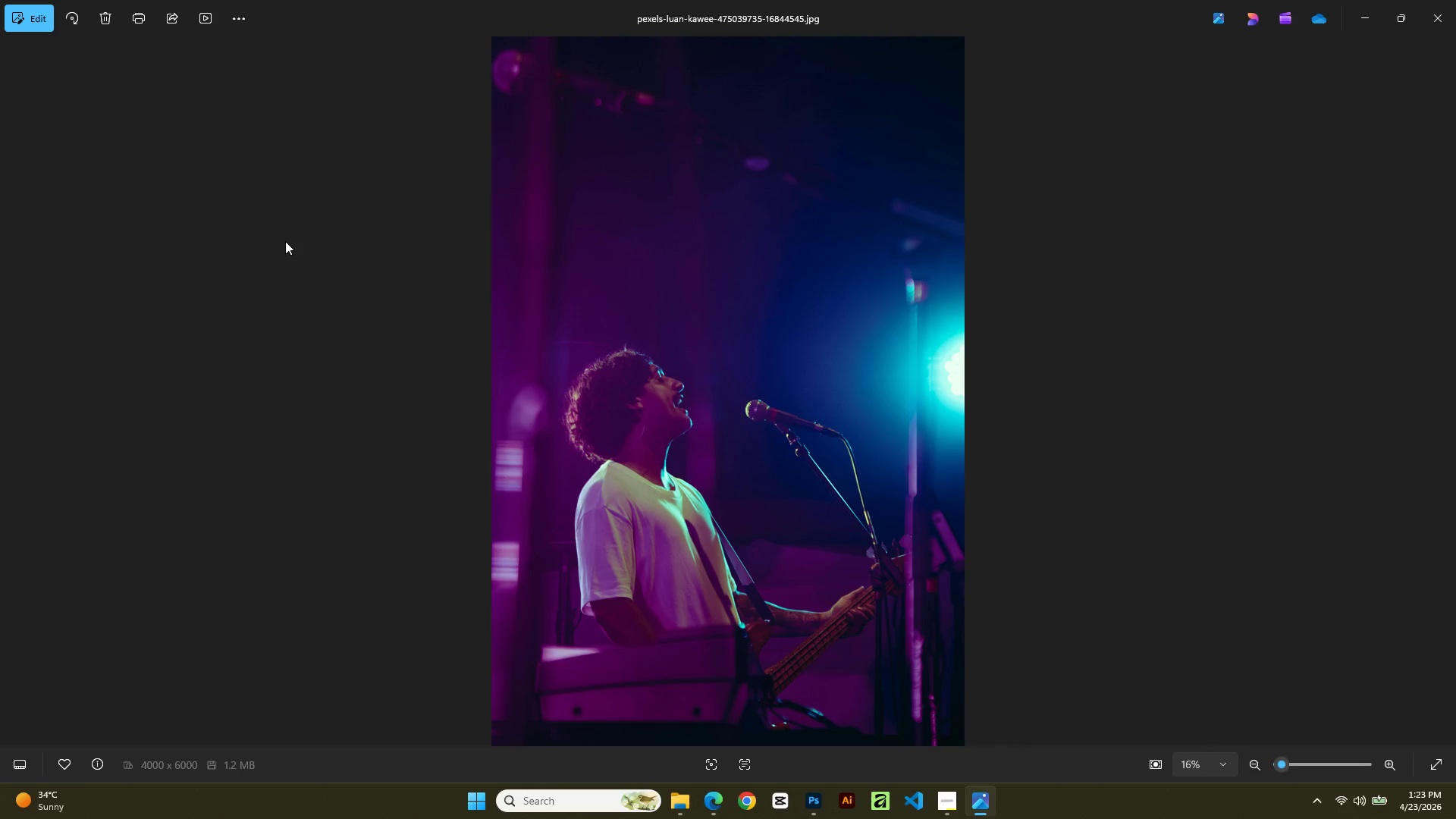 
key(ArrowRight)
 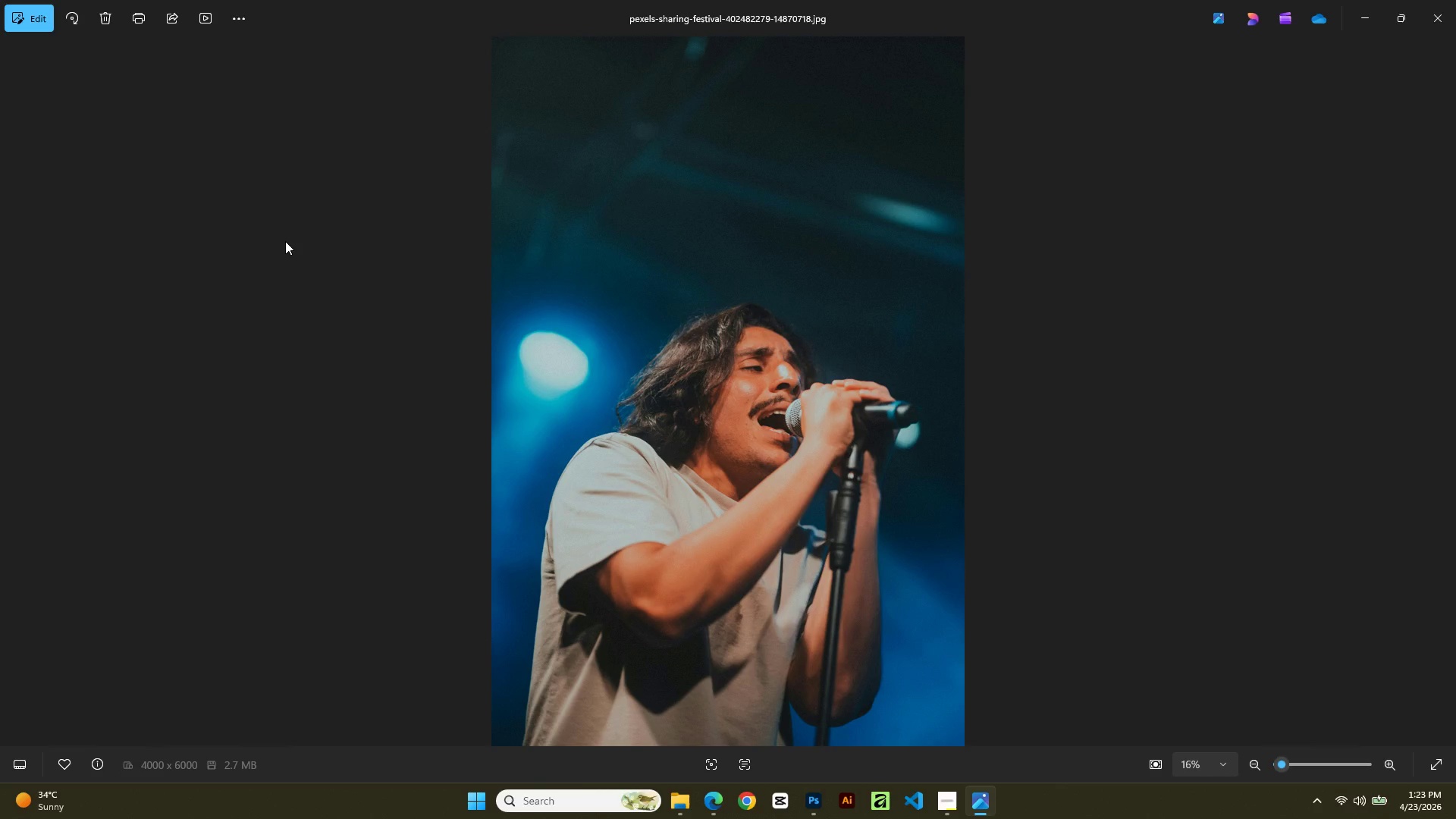 
key(ArrowRight)
 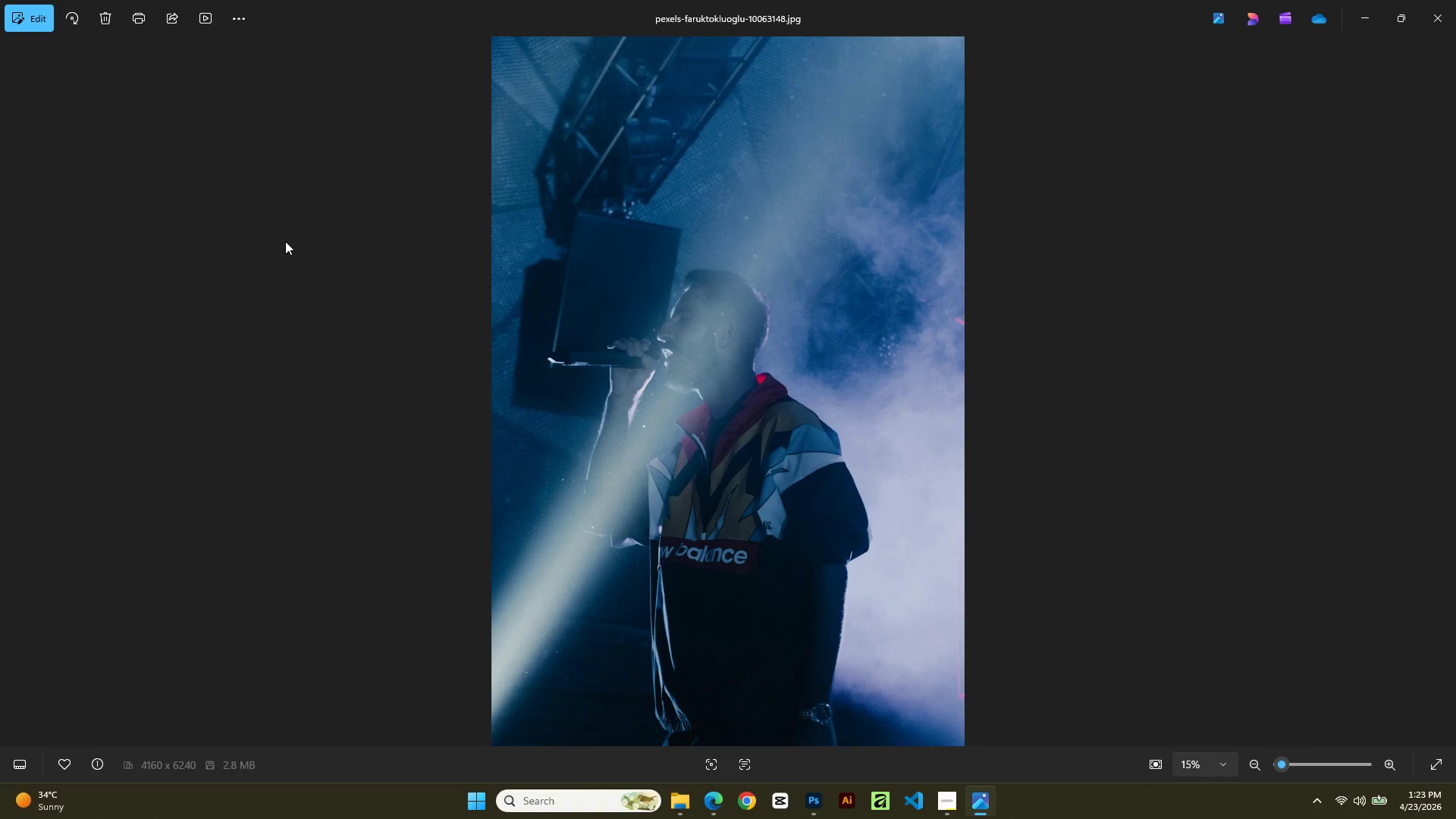 
key(ArrowRight)
 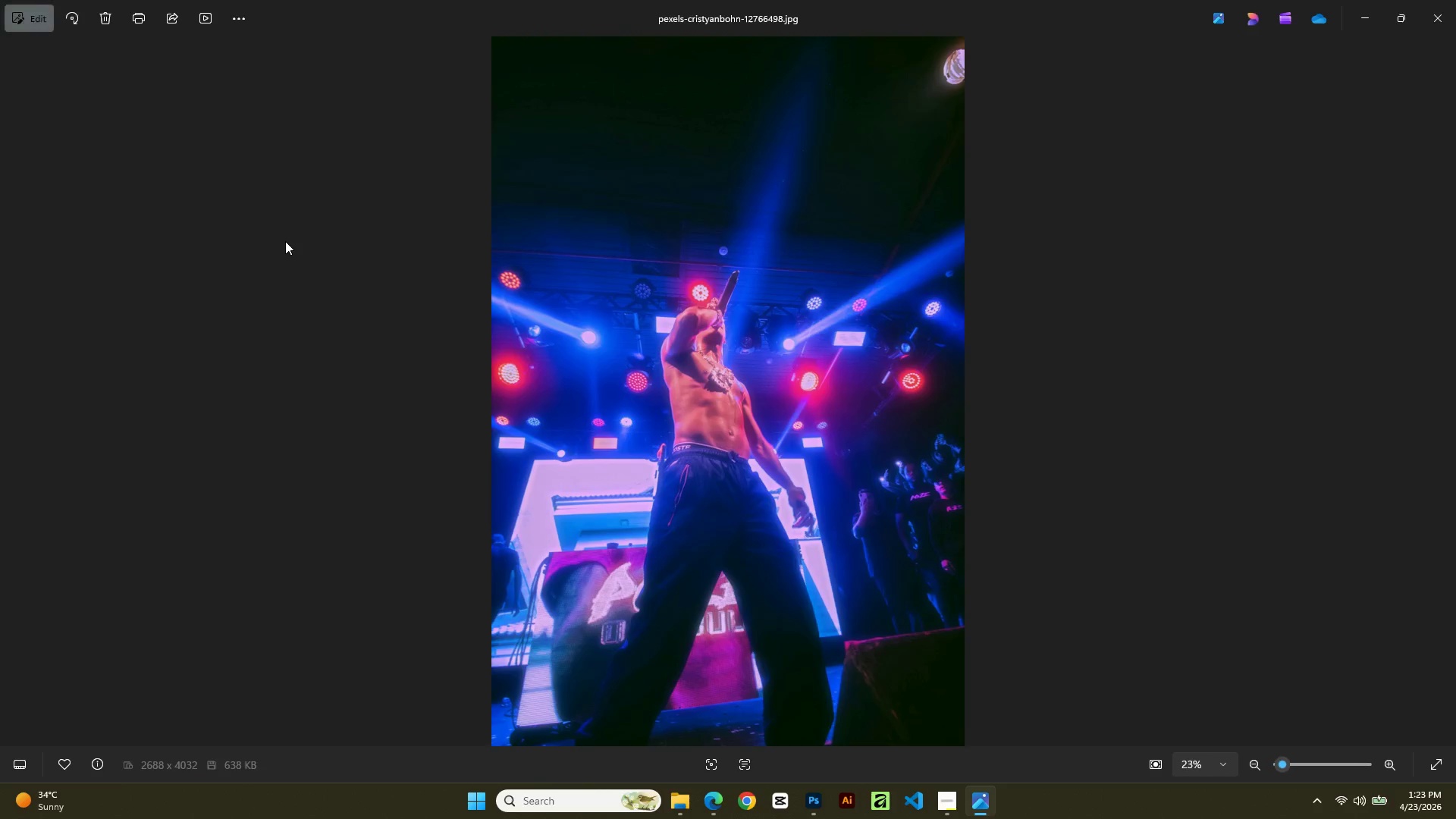 
key(ArrowRight)
 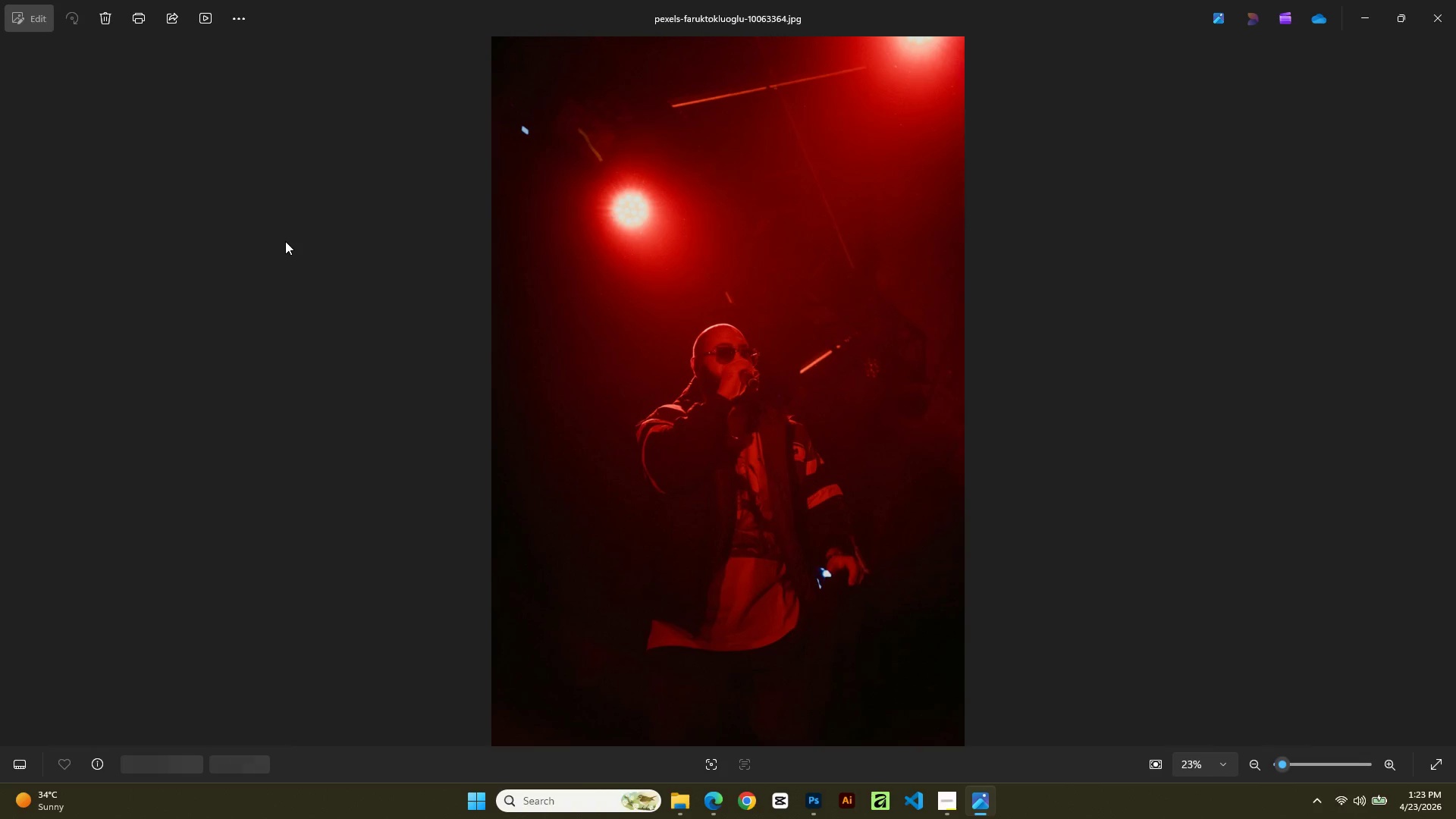 
hold_key(key=ArrowRight, duration=0.34)
 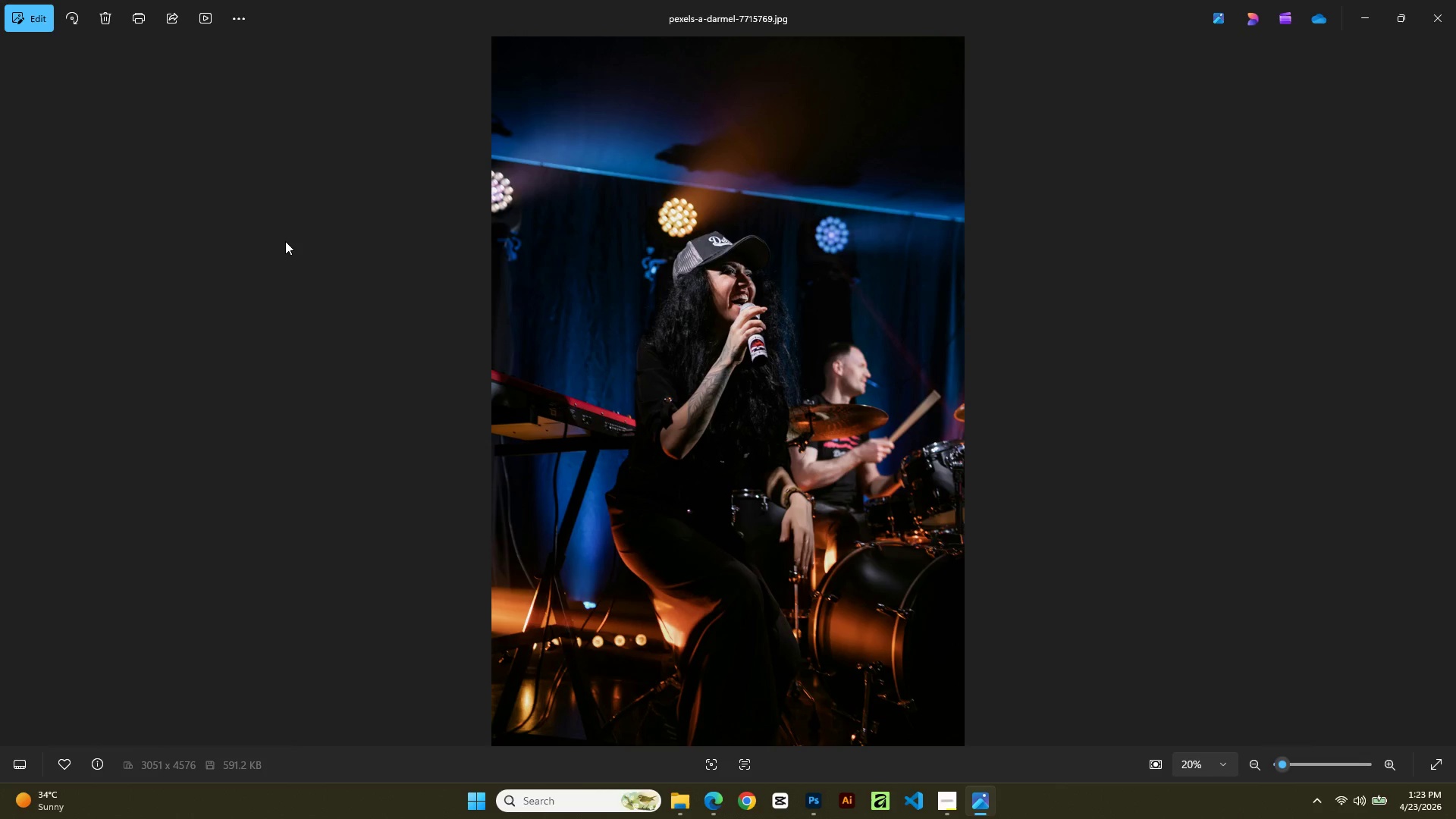 
wait(5.12)
 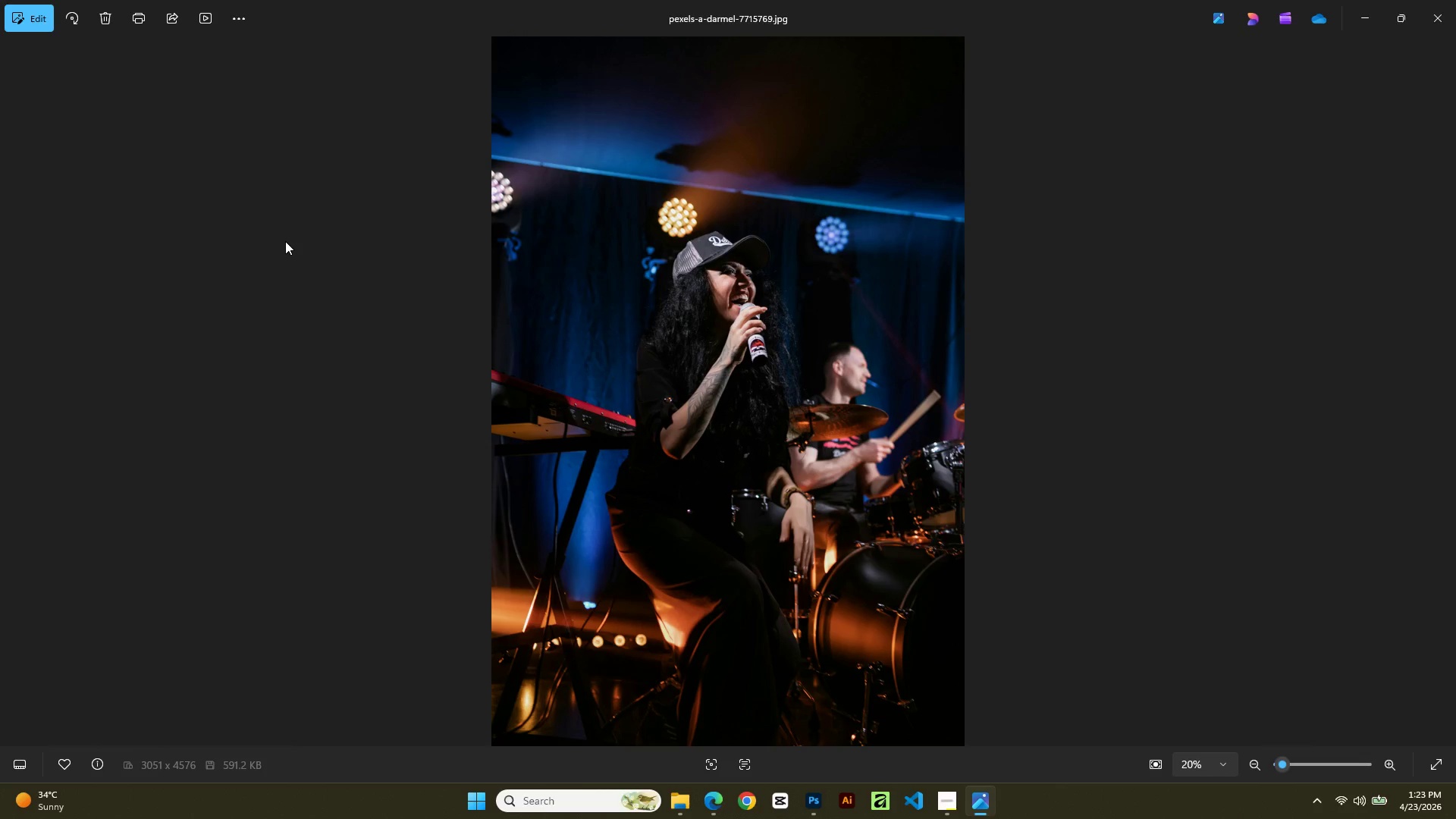 
key(ArrowRight)
 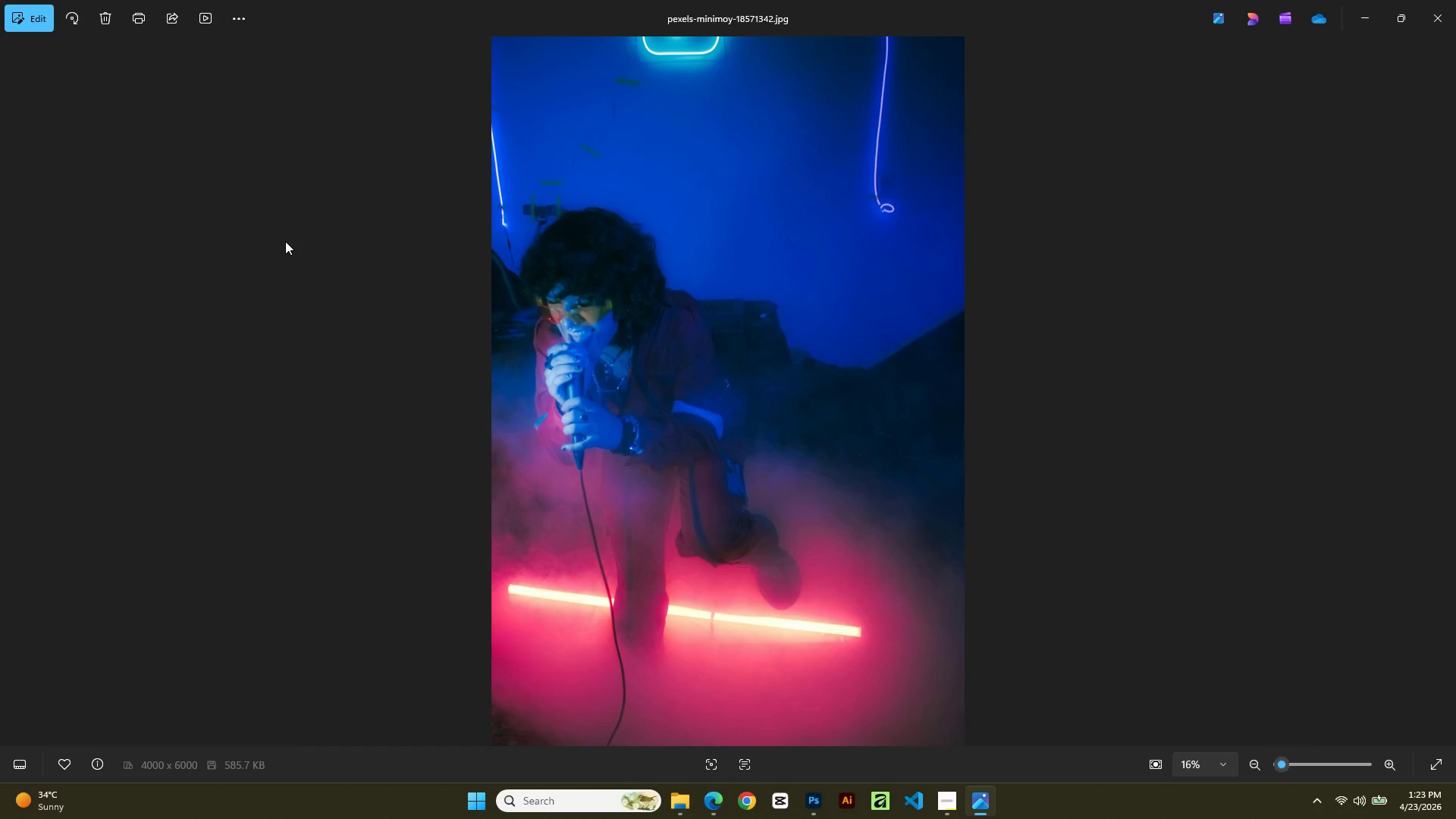 
wait(8.06)
 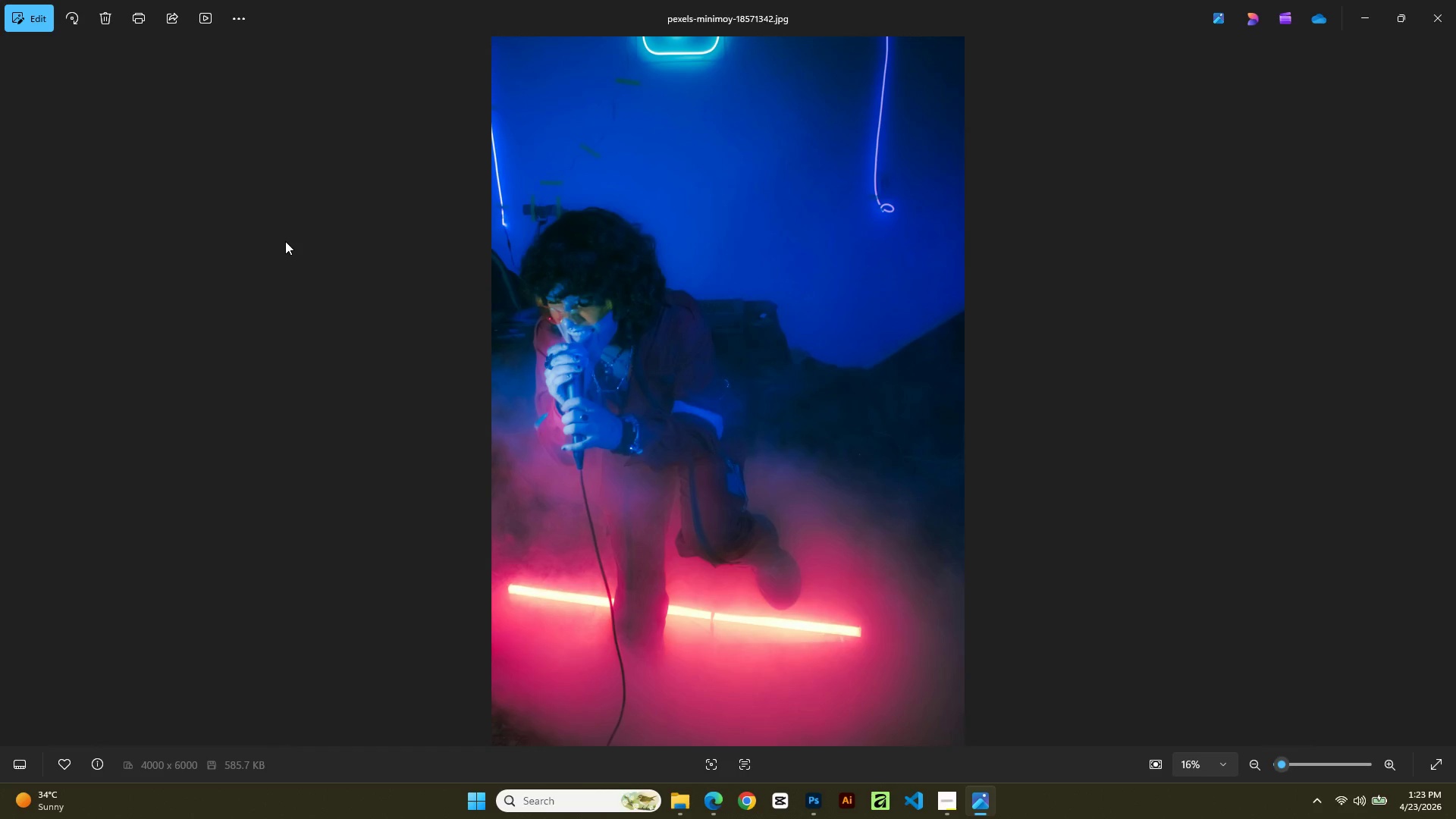 
key(ArrowRight)
 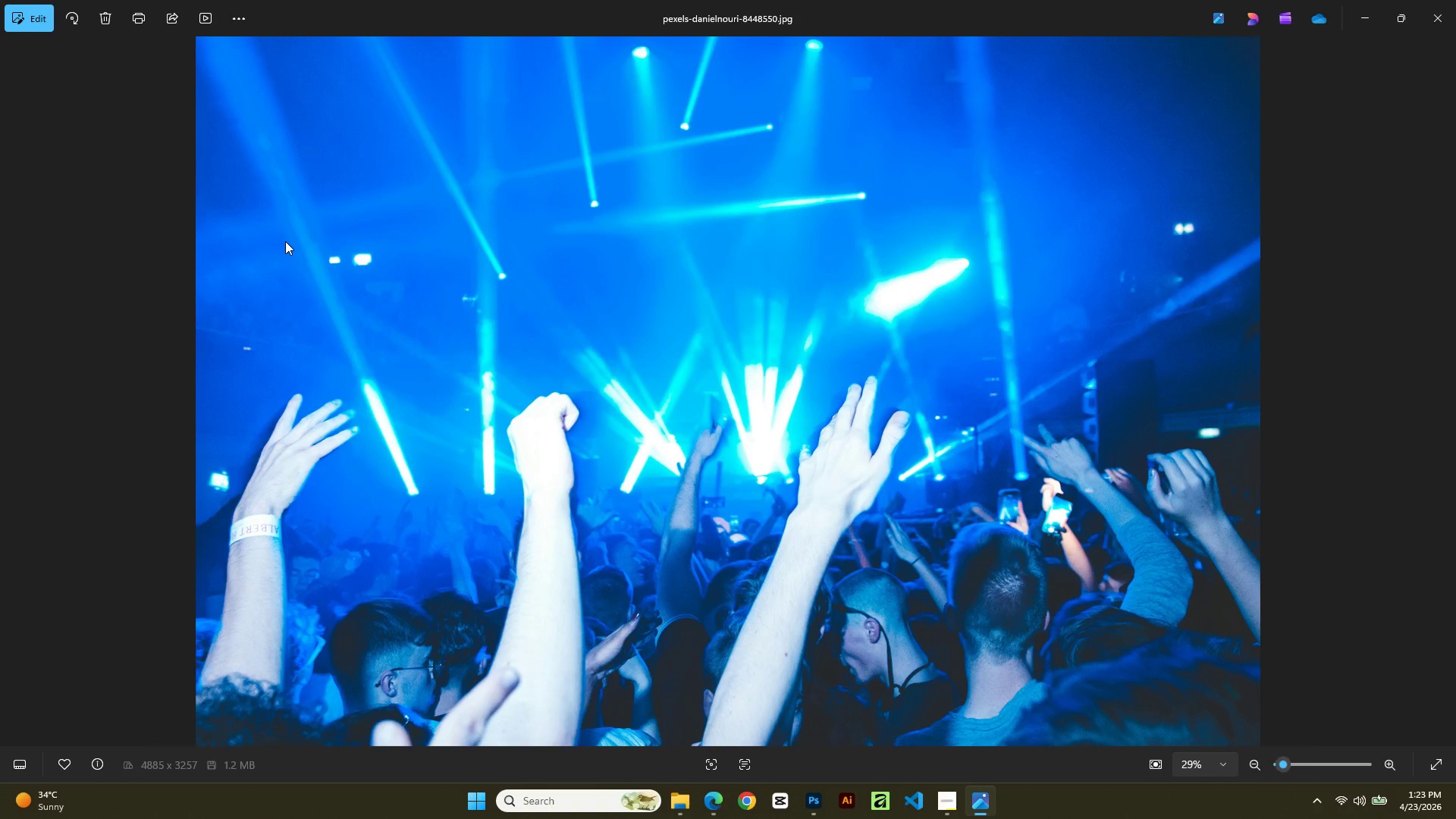 
key(ArrowRight)
 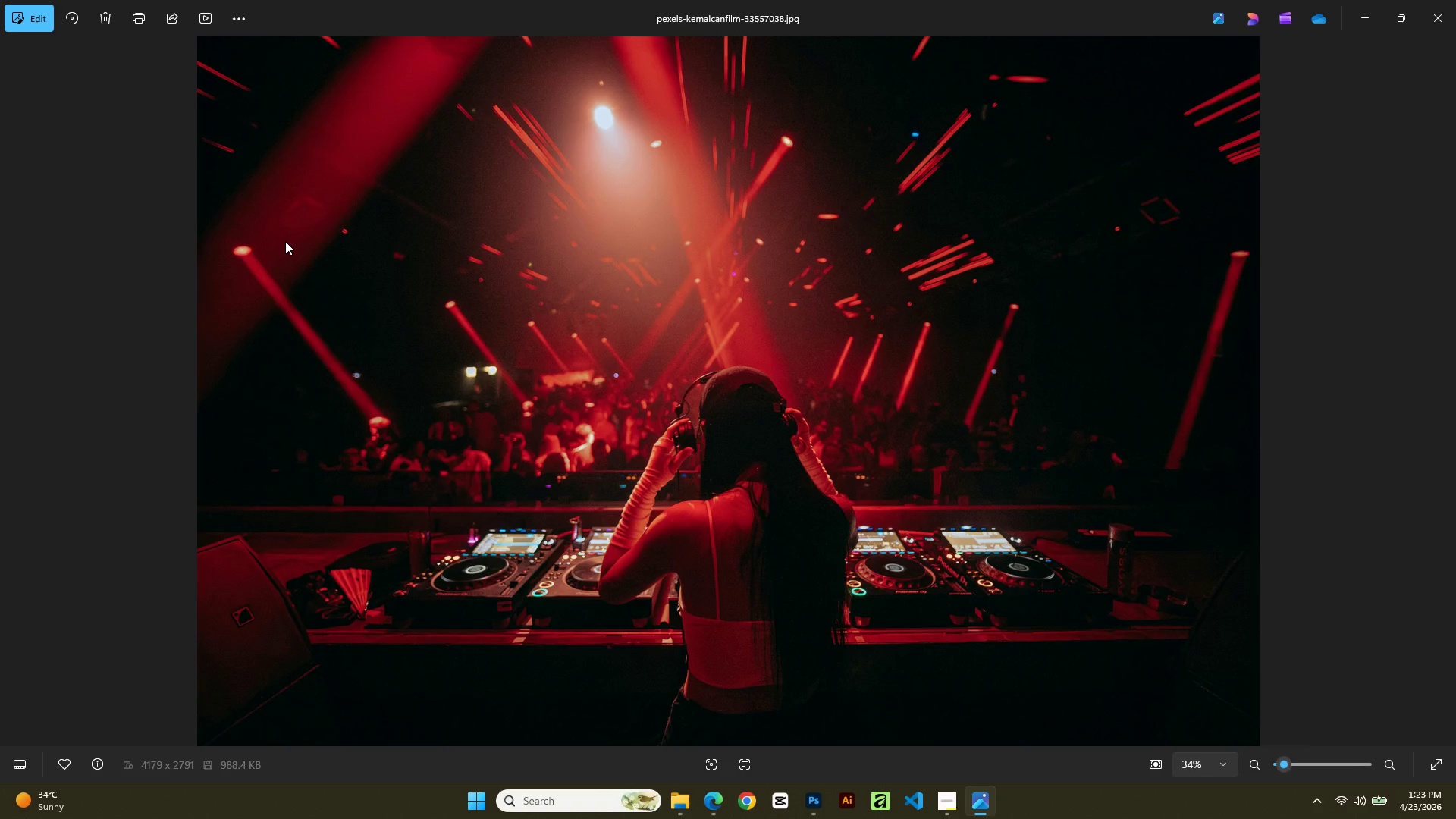 
wait(9.52)
 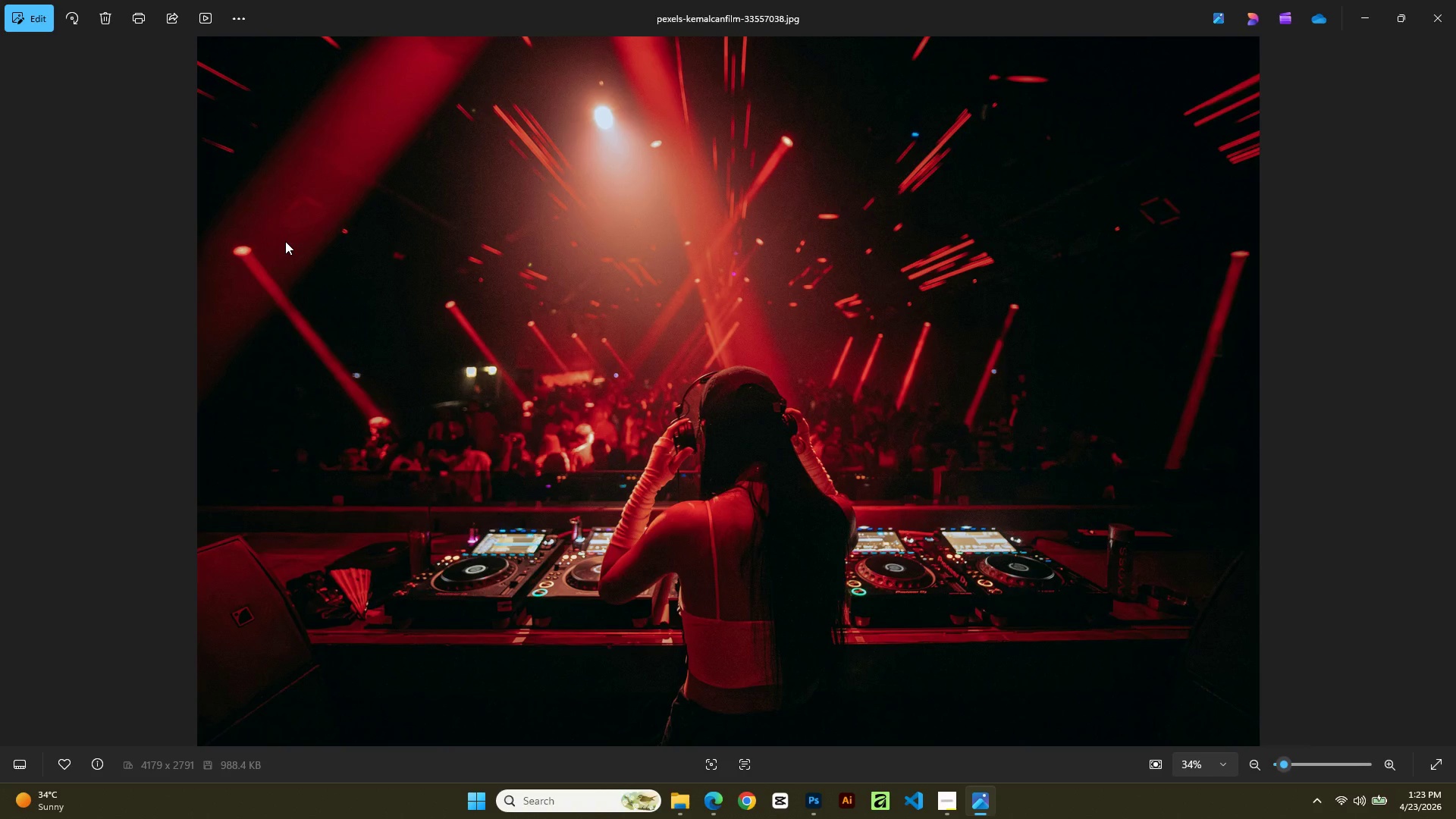 
key(ArrowRight)
 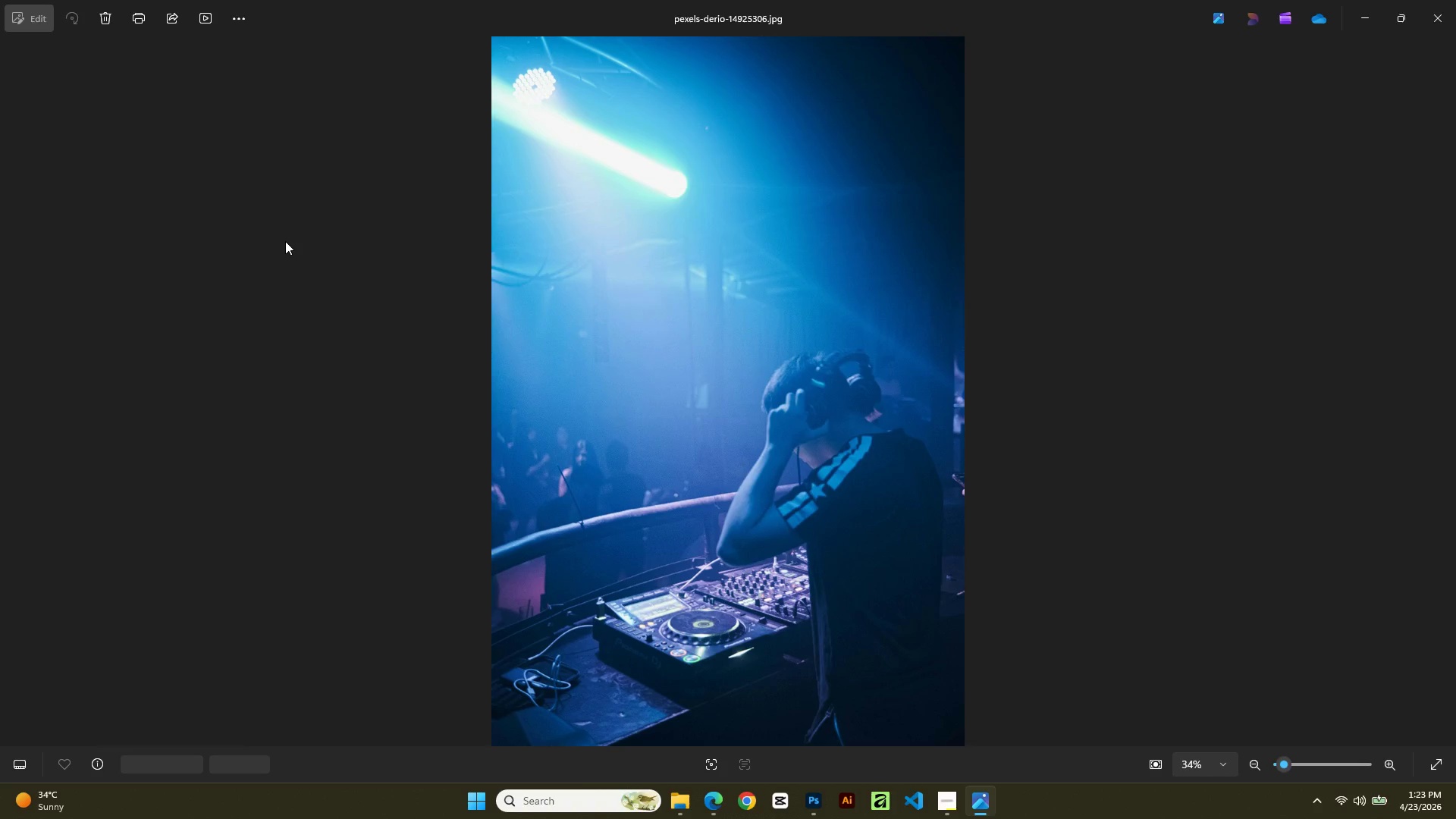 
key(ArrowRight)
 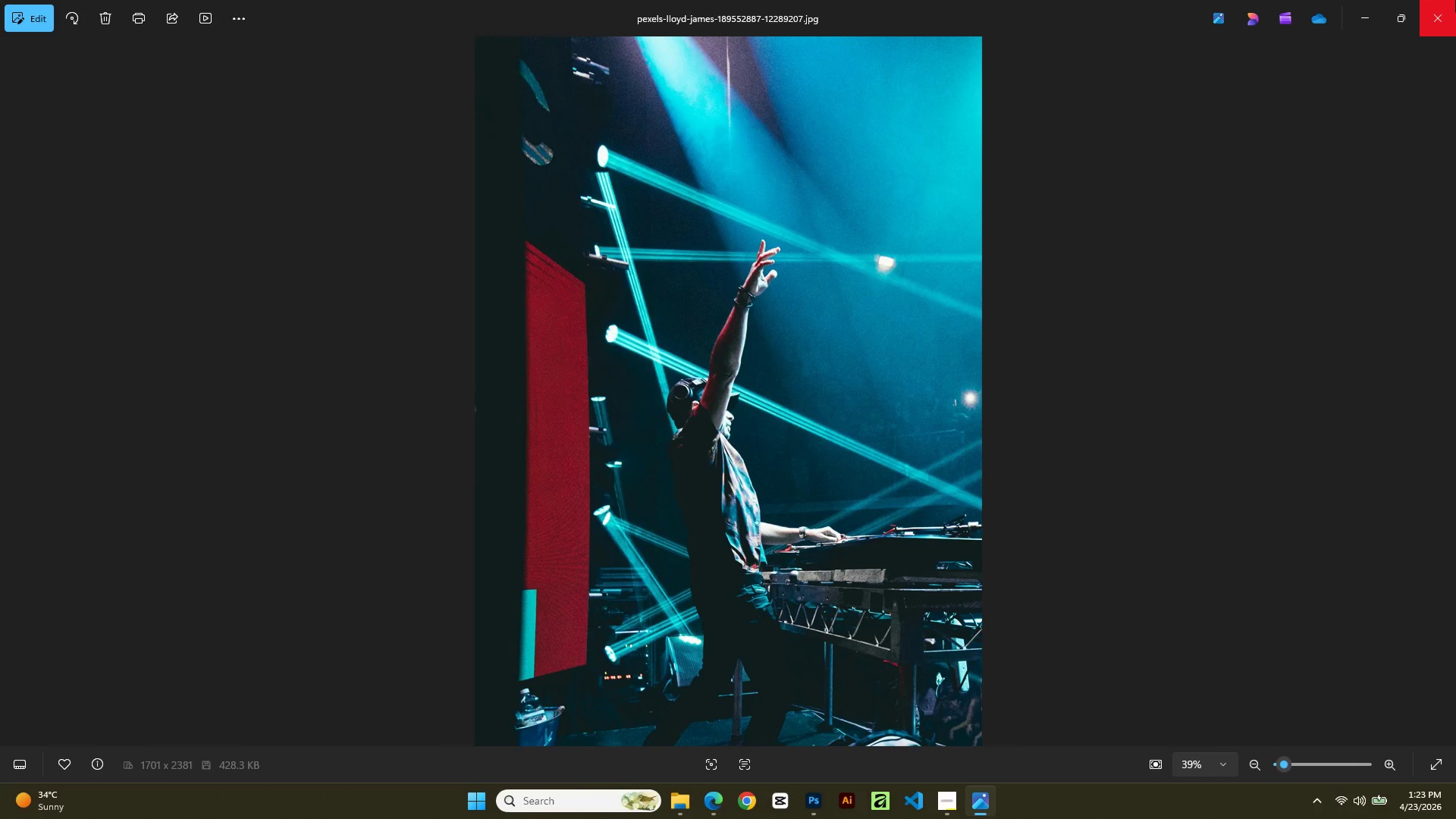 
left_click([1453, 0])
 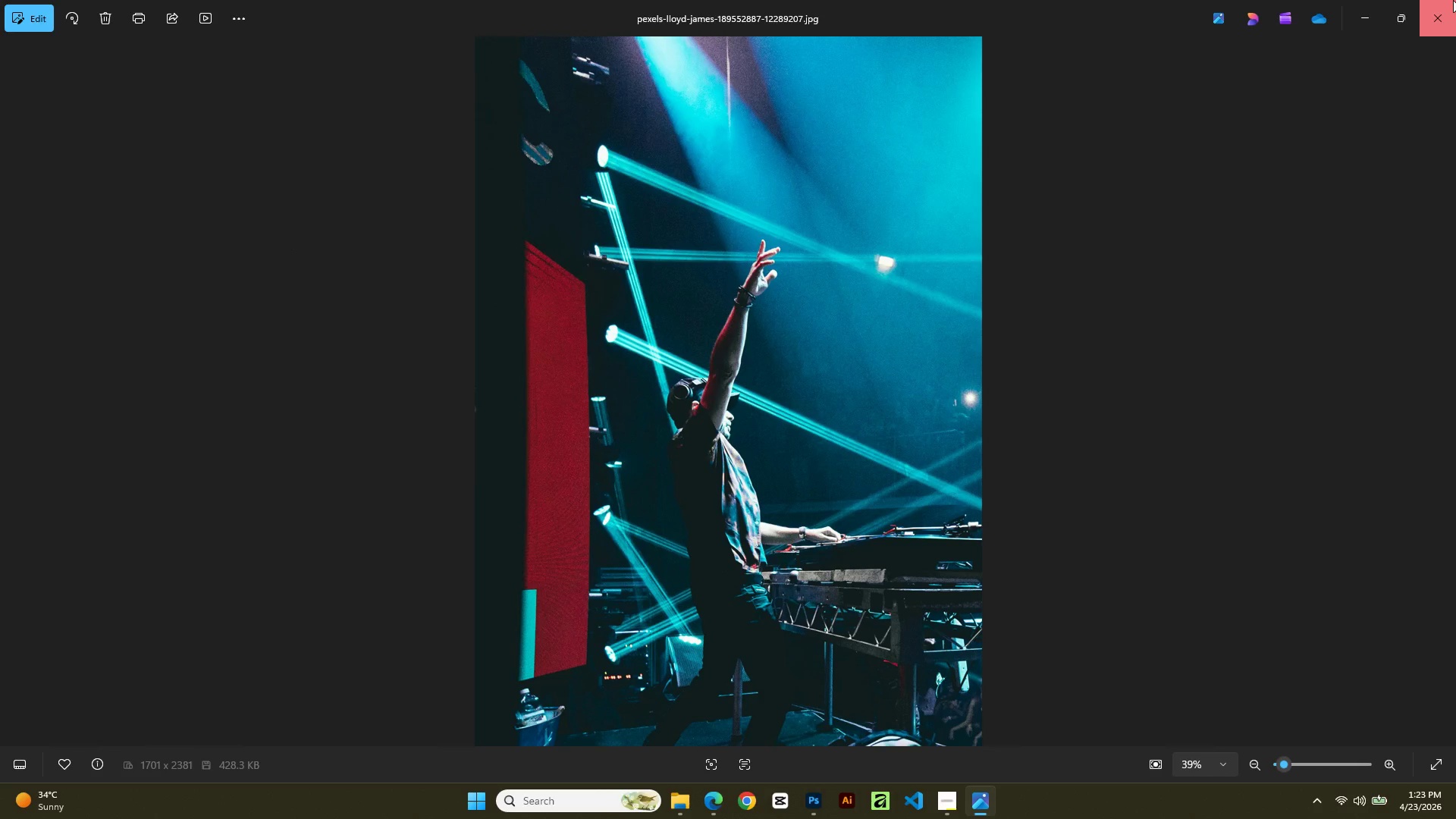 
mouse_move([-4, 173])
 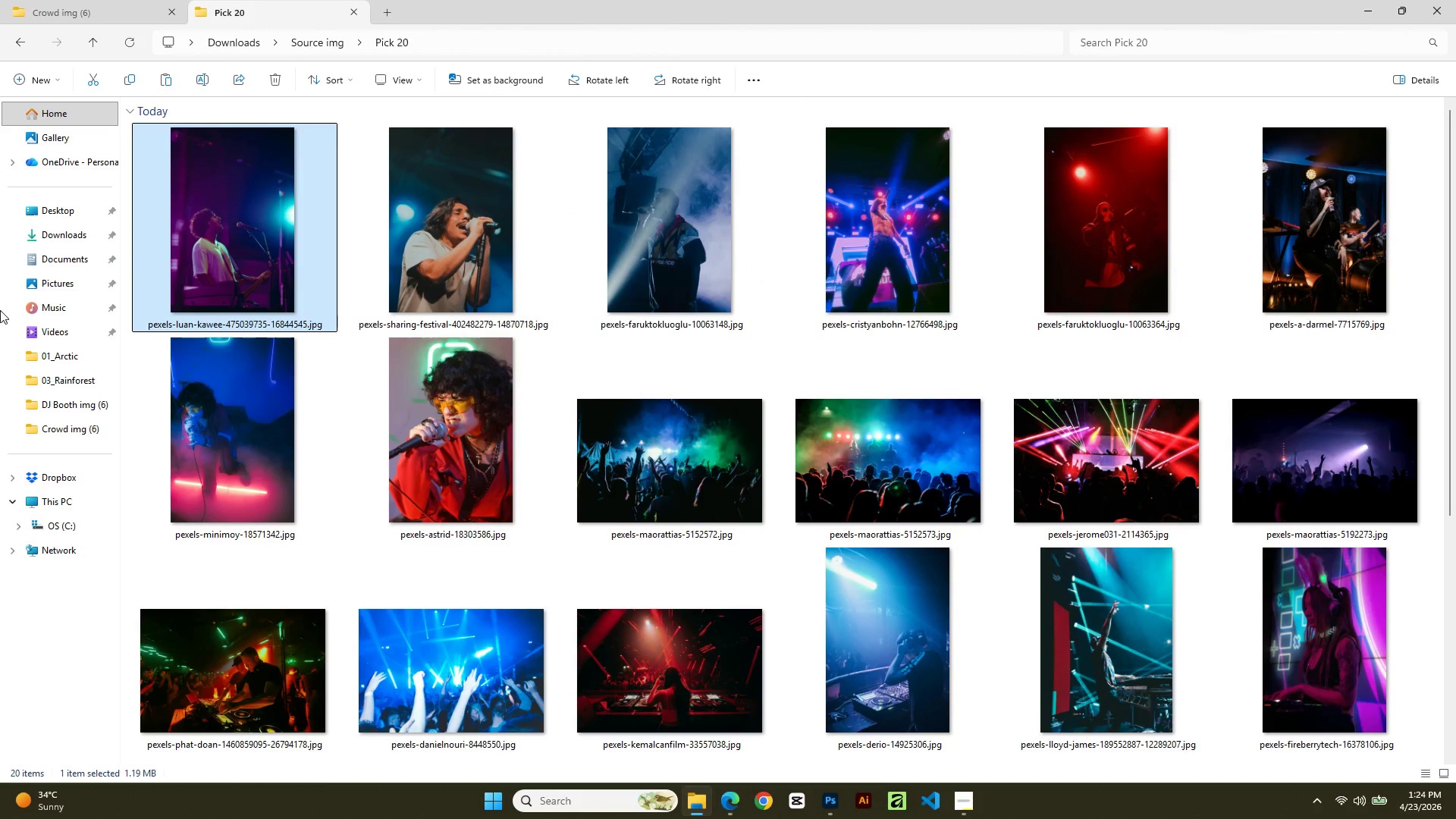 
scroll: coordinate [652, 456], scroll_direction: down, amount: 8.0
 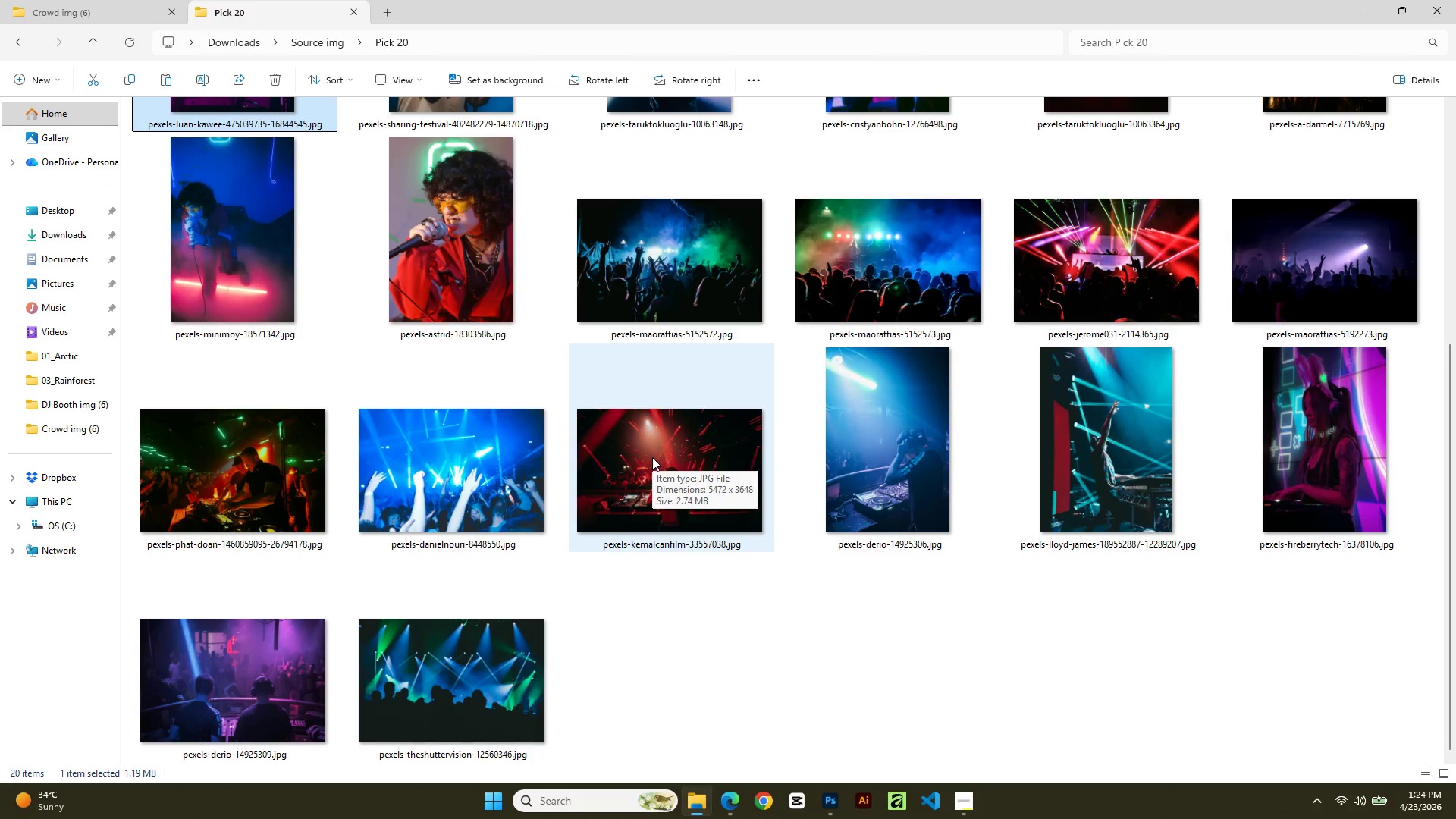 
wait(14.65)
 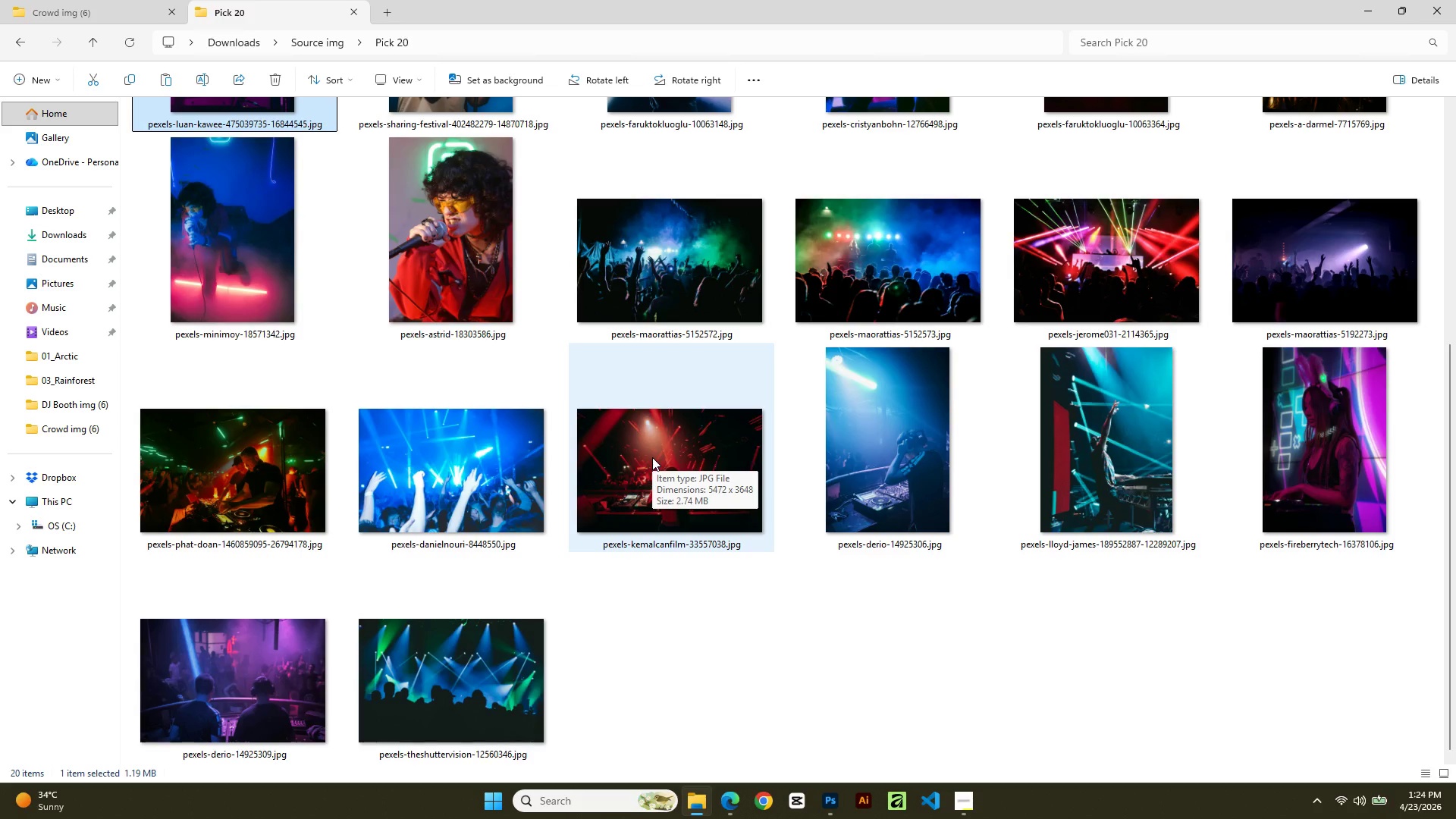 
scroll: coordinate [122, 602], scroll_direction: down, amount: 5.0
 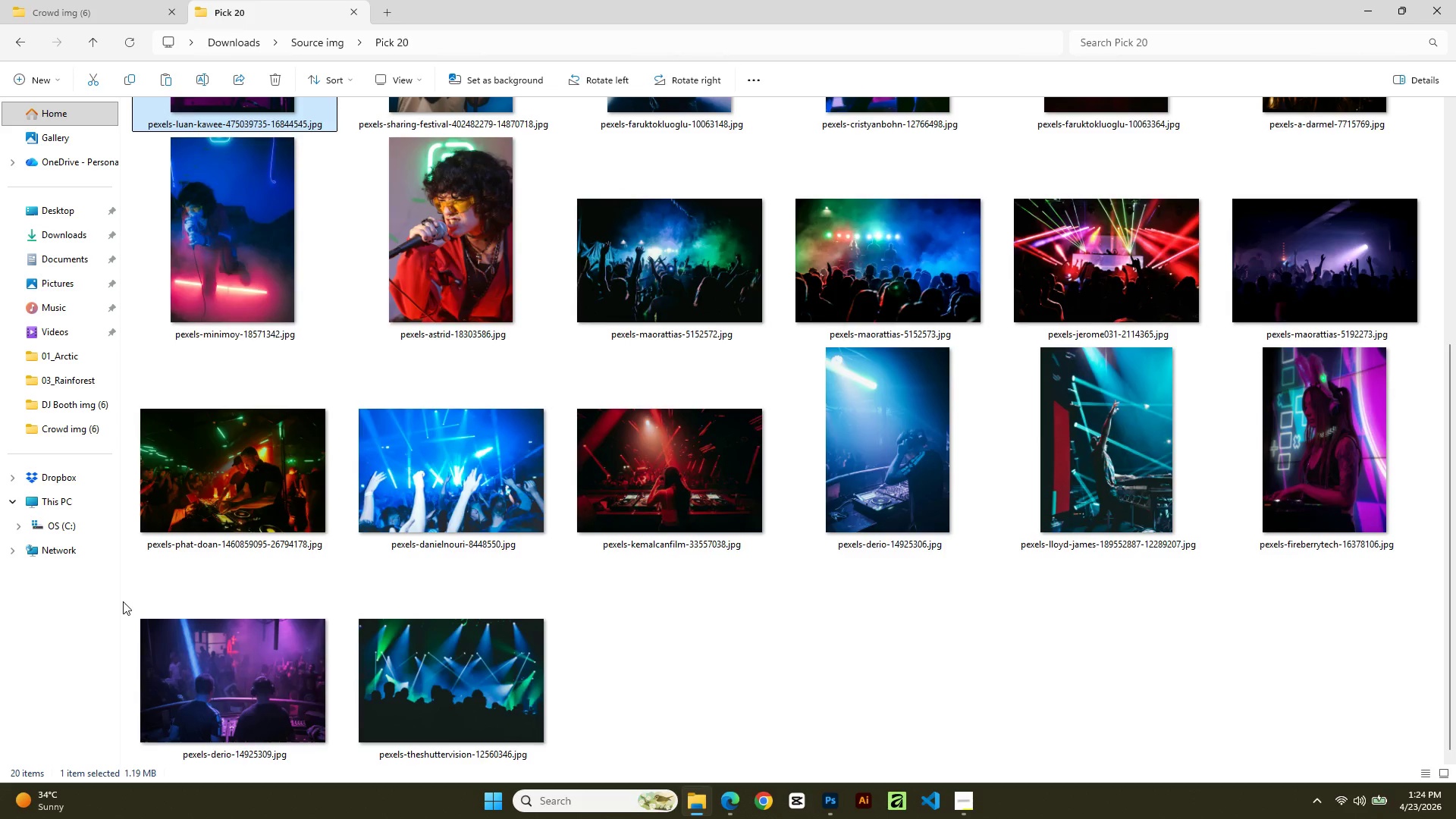 
scroll: coordinate [129, 521], scroll_direction: up, amount: 7.0
 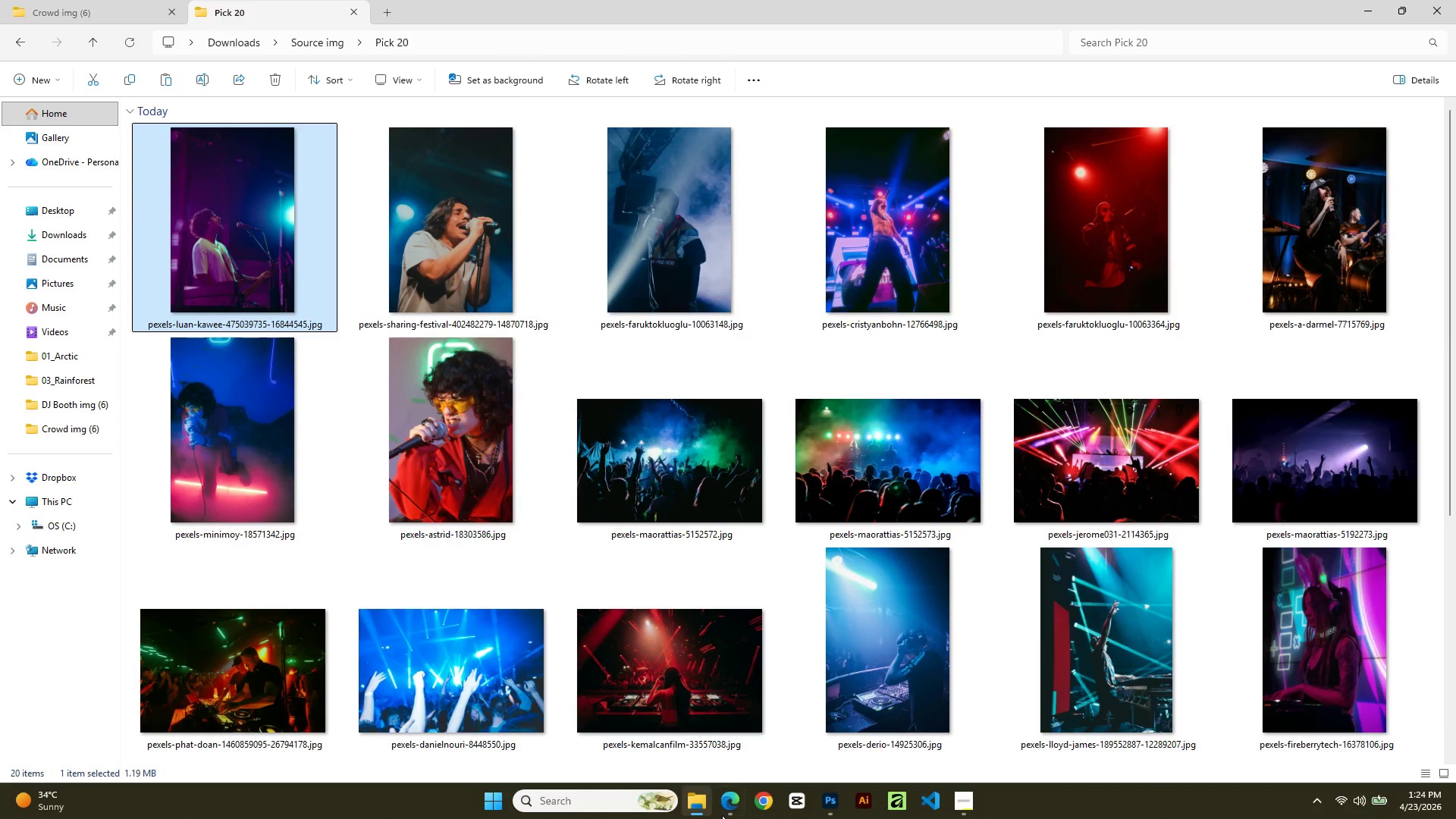 
left_click([739, 801])
 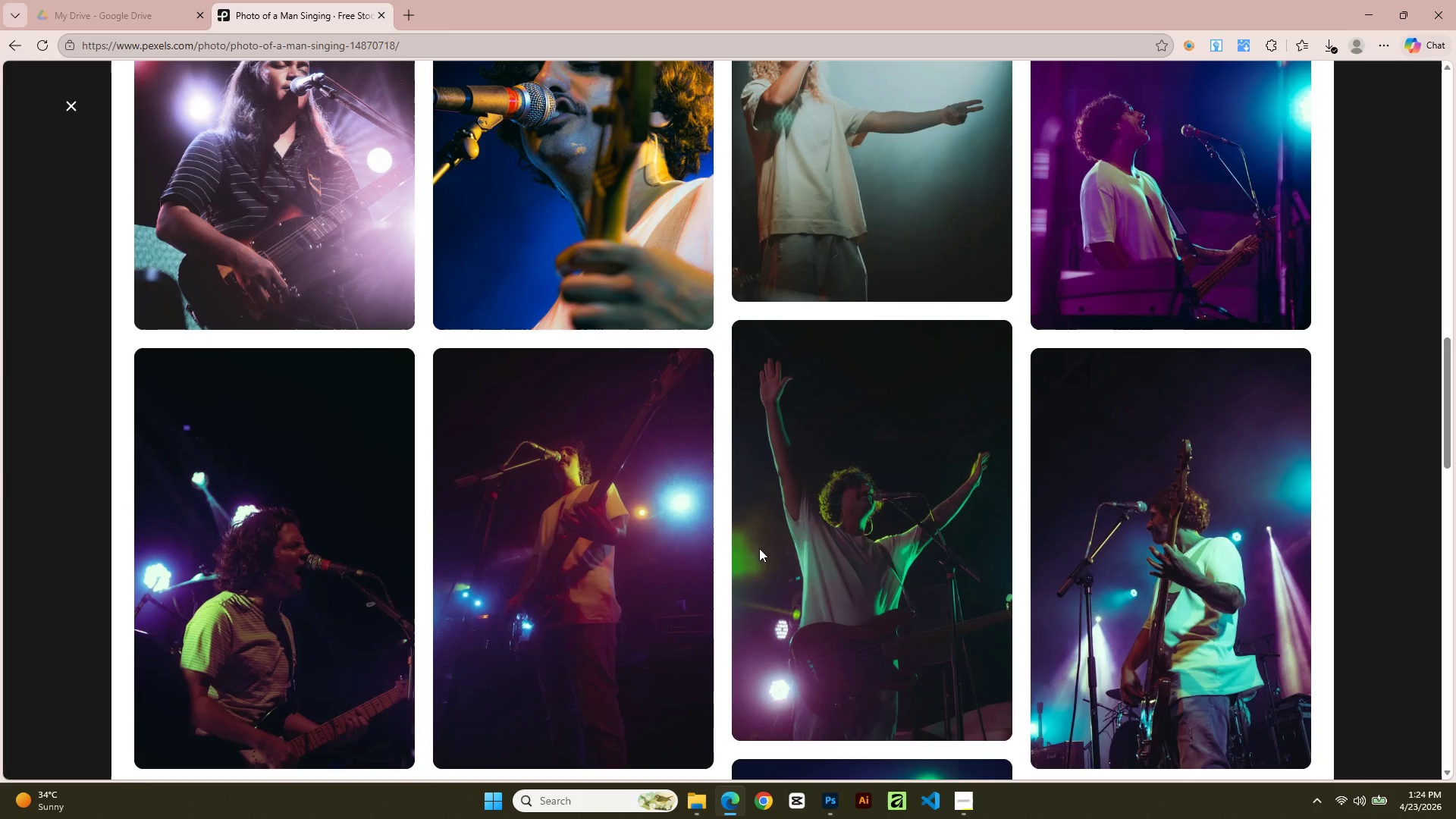 
scroll: coordinate [749, 554], scroll_direction: down, amount: 12.0
 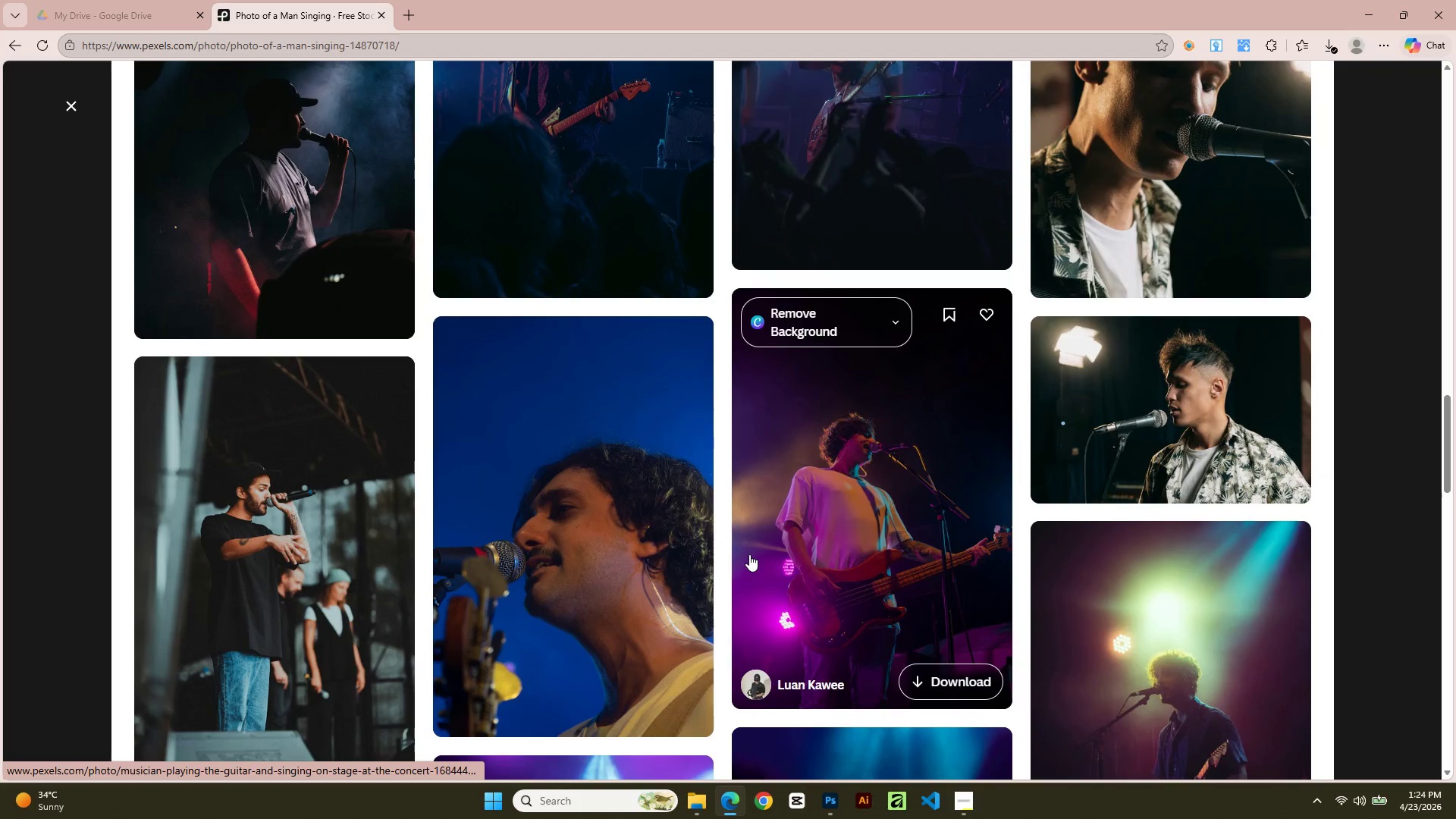 
scroll: coordinate [749, 554], scroll_direction: down, amount: 2.0
 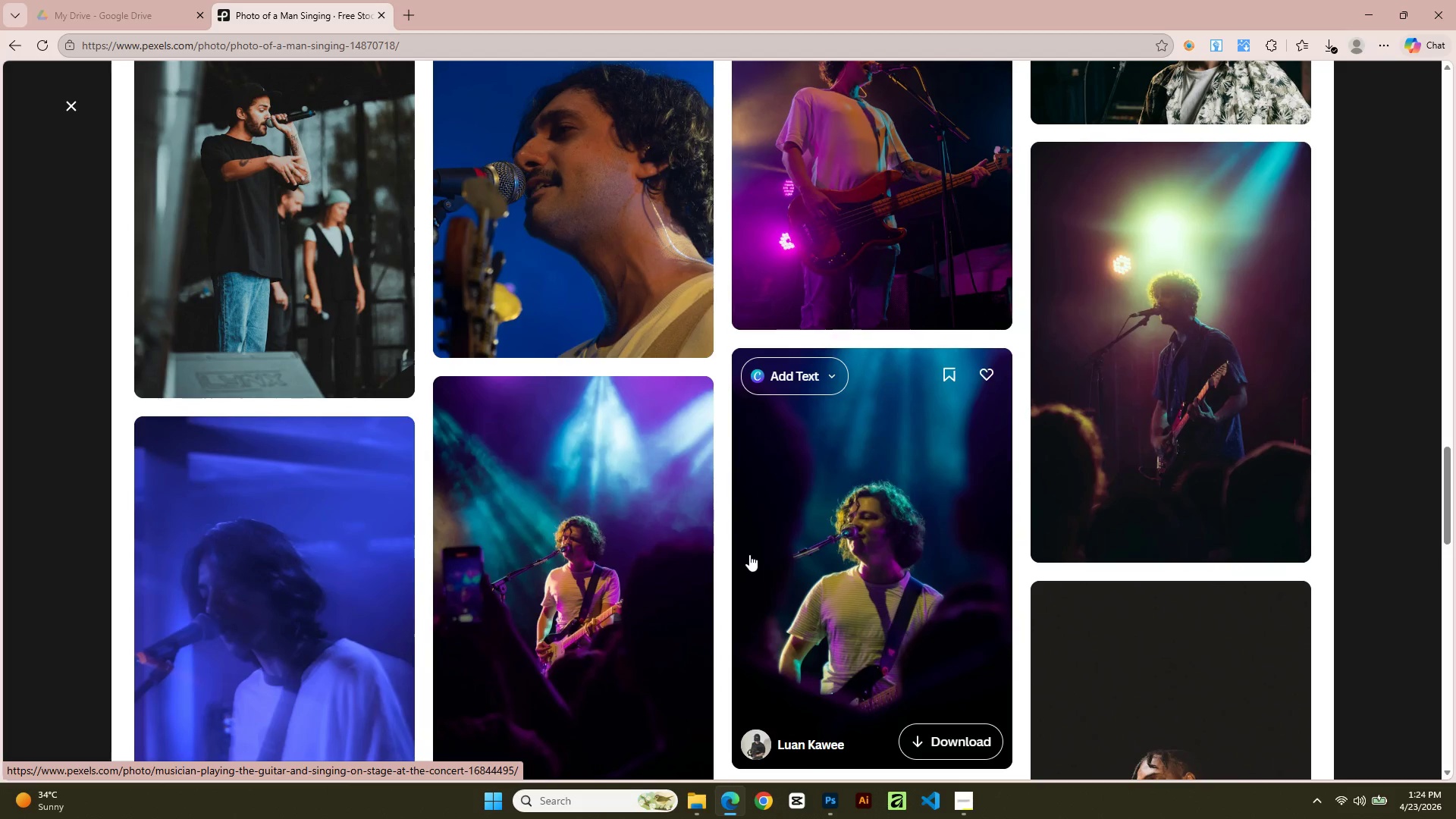 
wait(8.25)
 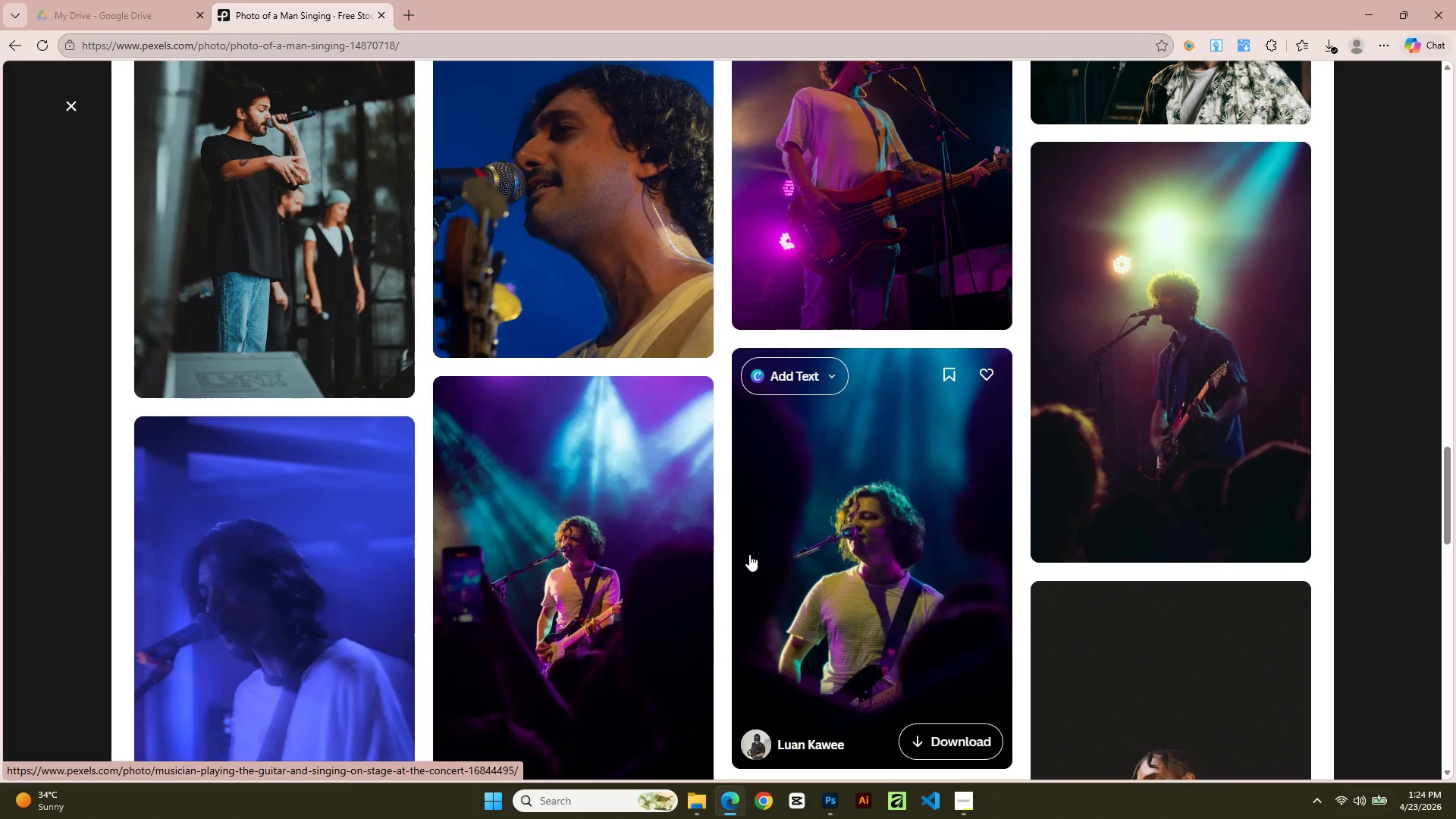 
scroll: coordinate [890, 638], scroll_direction: down, amount: 19.0
 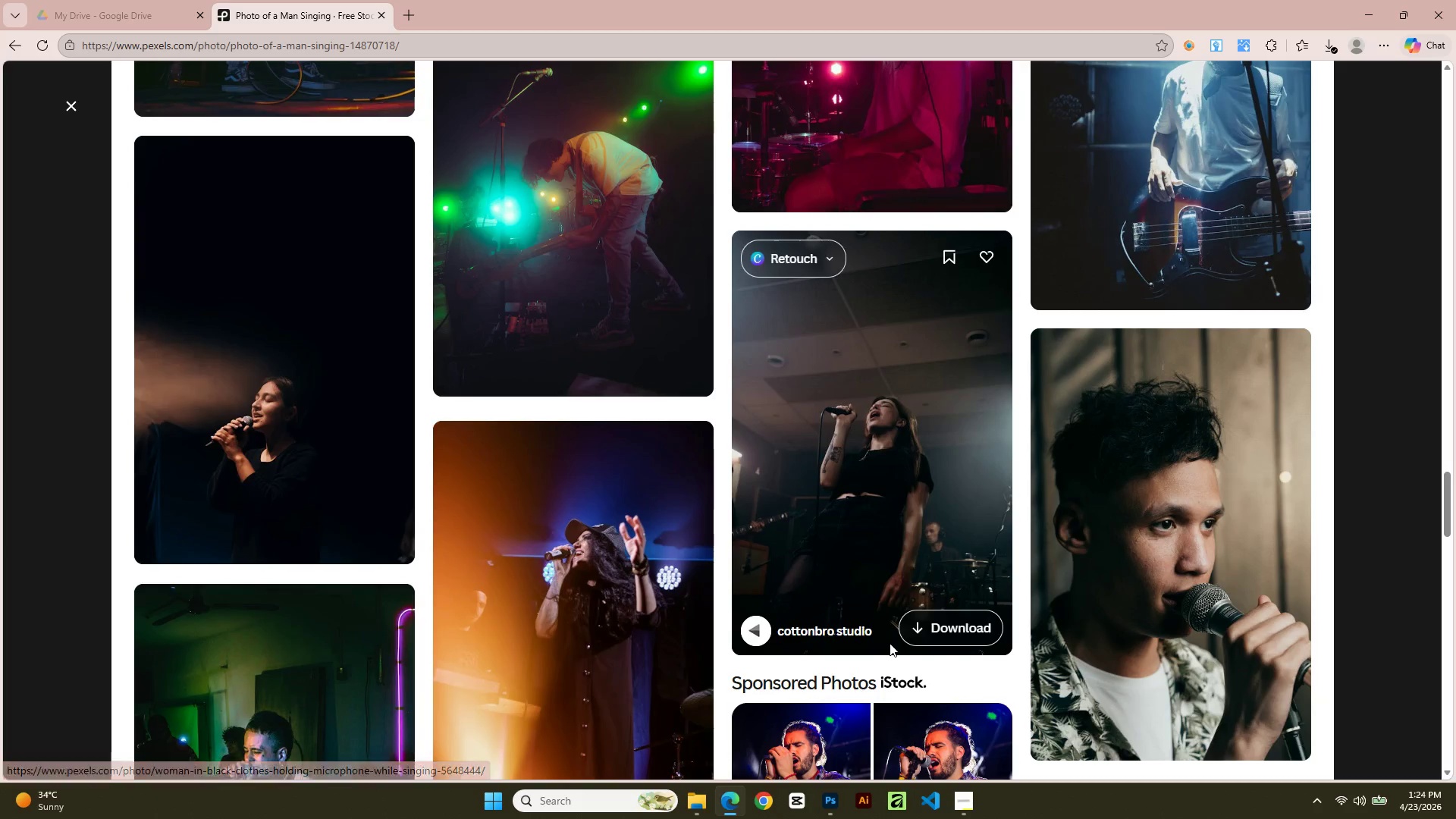 
scroll: coordinate [1040, 603], scroll_direction: down, amount: 11.0
 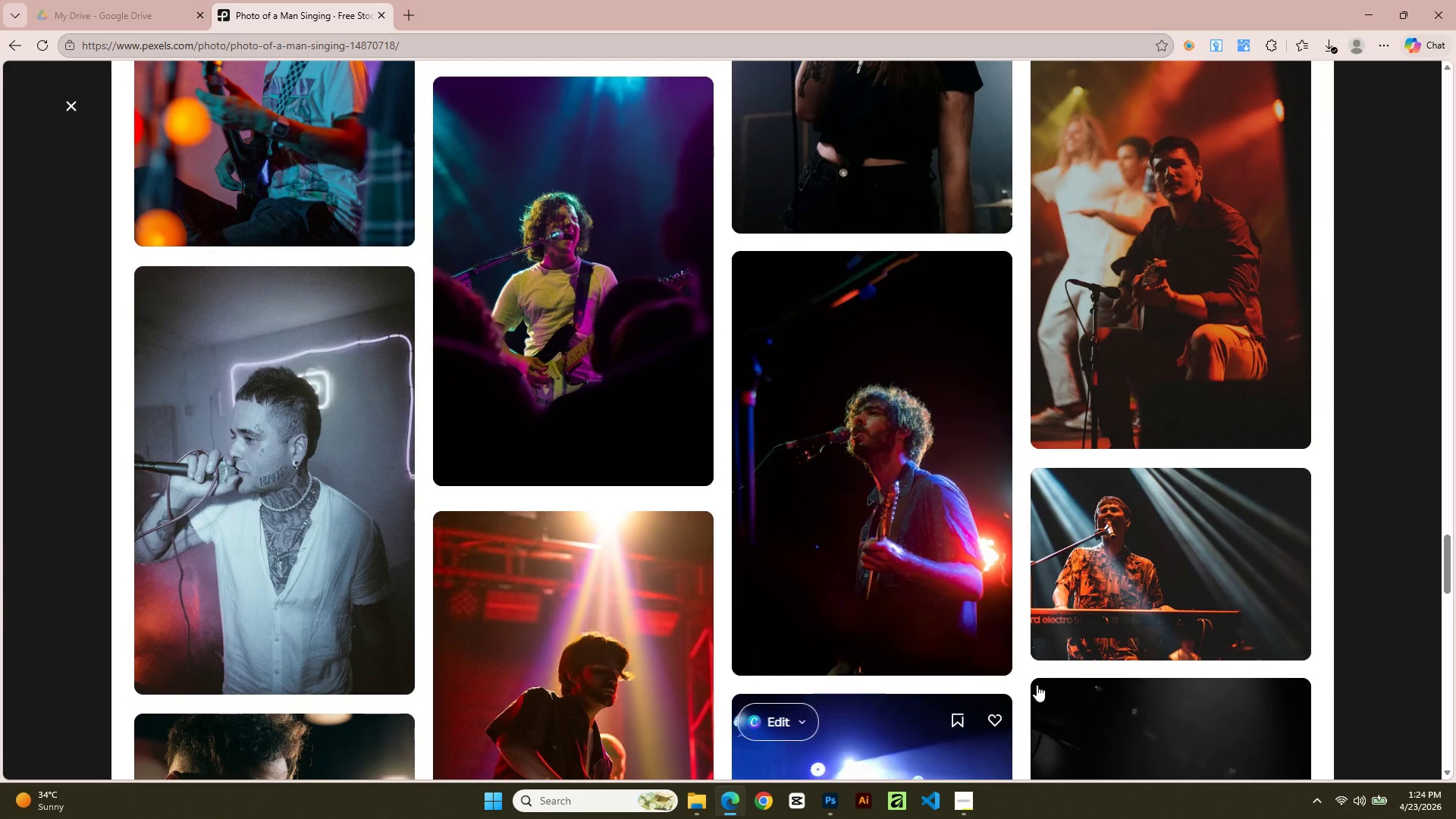 
left_click_drag(start_coordinate=[1142, 576], to_coordinate=[1129, 578])
 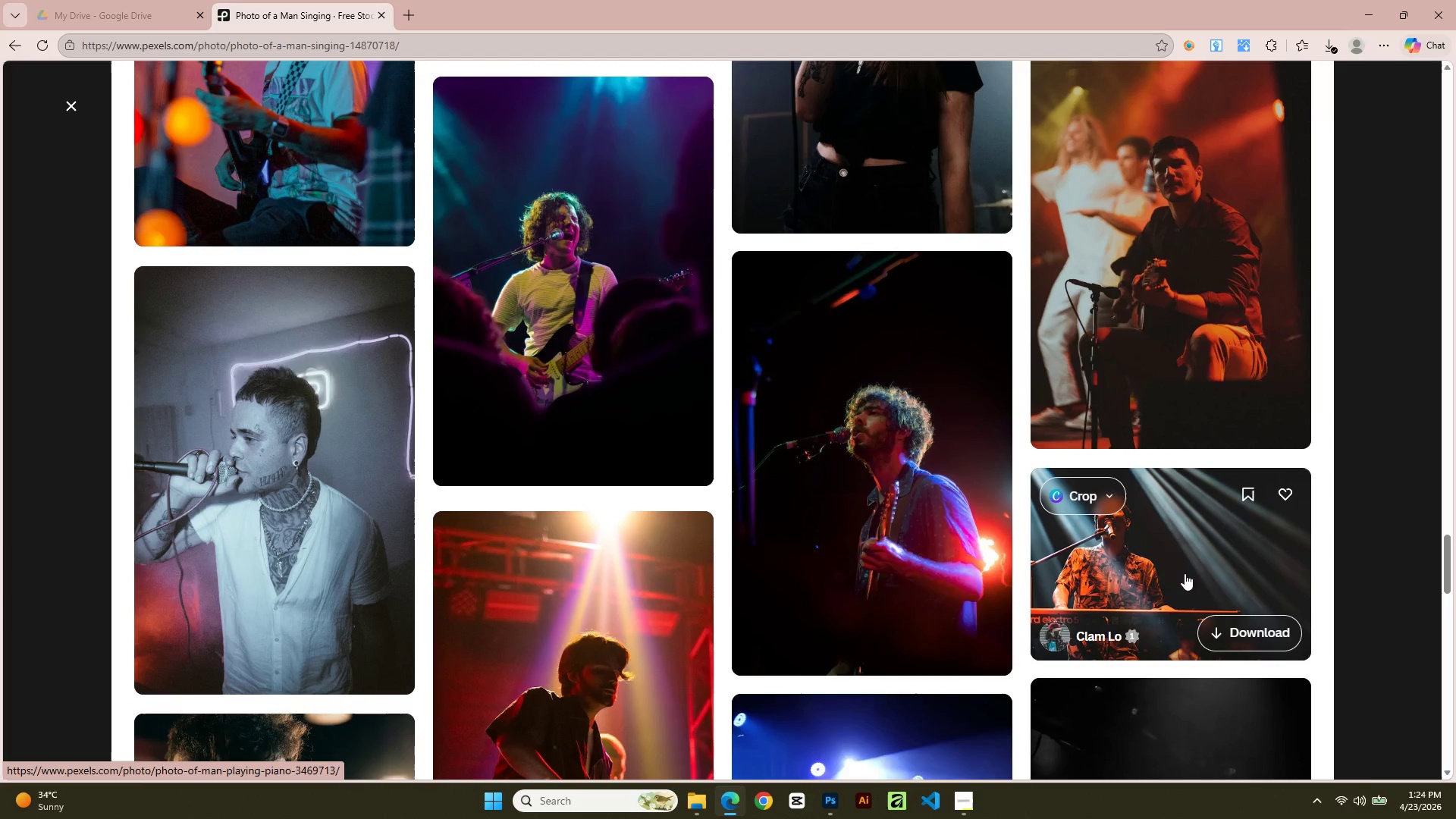 
left_click([1185, 573])
 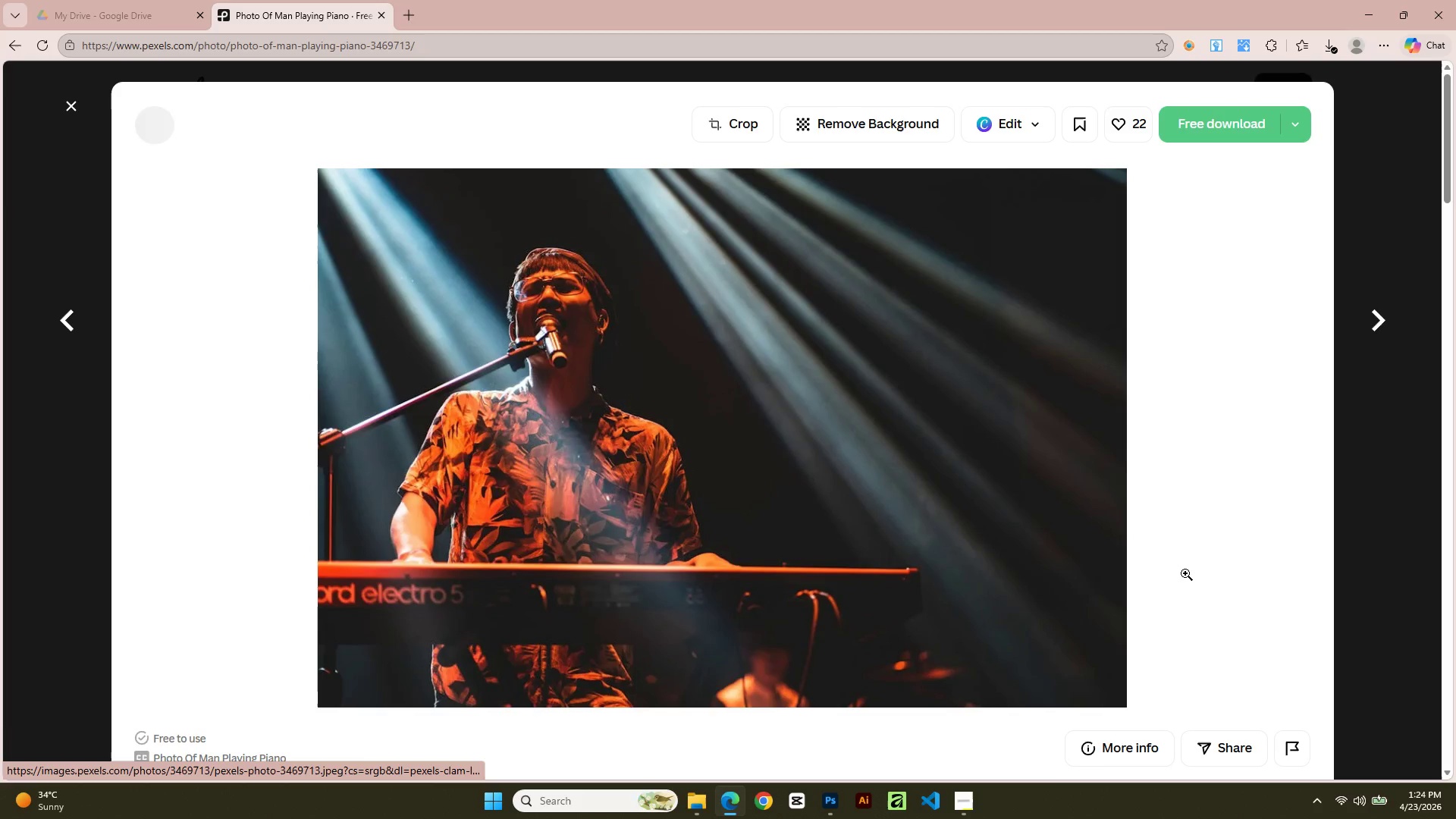 
scroll: coordinate [1067, 560], scroll_direction: down, amount: 9.0
 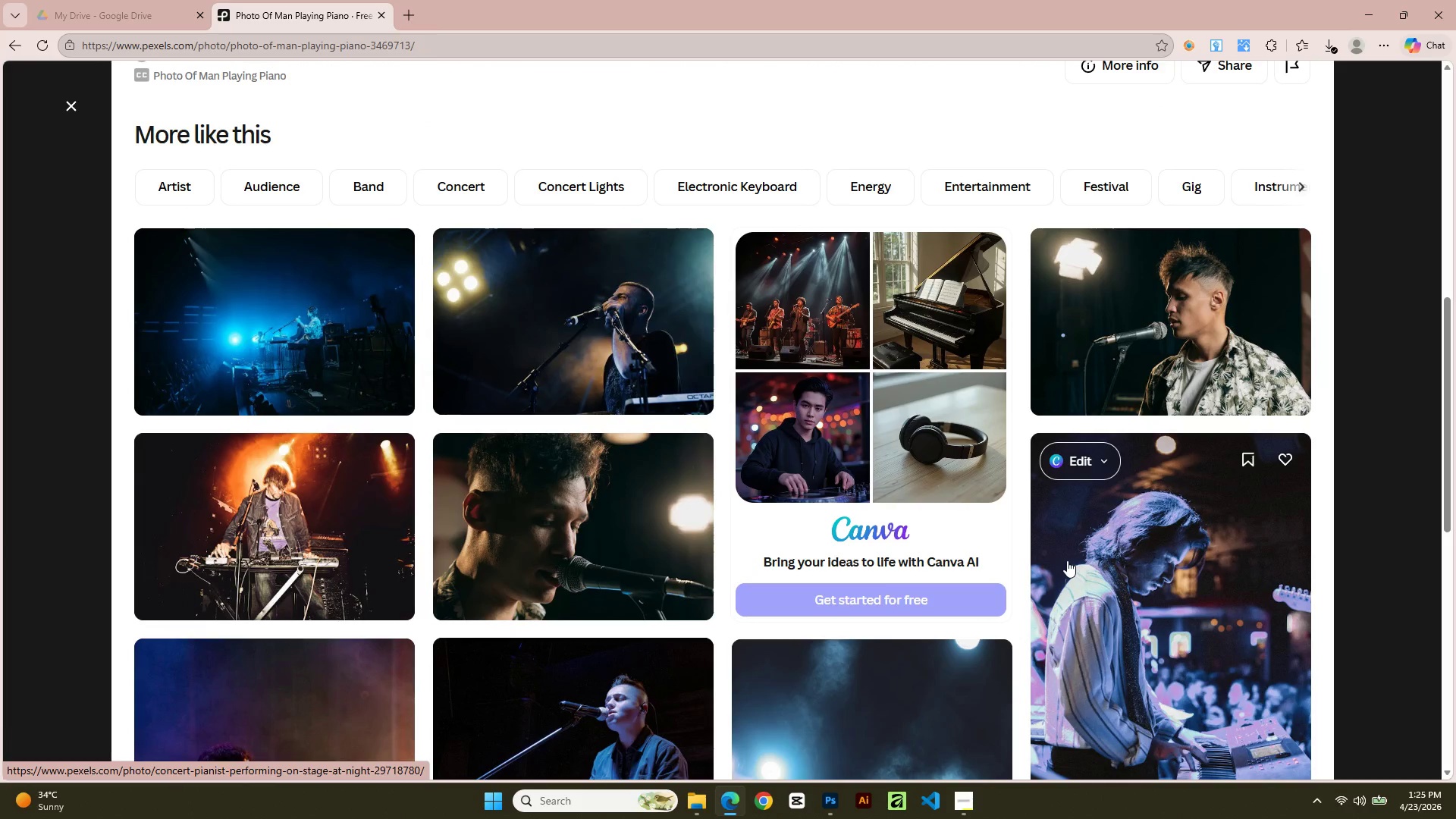 
scroll: coordinate [1068, 487], scroll_direction: up, amount: 9.0
 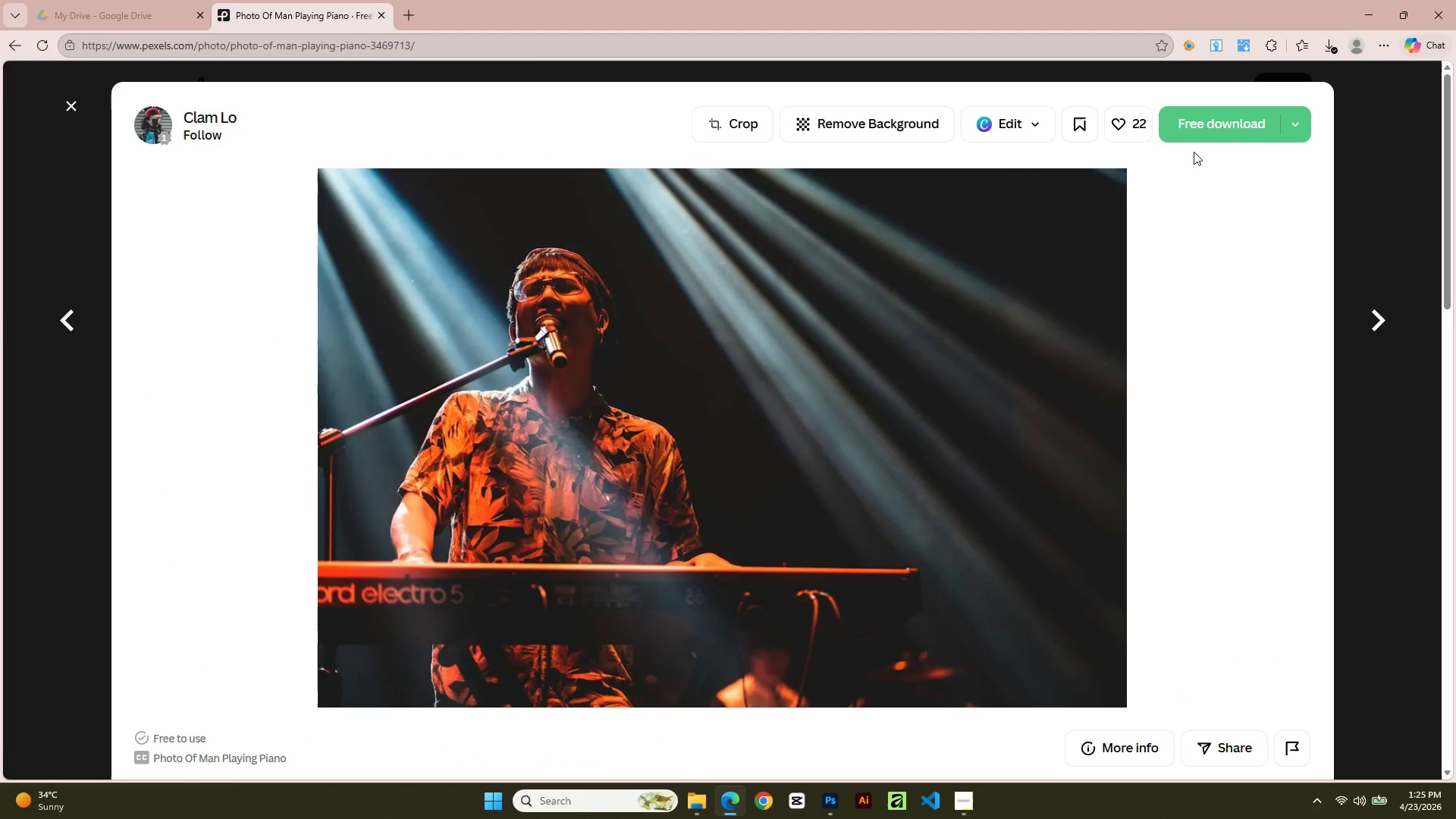 
left_click([1191, 133])
 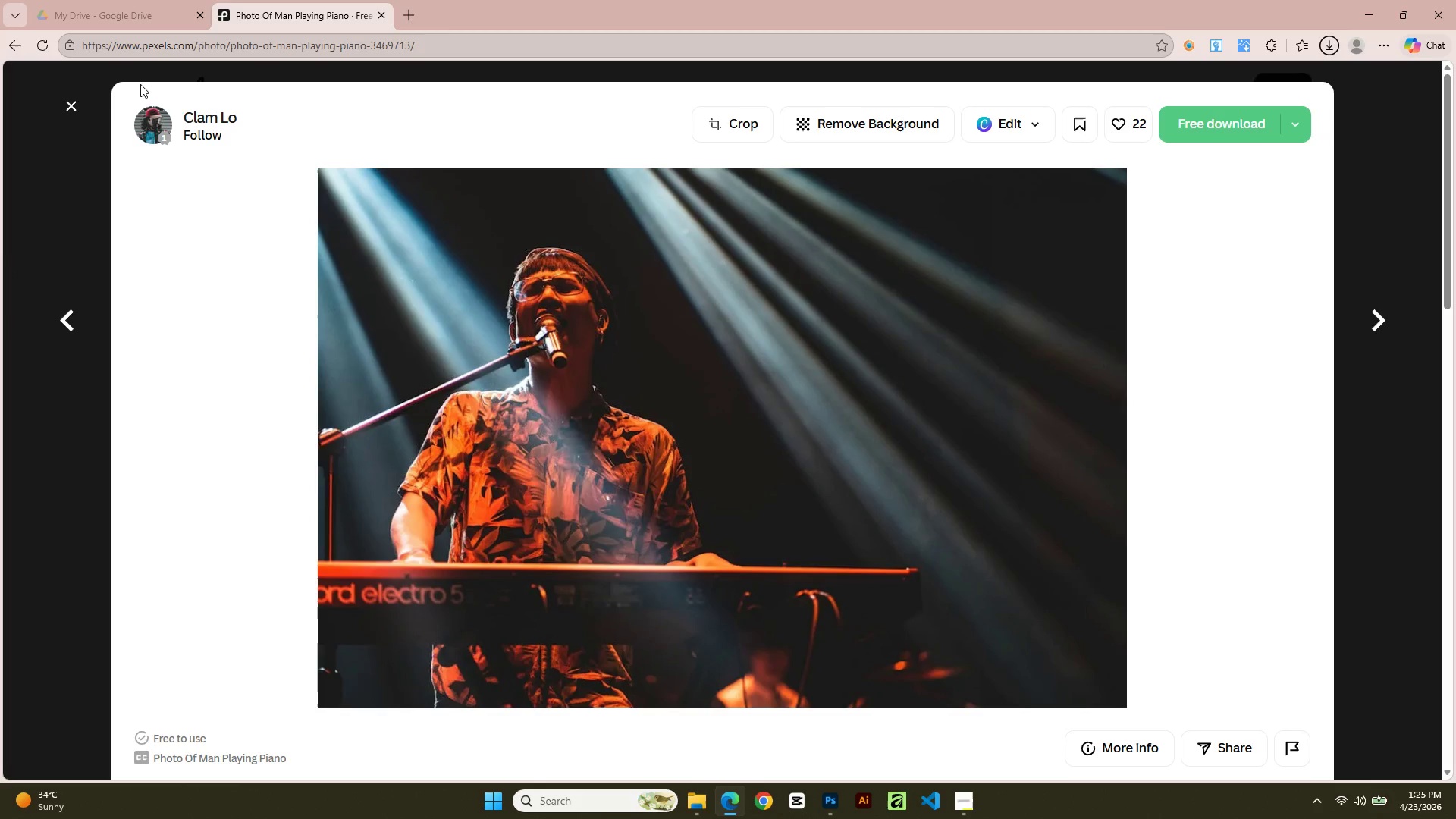 
wait(5.77)
 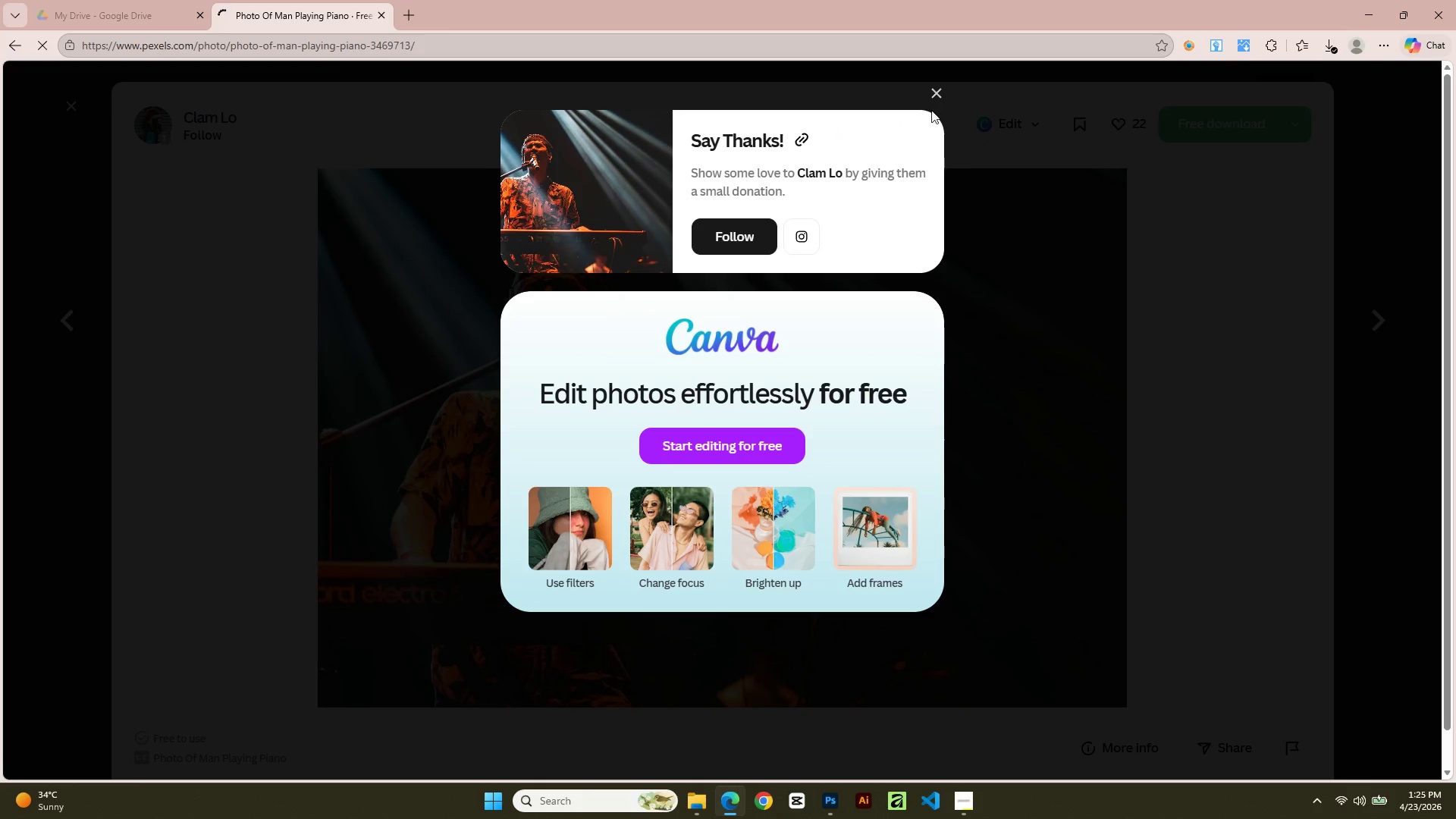 
left_click_drag(start_coordinate=[75, 102], to_coordinate=[83, 136])
 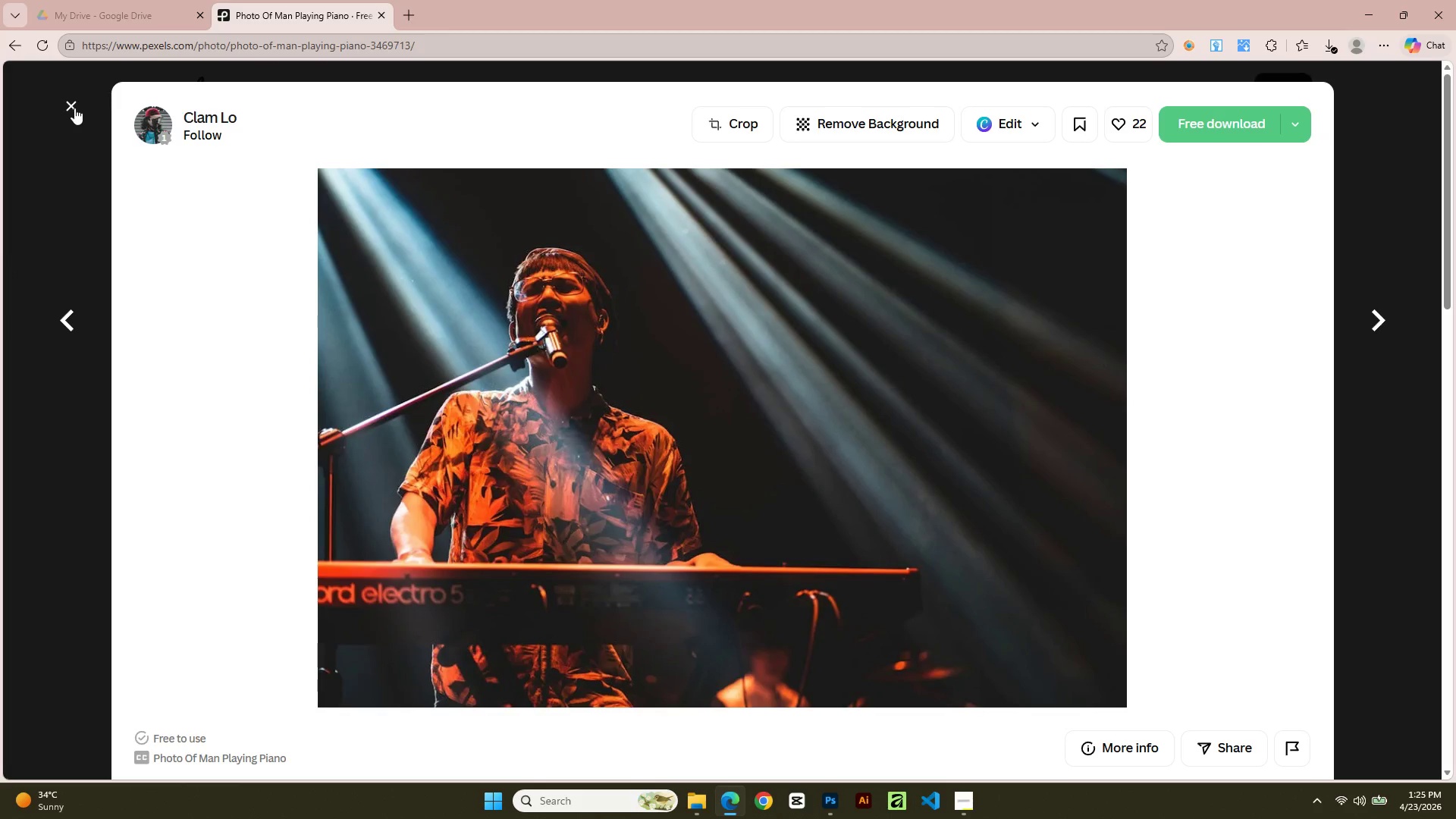 
scroll: coordinate [541, 694], scroll_direction: down, amount: 17.0
 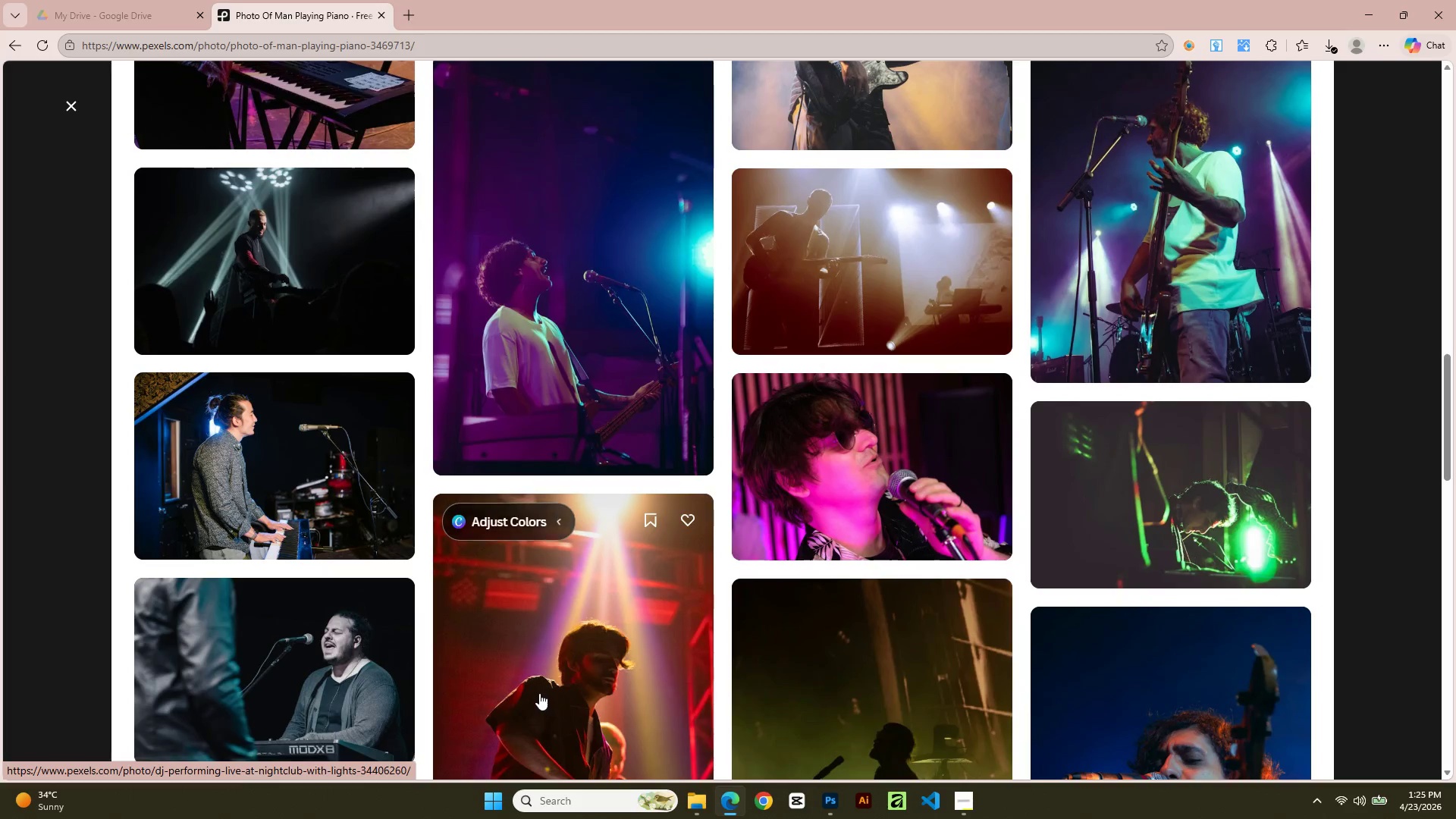 
scroll: coordinate [609, 686], scroll_direction: down, amount: 23.0
 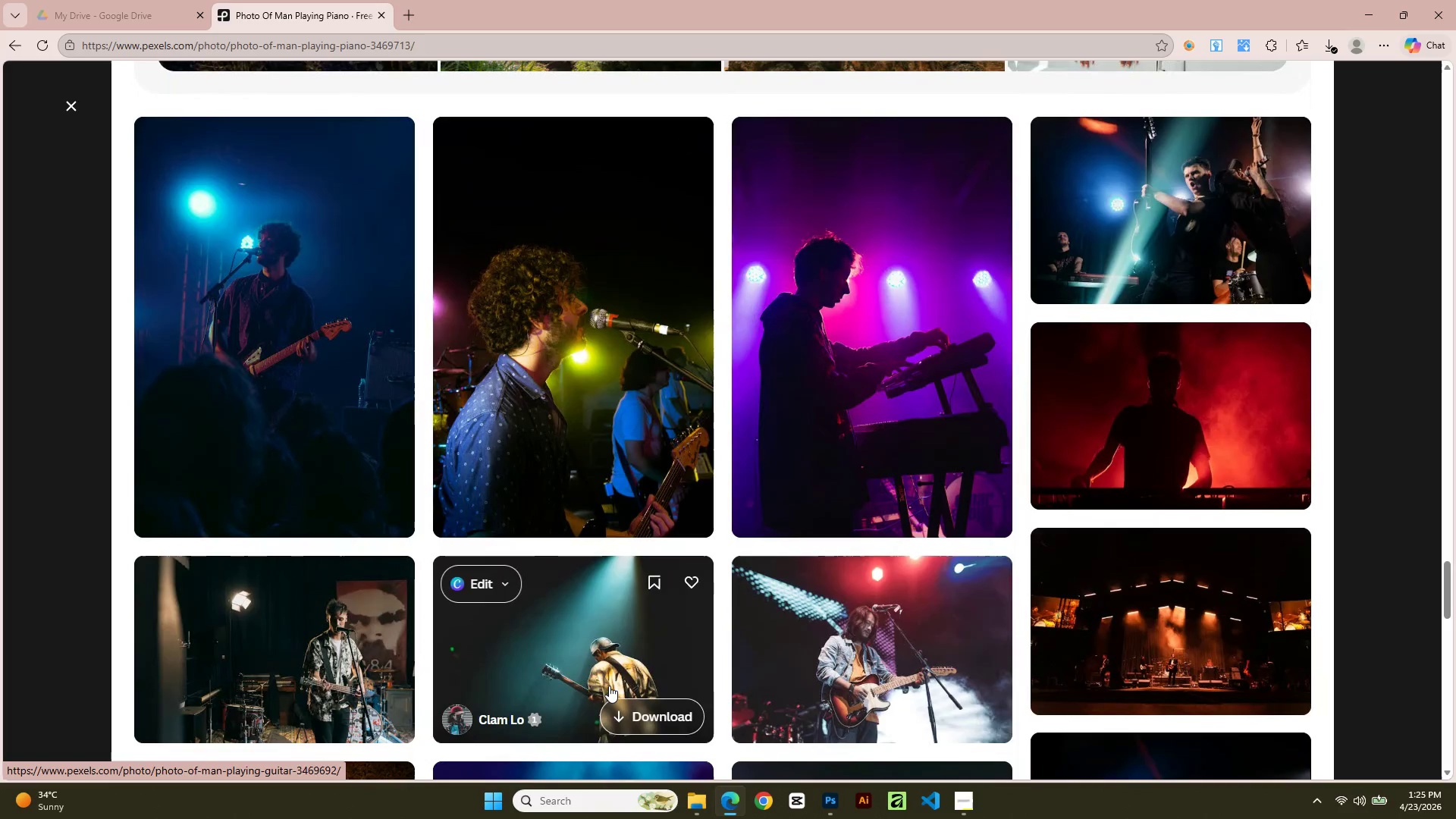 
scroll: coordinate [609, 686], scroll_direction: down, amount: 1.0
 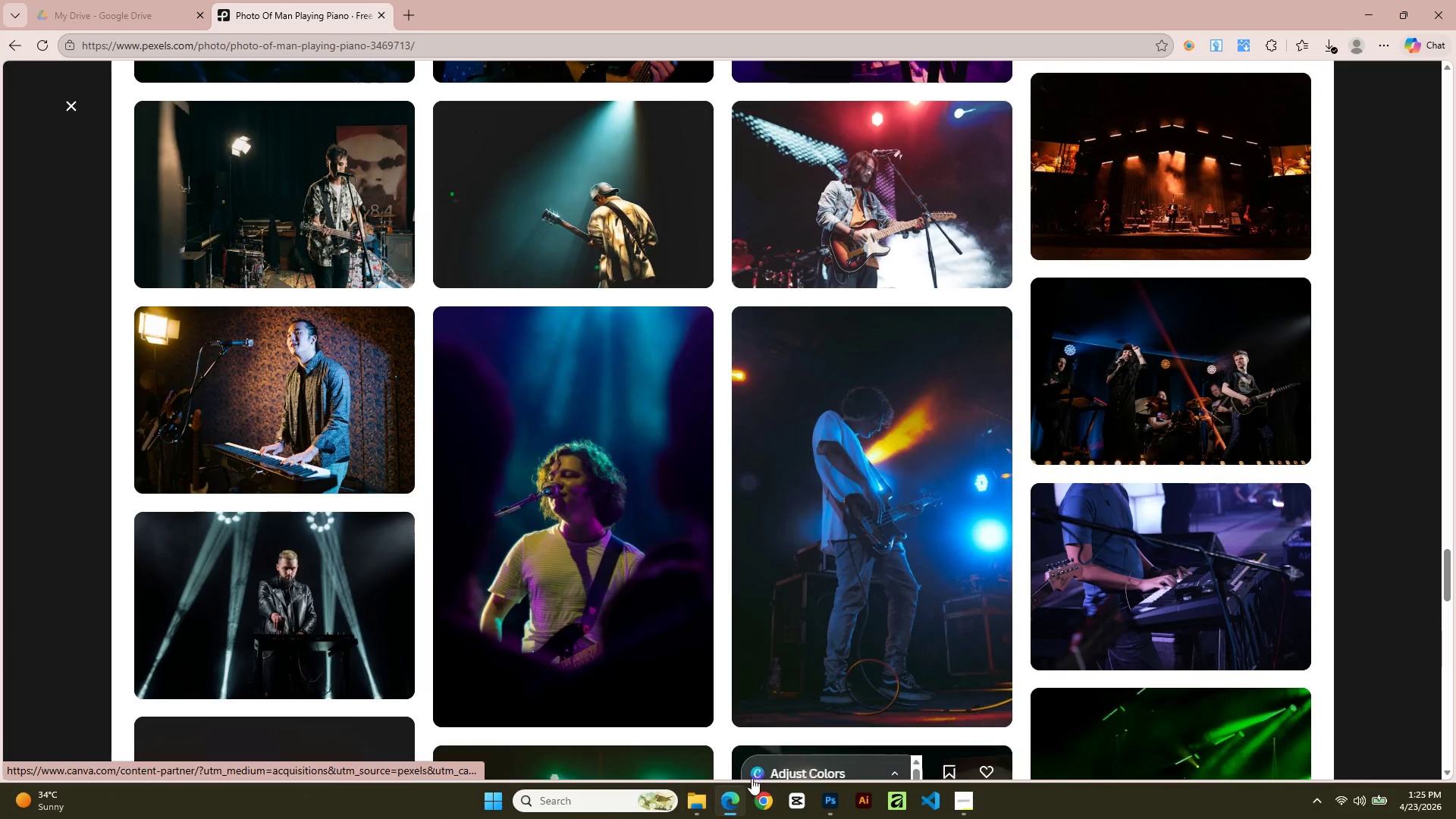 
left_click_drag(start_coordinate=[701, 802], to_coordinate=[701, 810])
 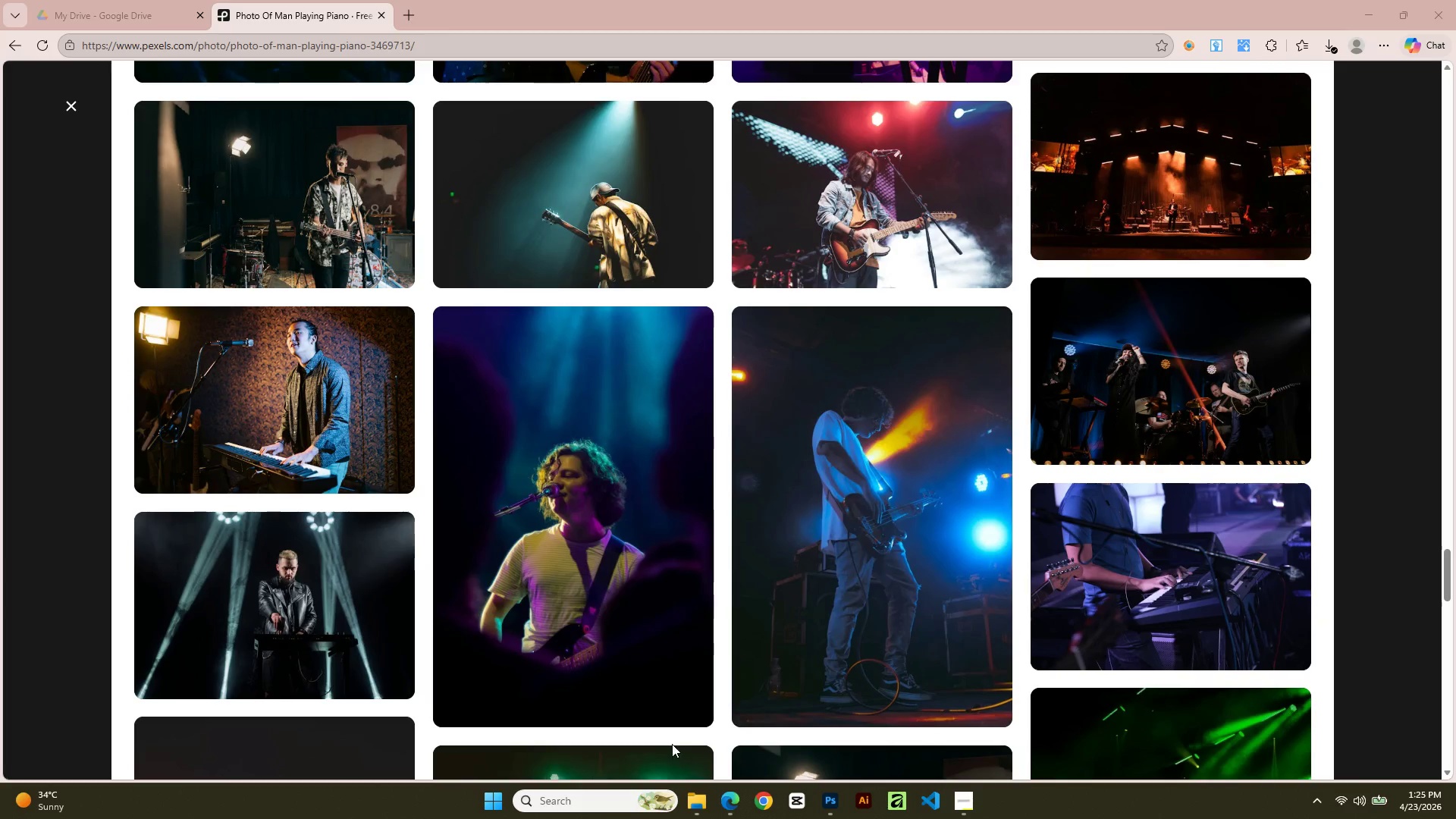 
scroll: coordinate [667, 737], scroll_direction: down, amount: 8.0
 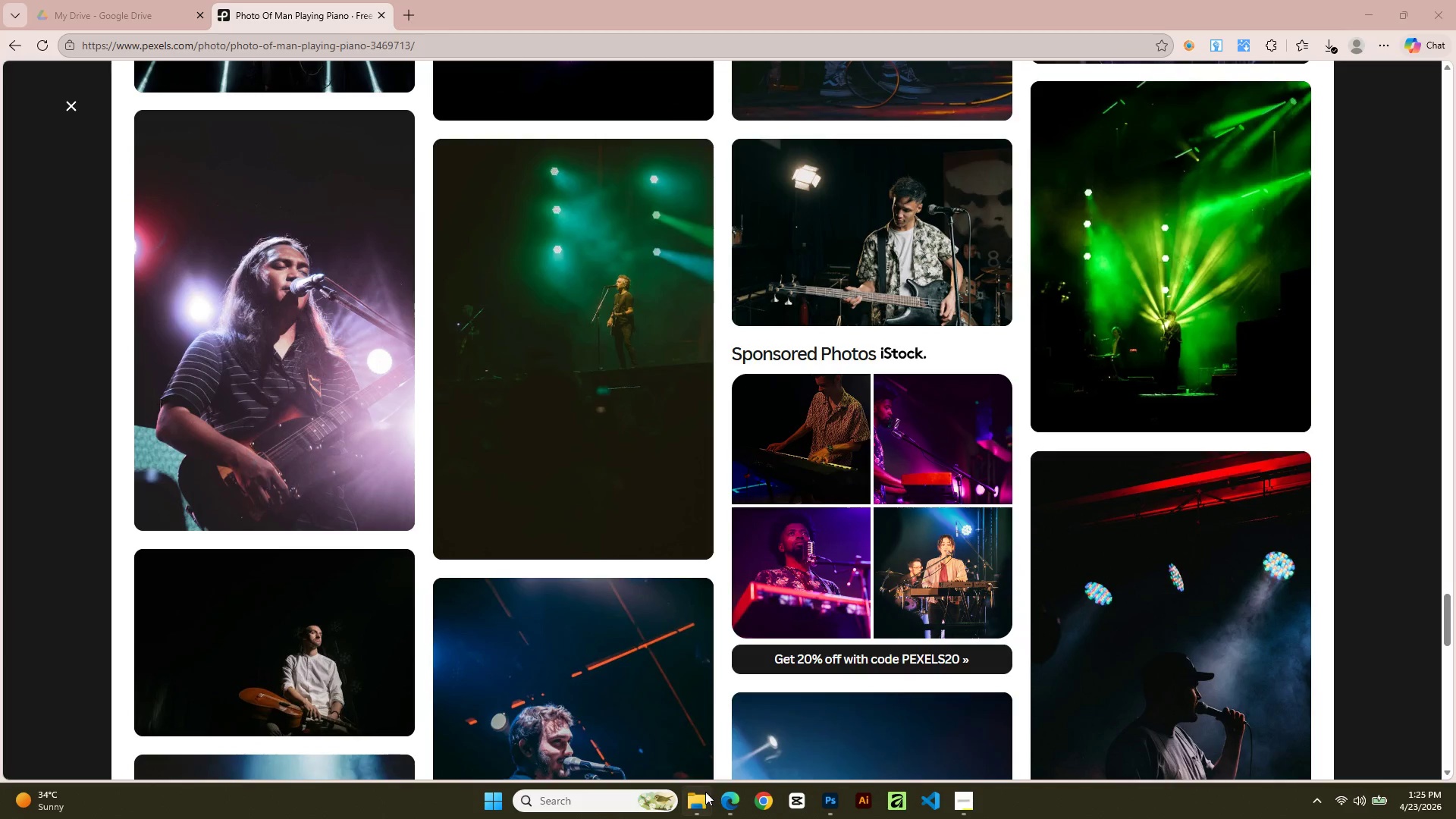 
left_click_drag(start_coordinate=[692, 805], to_coordinate=[692, 814])
 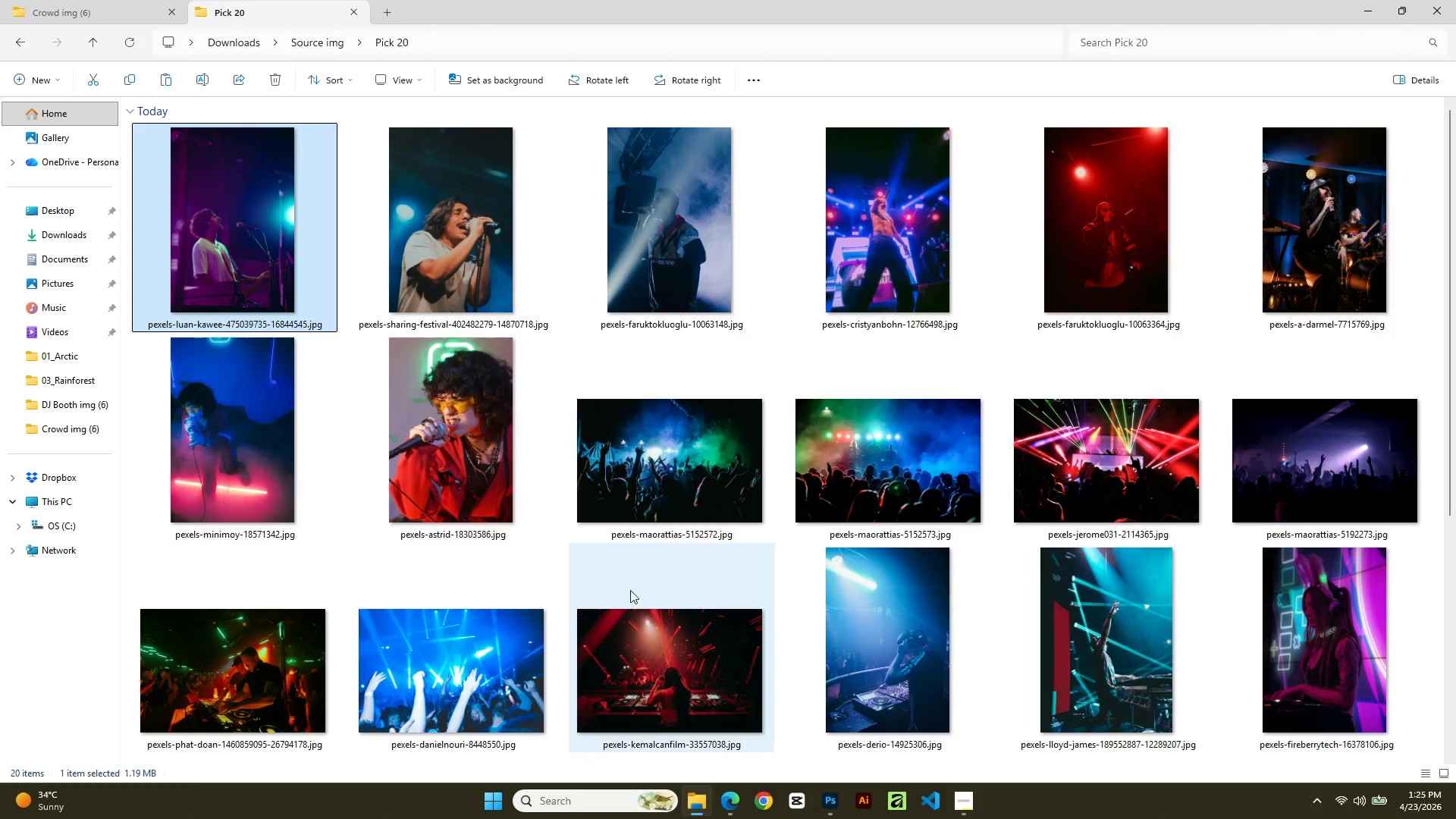 
scroll: coordinate [588, 496], scroll_direction: up, amount: 3.0
 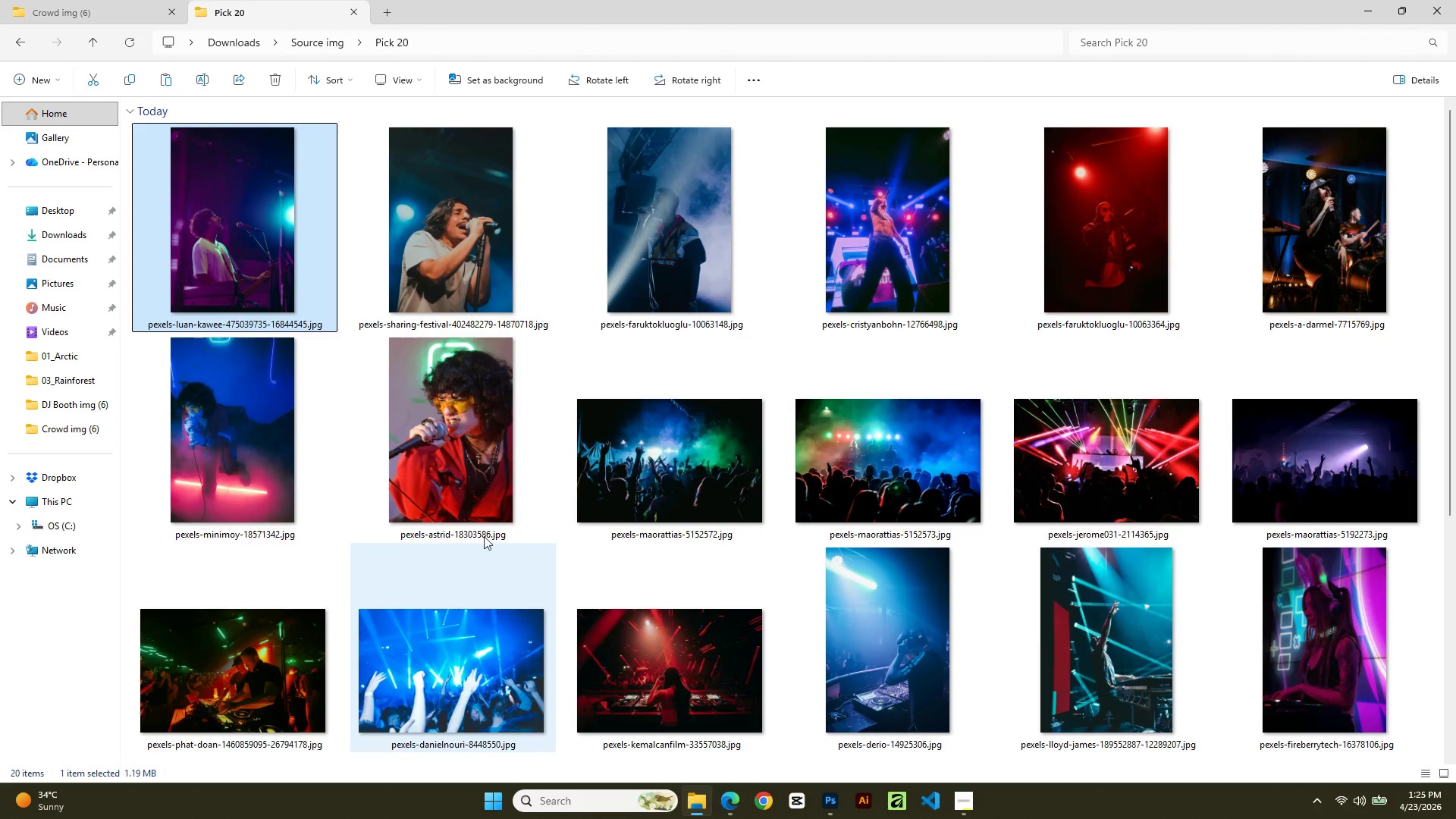 
mouse_move([843, 293])
 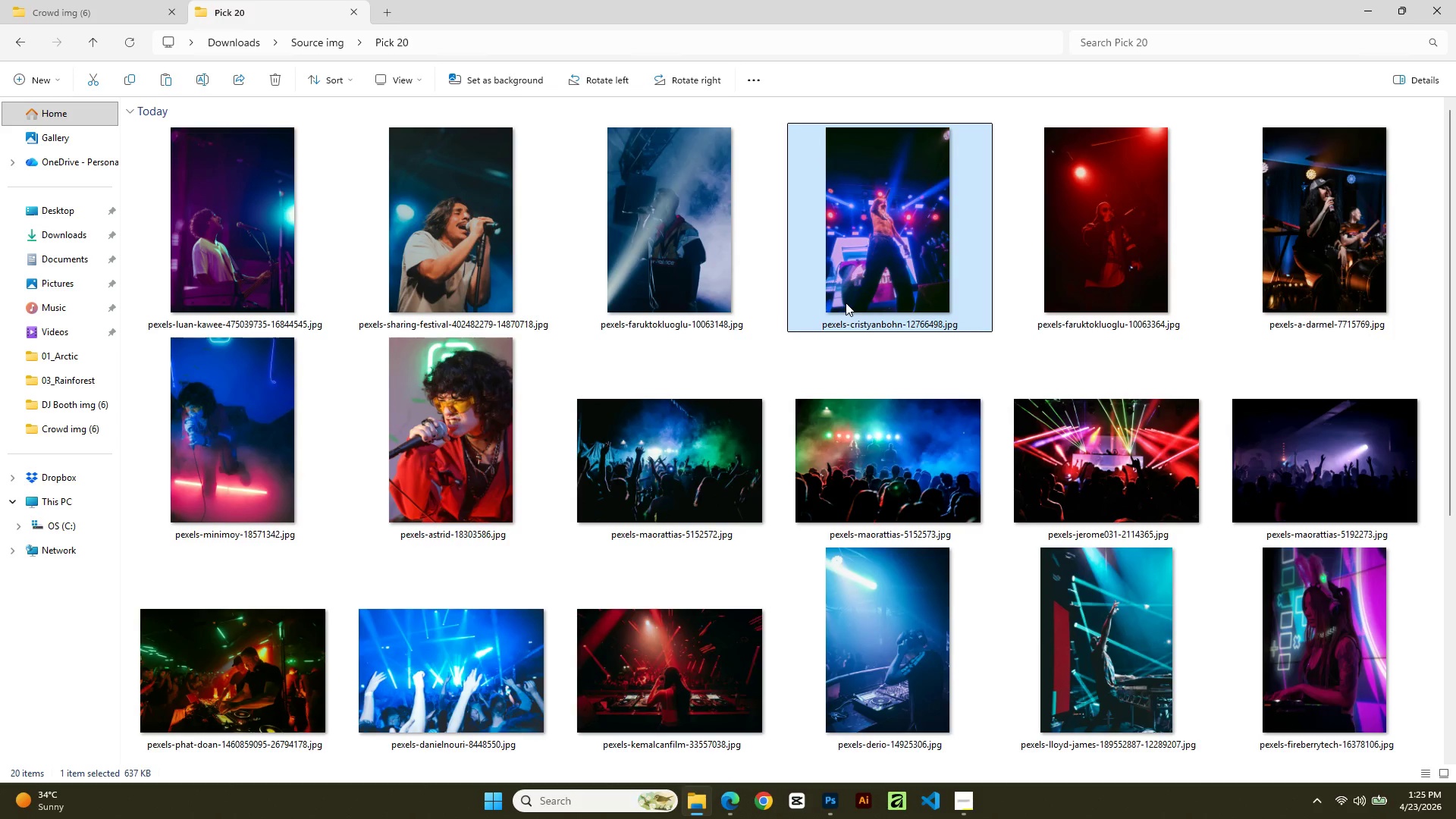 
left_click([846, 303])
 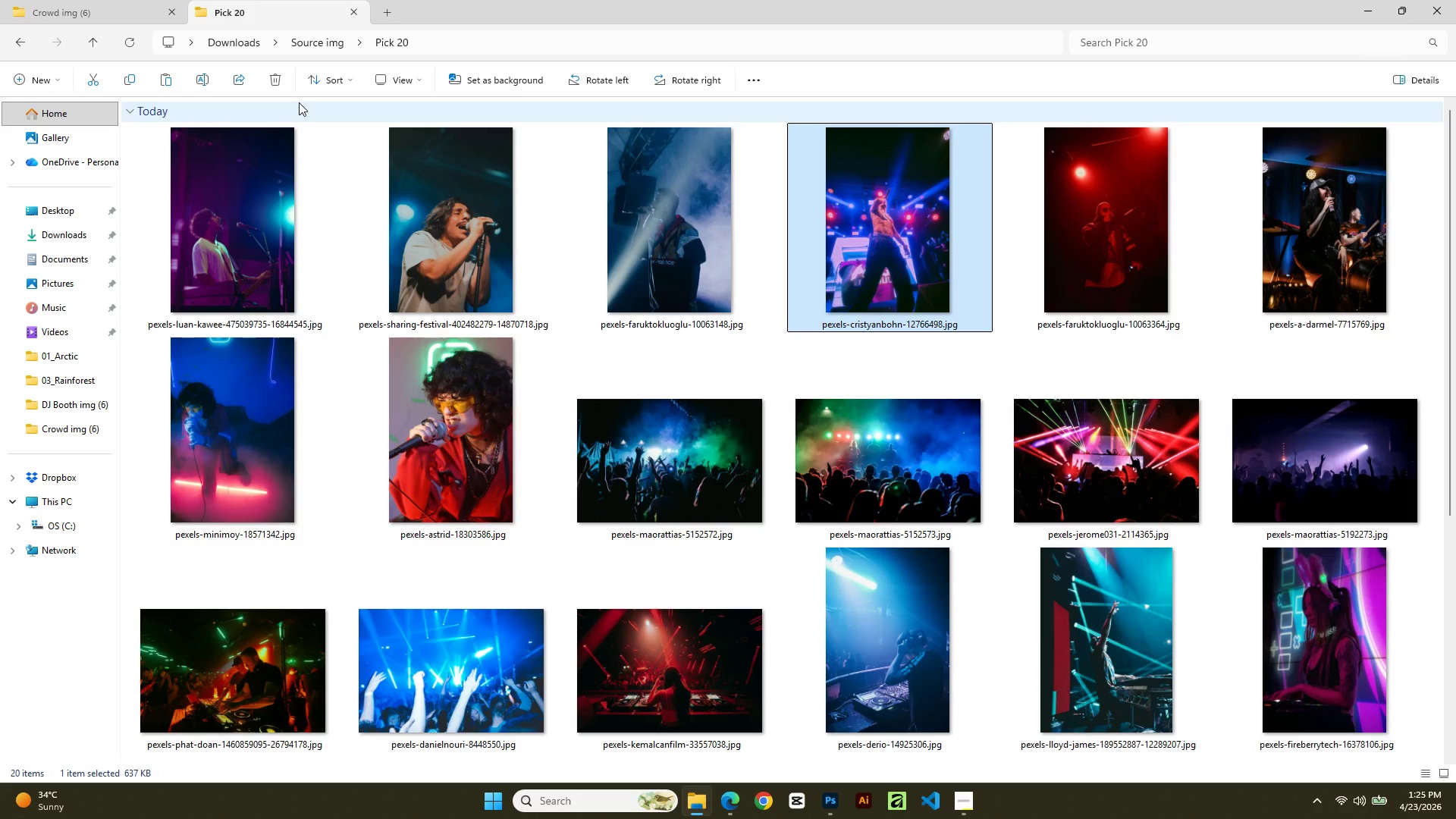 
left_click_drag(start_coordinate=[271, 75], to_coordinate=[277, 105])
 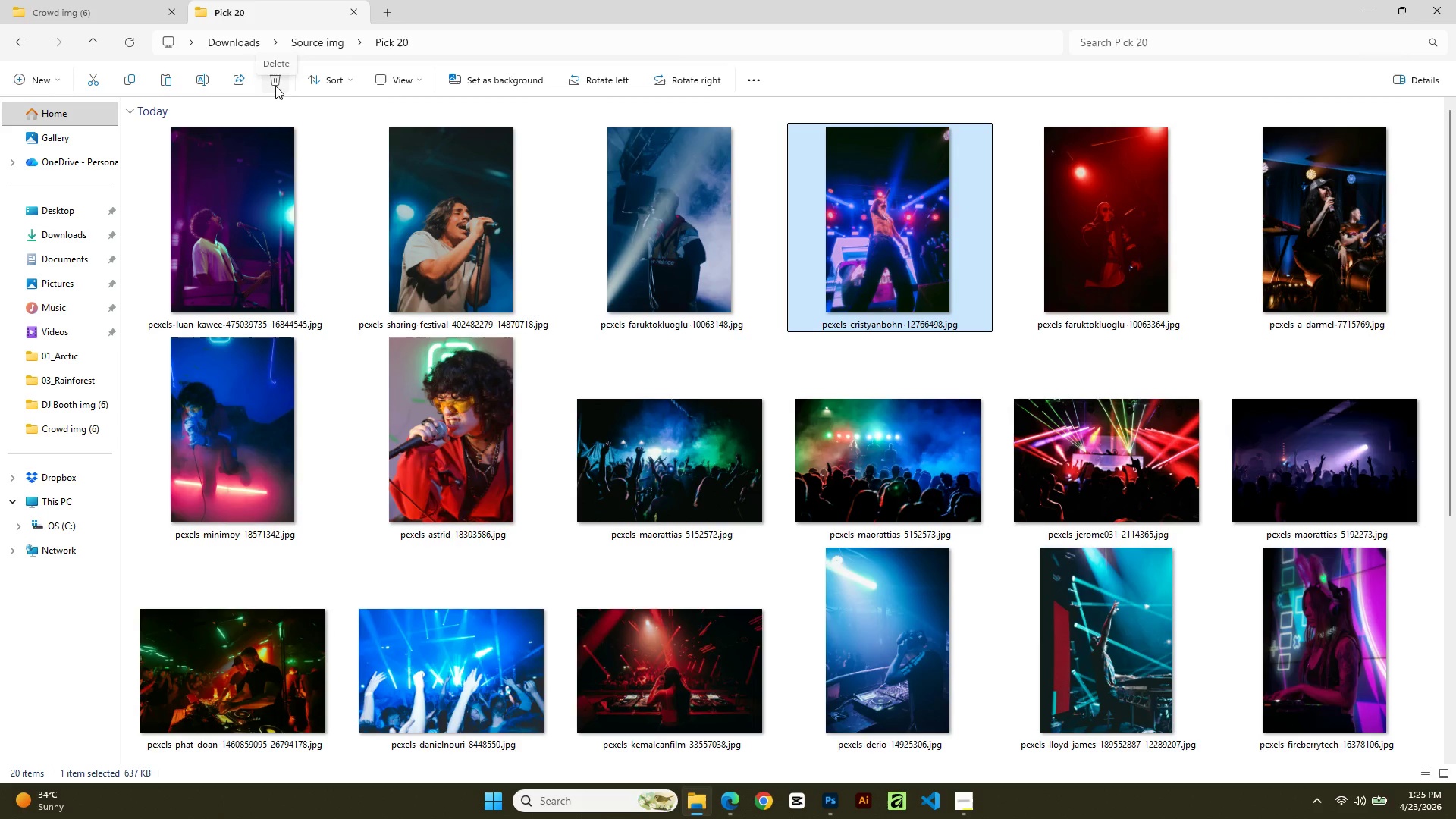 
left_click_drag(start_coordinate=[275, 92], to_coordinate=[275, 103])
 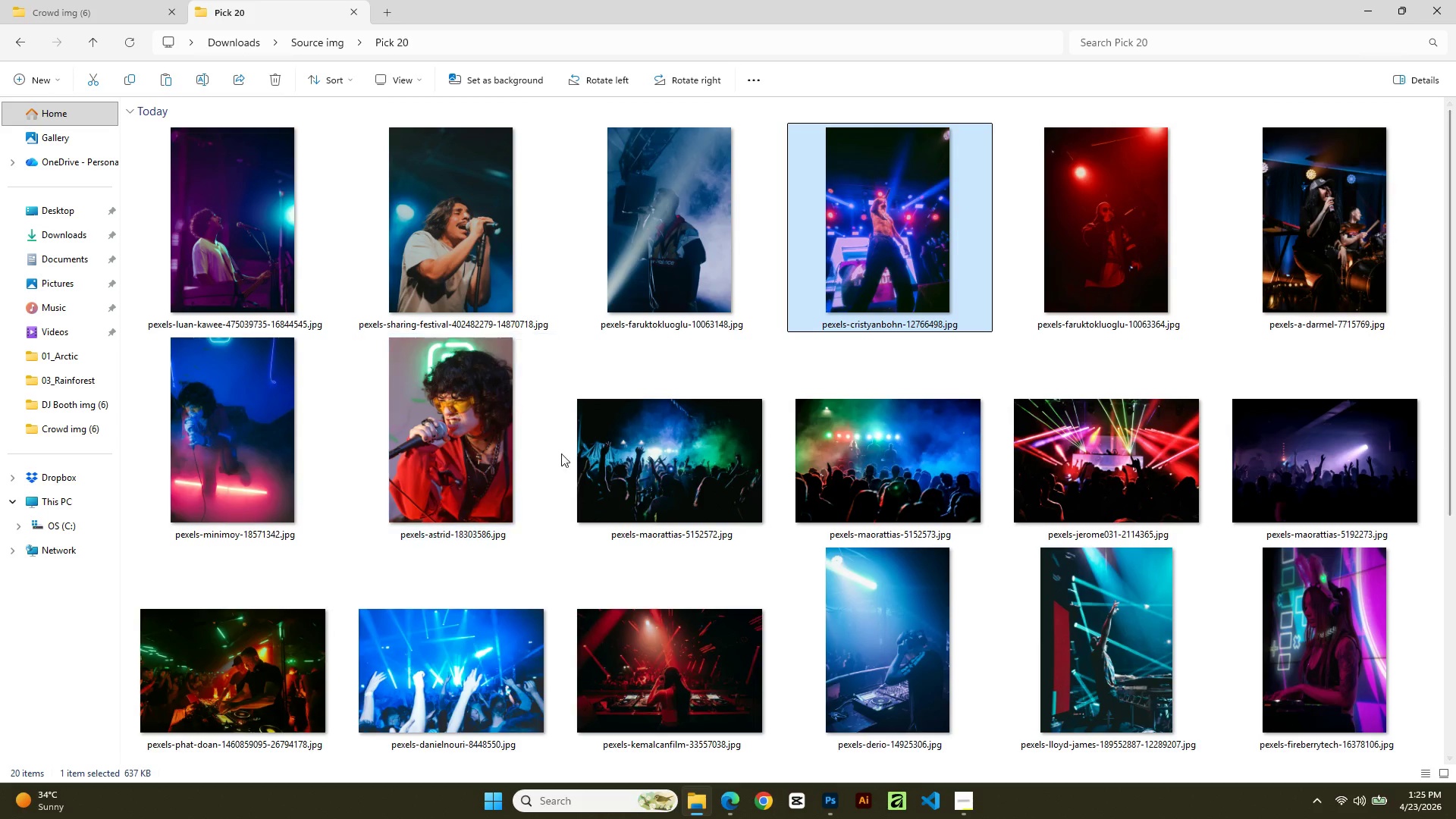 
left_click([884, 251])
 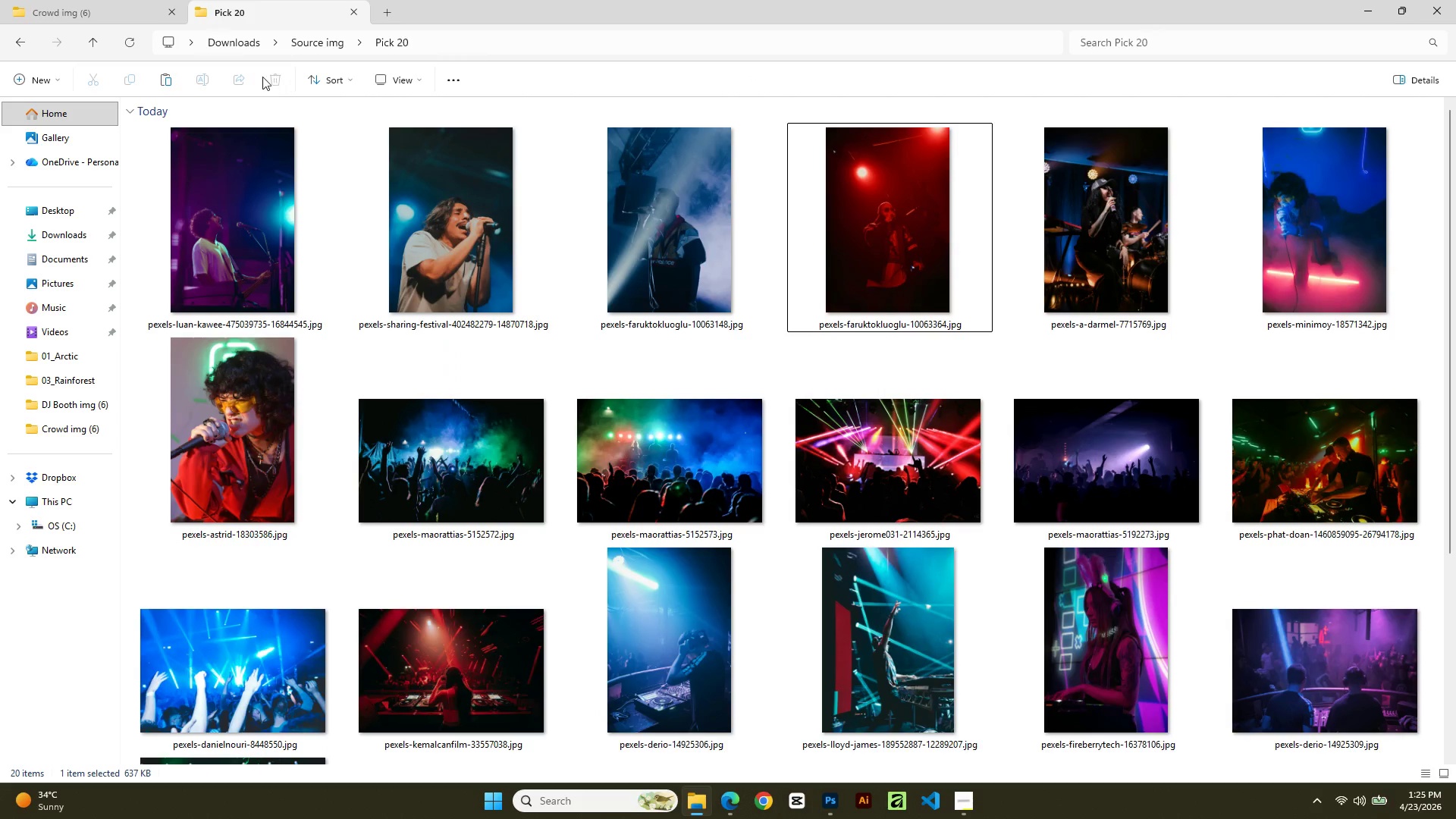 
left_click([19, 0])
 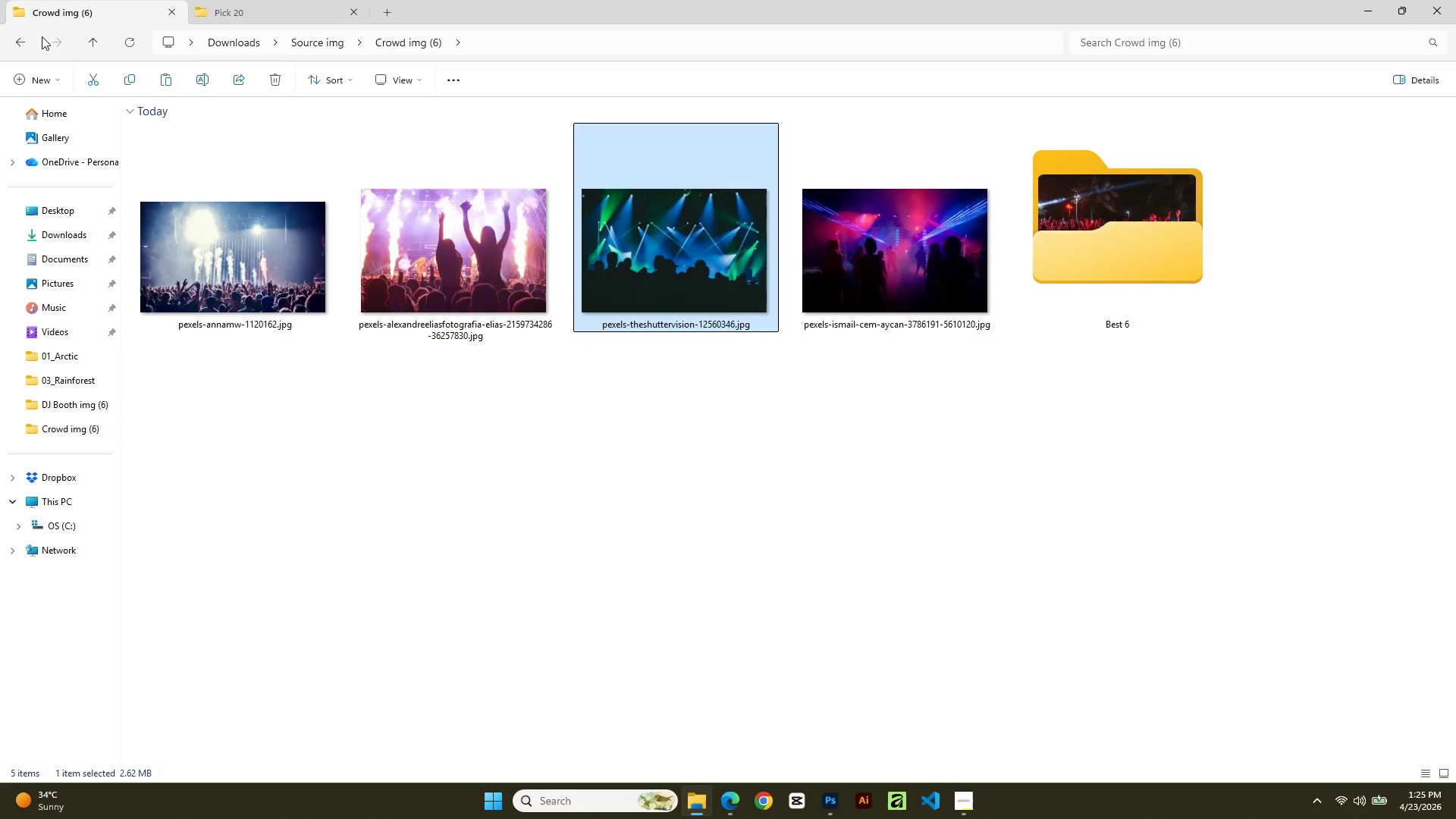 
left_click_drag(start_coordinate=[19, 42], to_coordinate=[23, 46])
 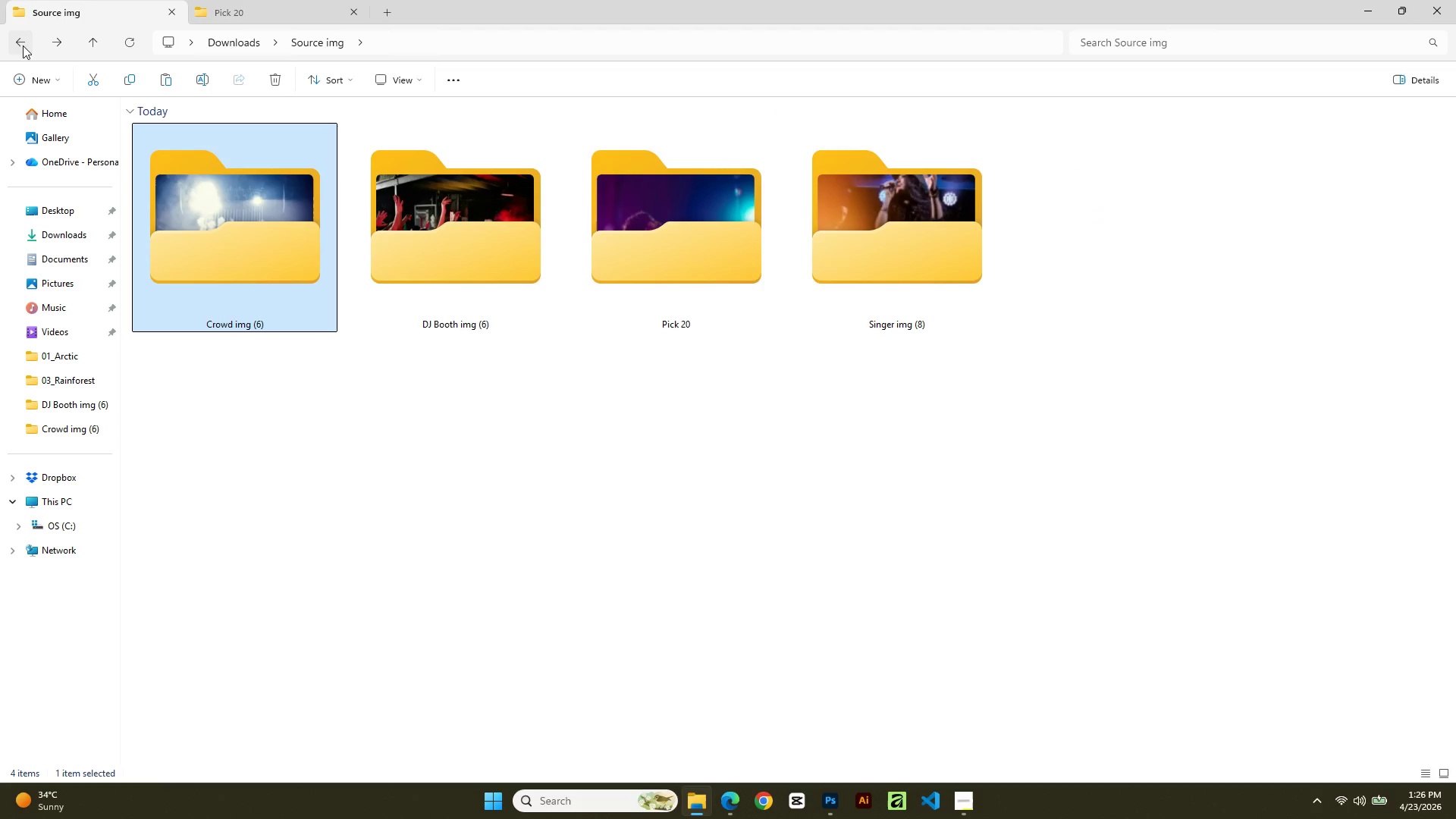 
left_click_drag(start_coordinate=[23, 46], to_coordinate=[24, 49])
 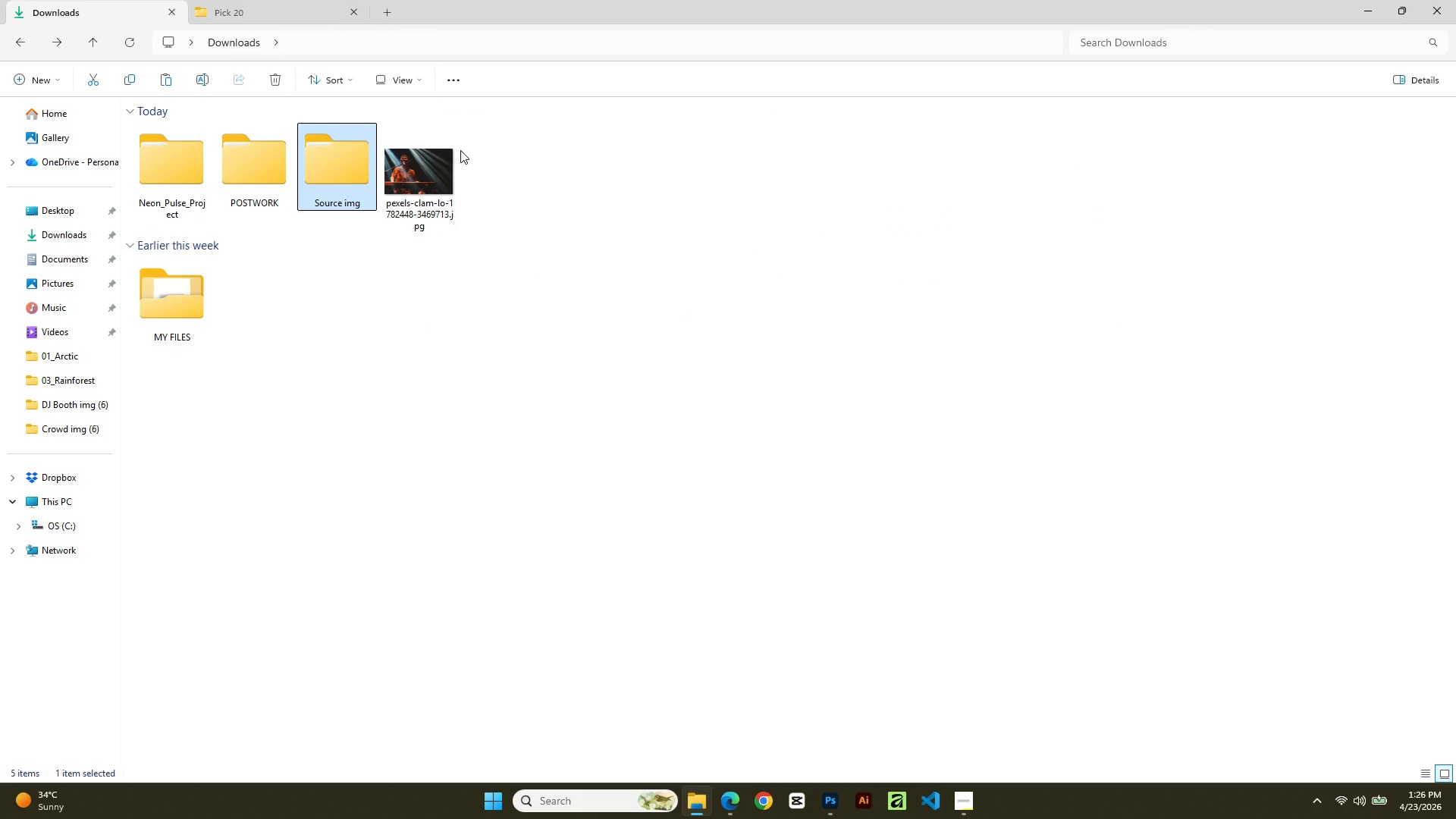 
left_click_drag(start_coordinate=[446, 172], to_coordinate=[444, 181])
 